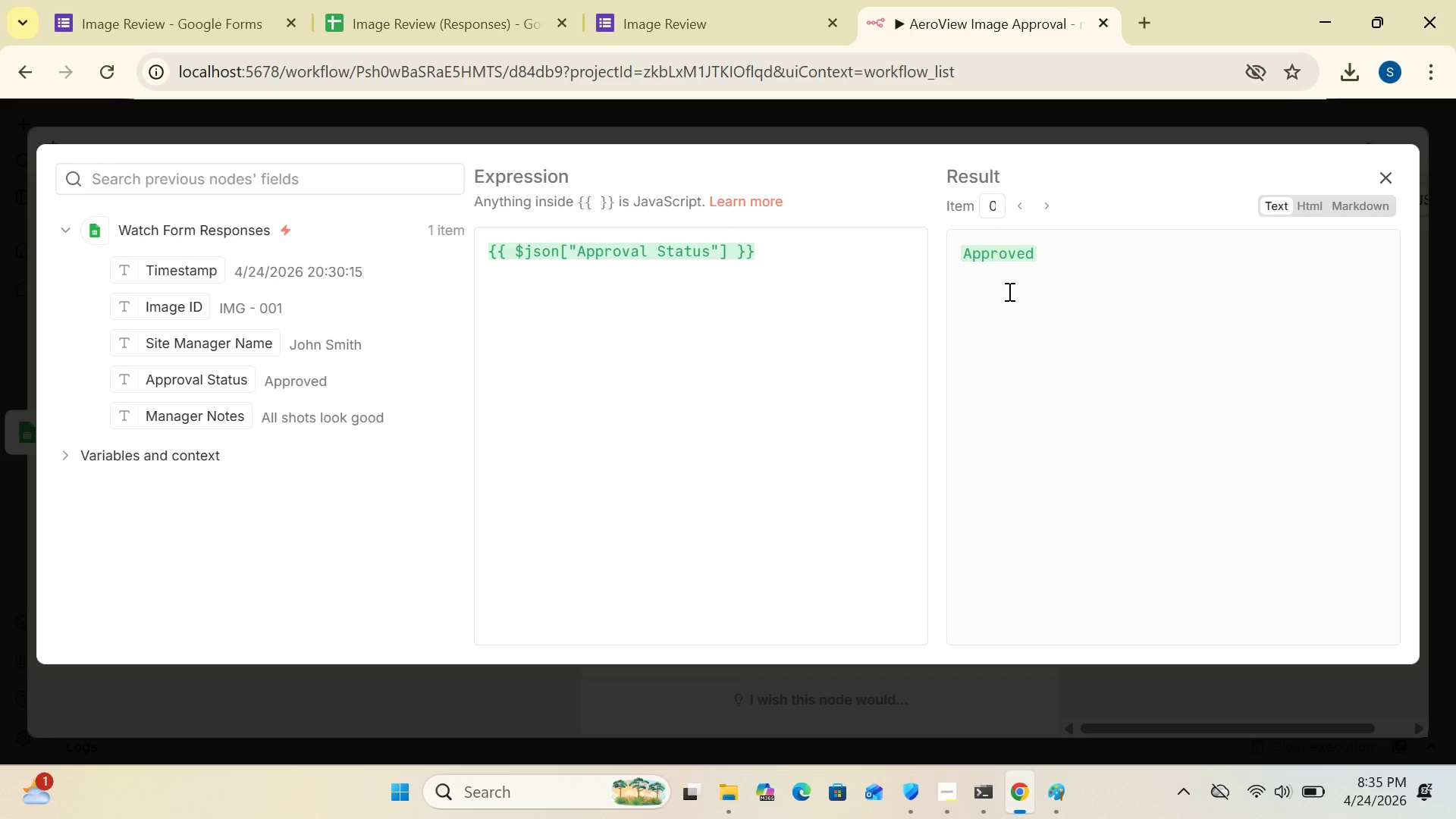 
left_click([1387, 177])
 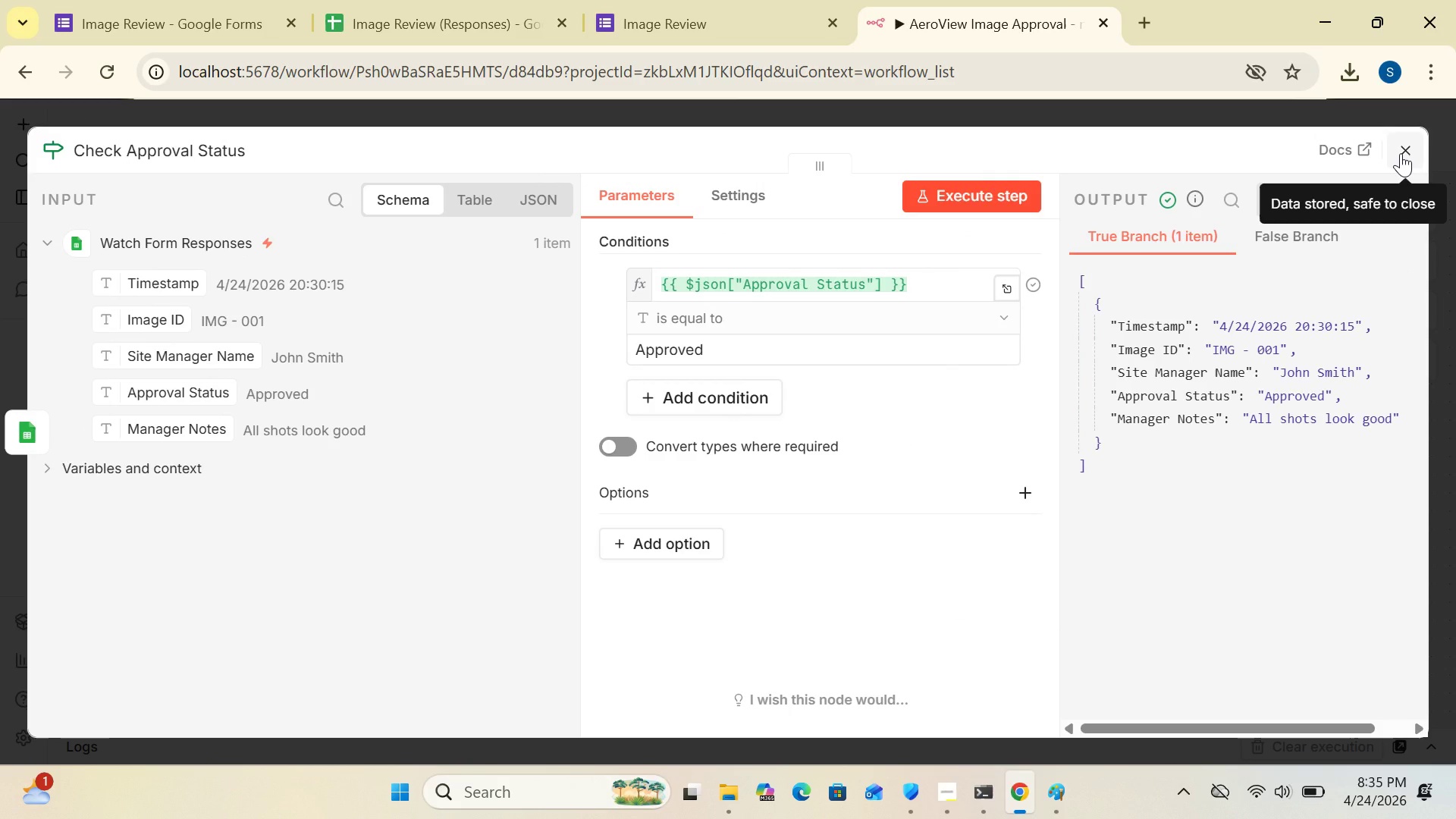 
wait(5.56)
 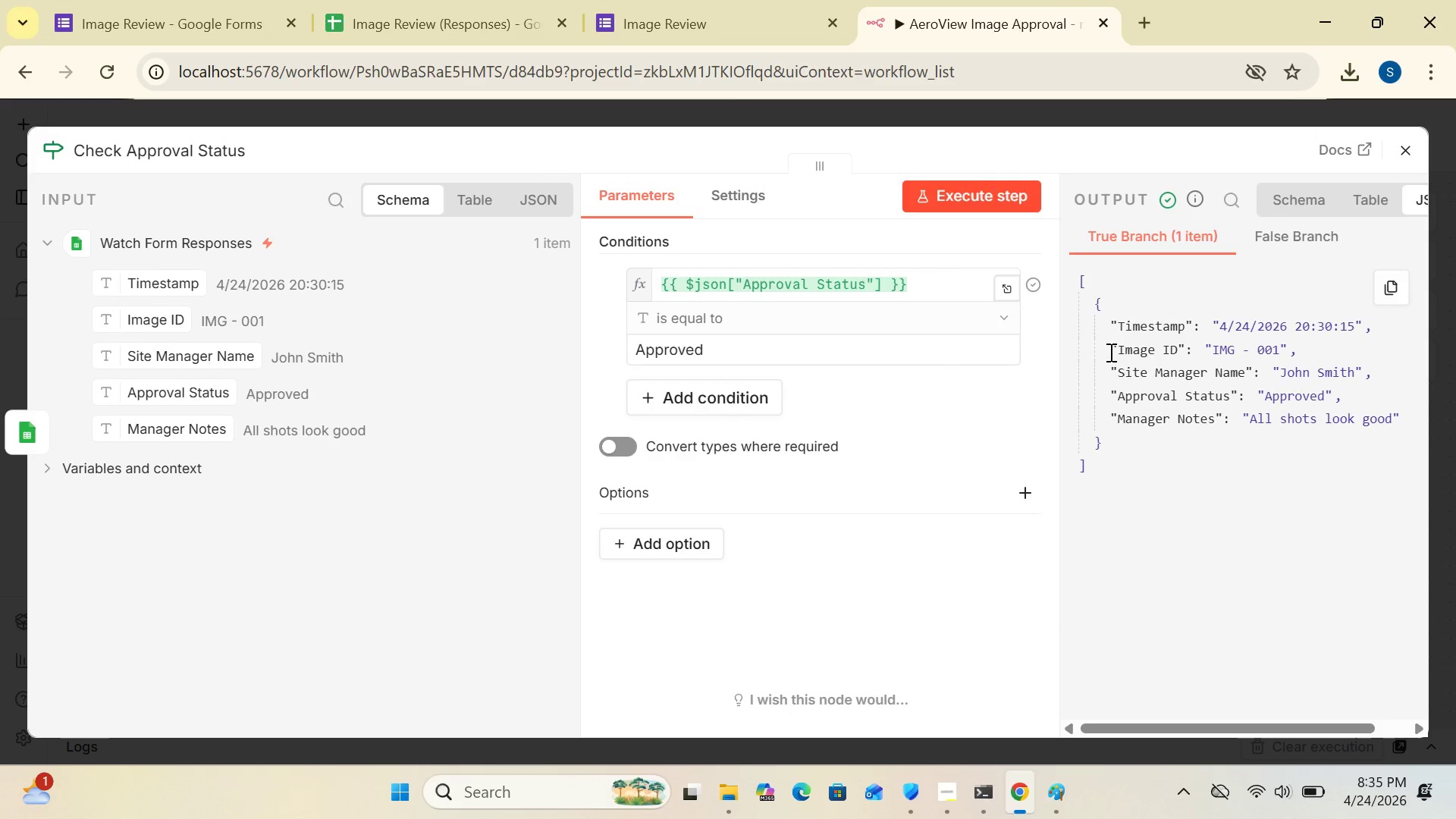 
left_click([1401, 153])
 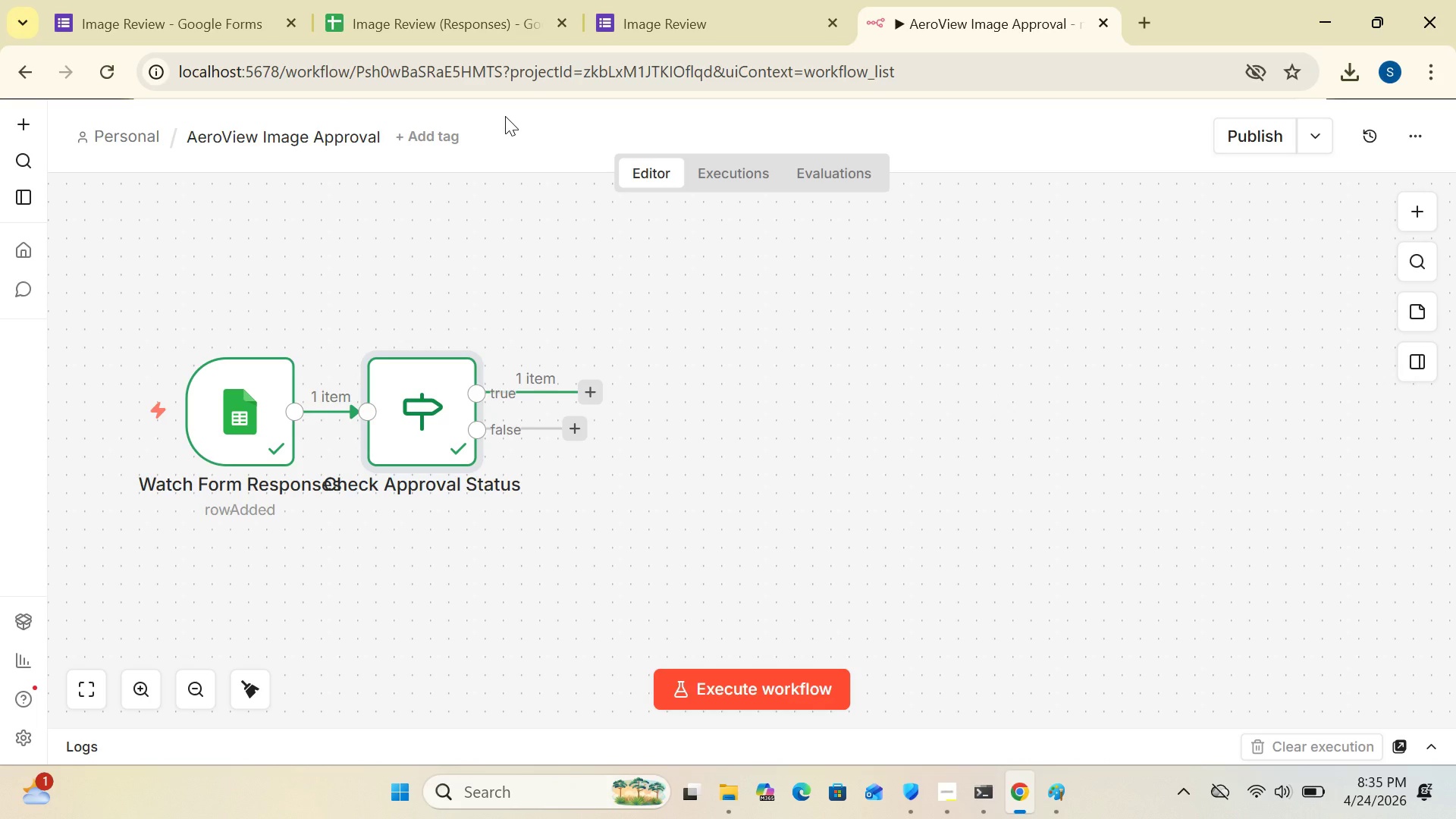 
wait(17.33)
 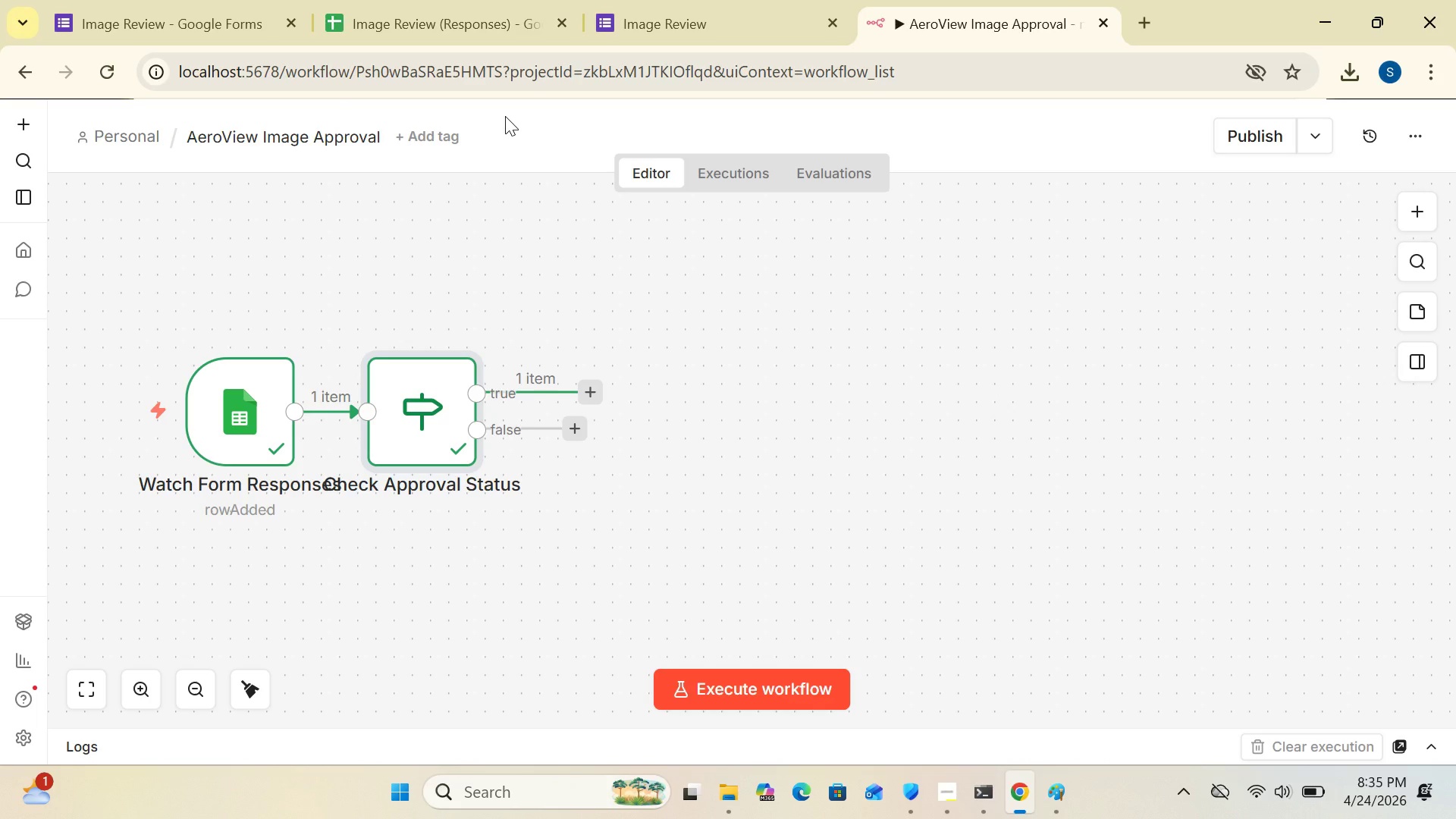 
left_click([422, 37])
 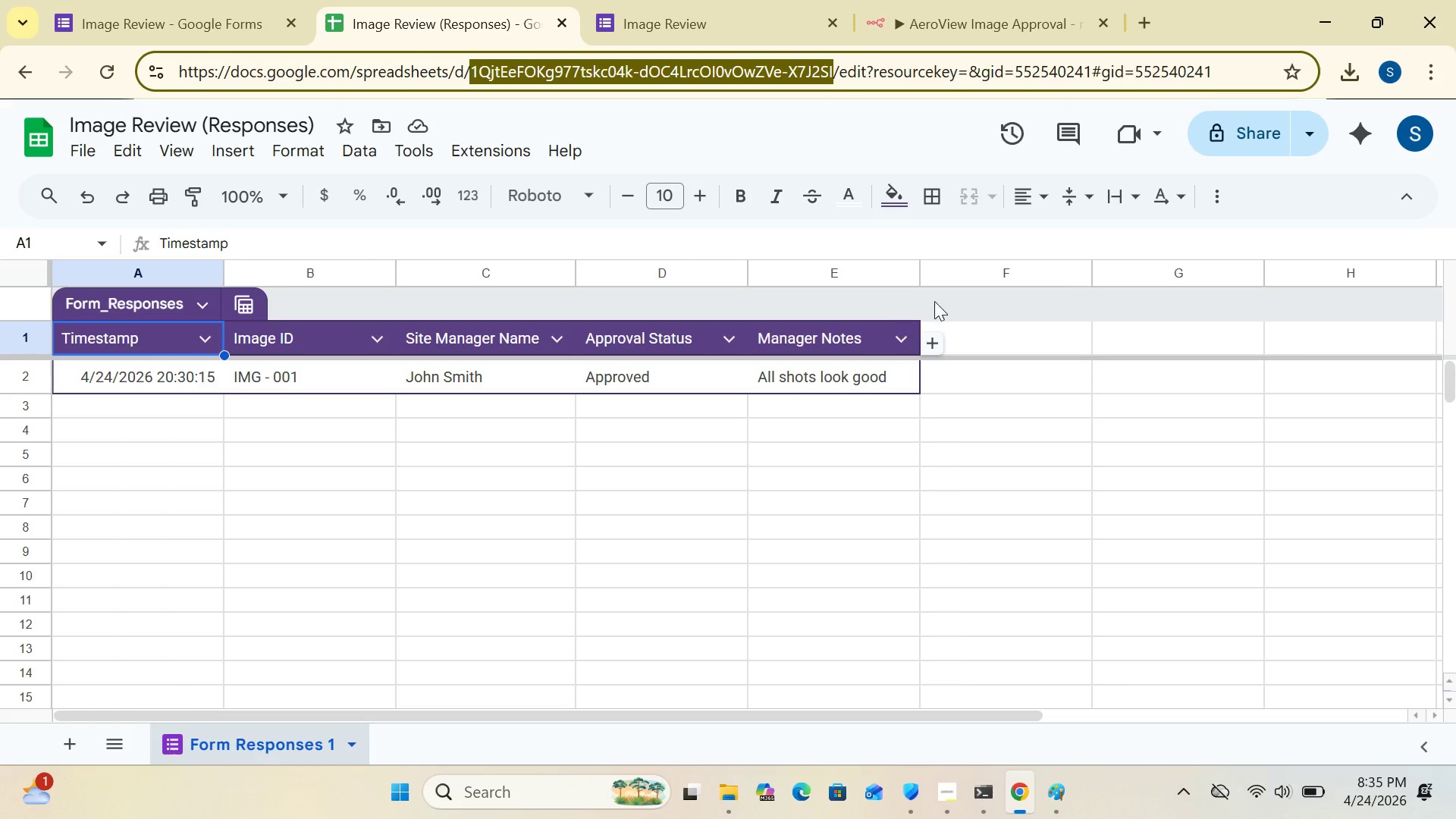 
left_click([983, 344])
 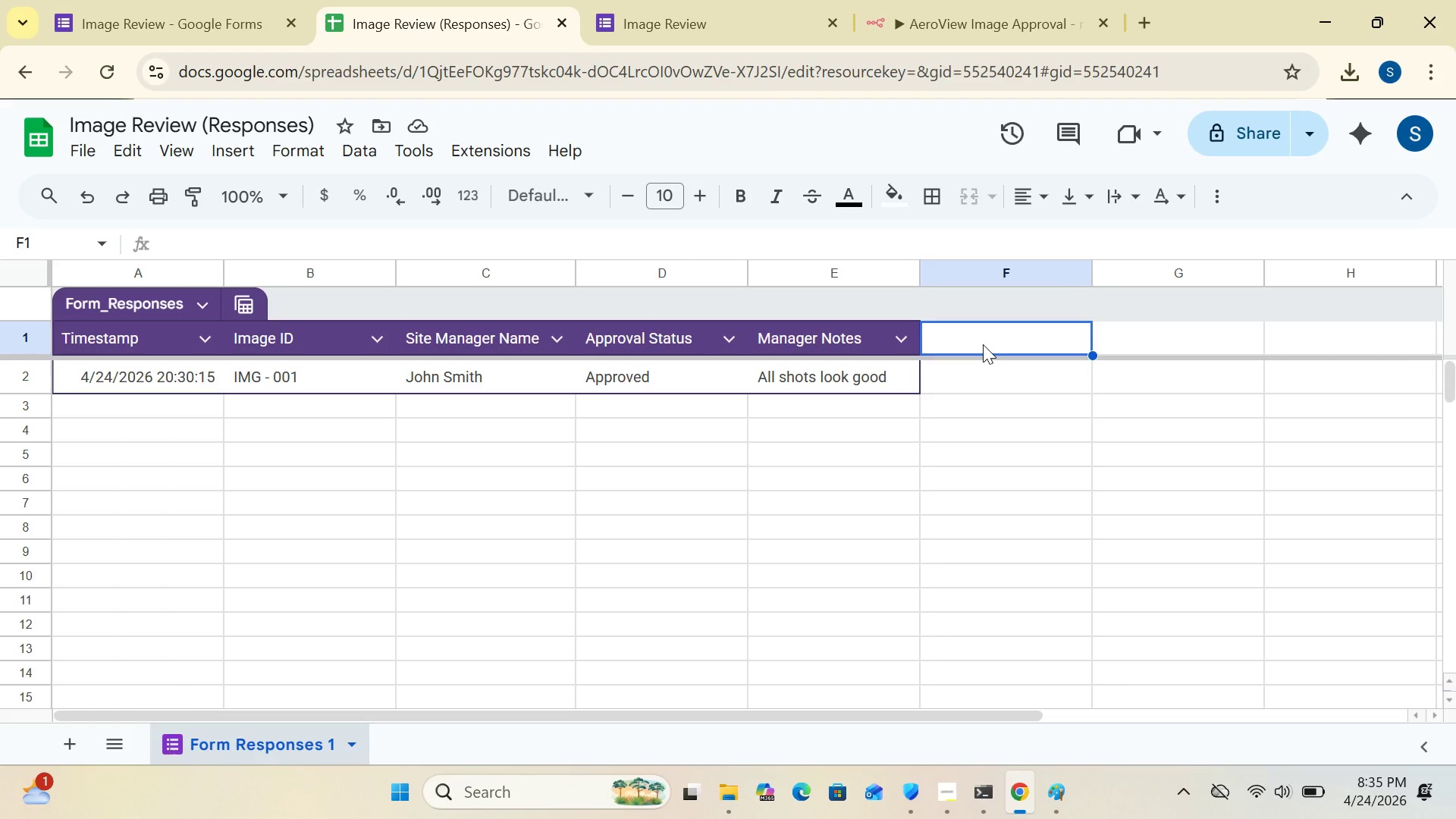 
type(Approval Tin)
key(Backspace)
type(mestamp)
 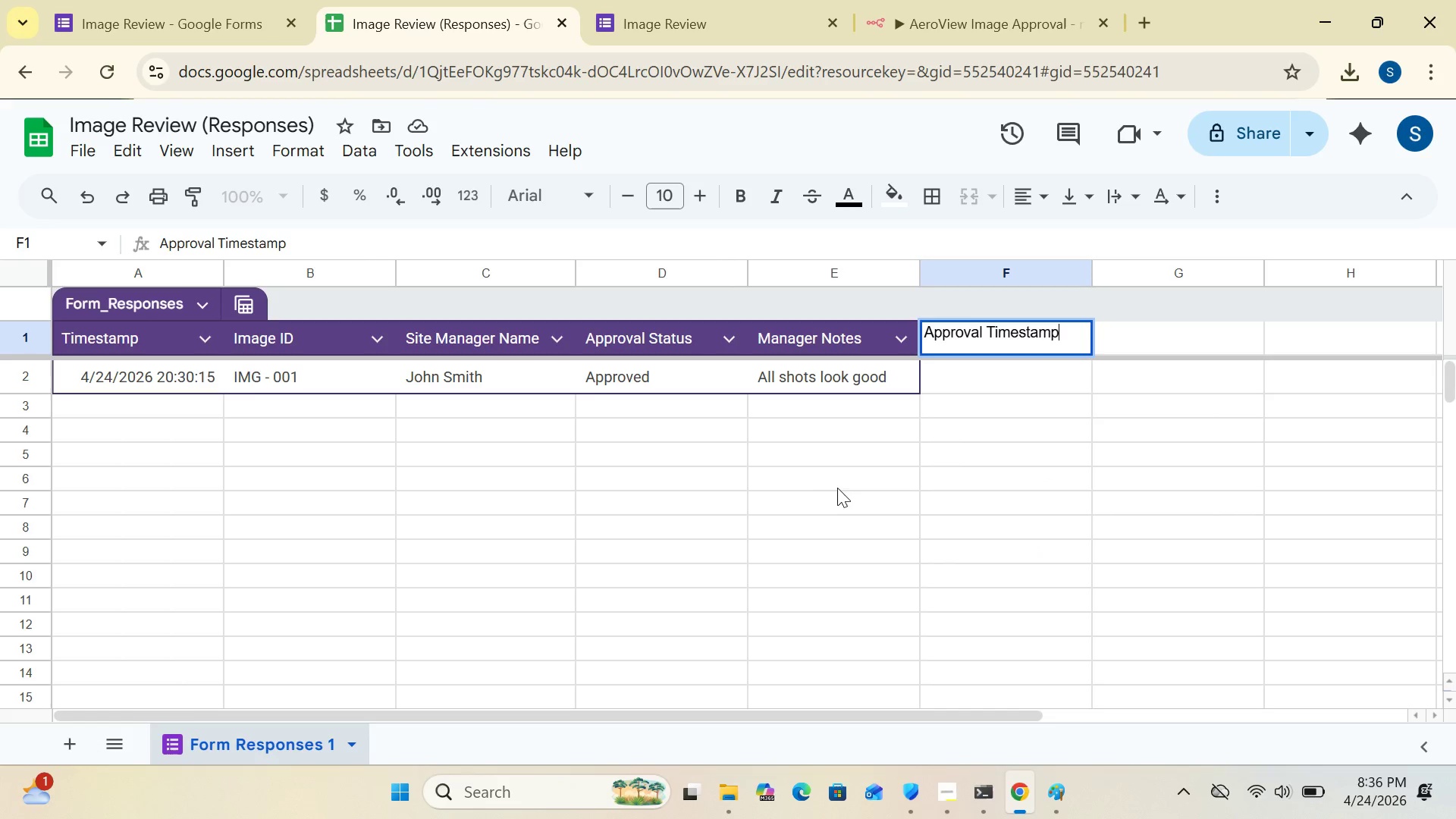 
wait(13.69)
 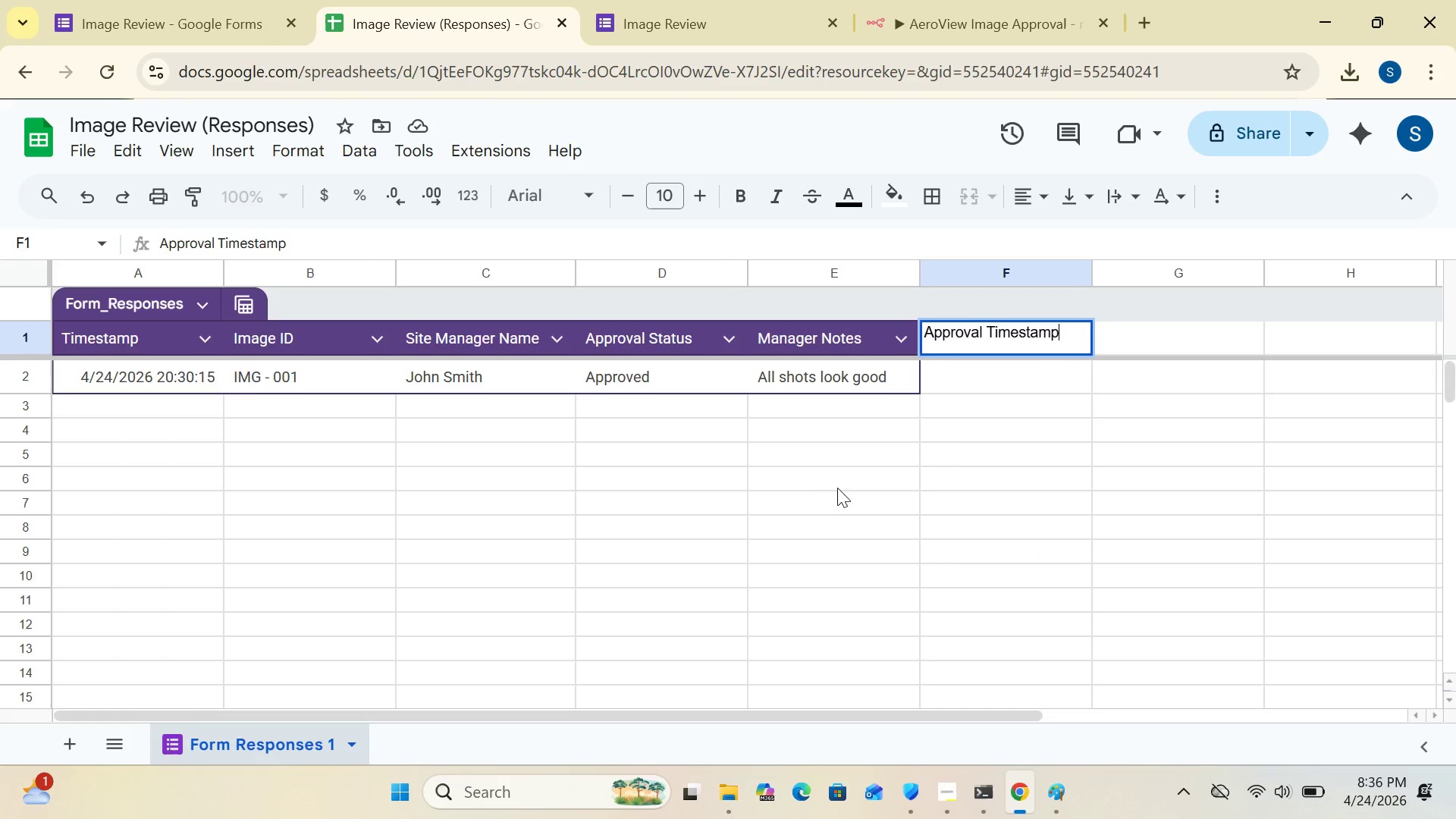 
left_click([905, 536])
 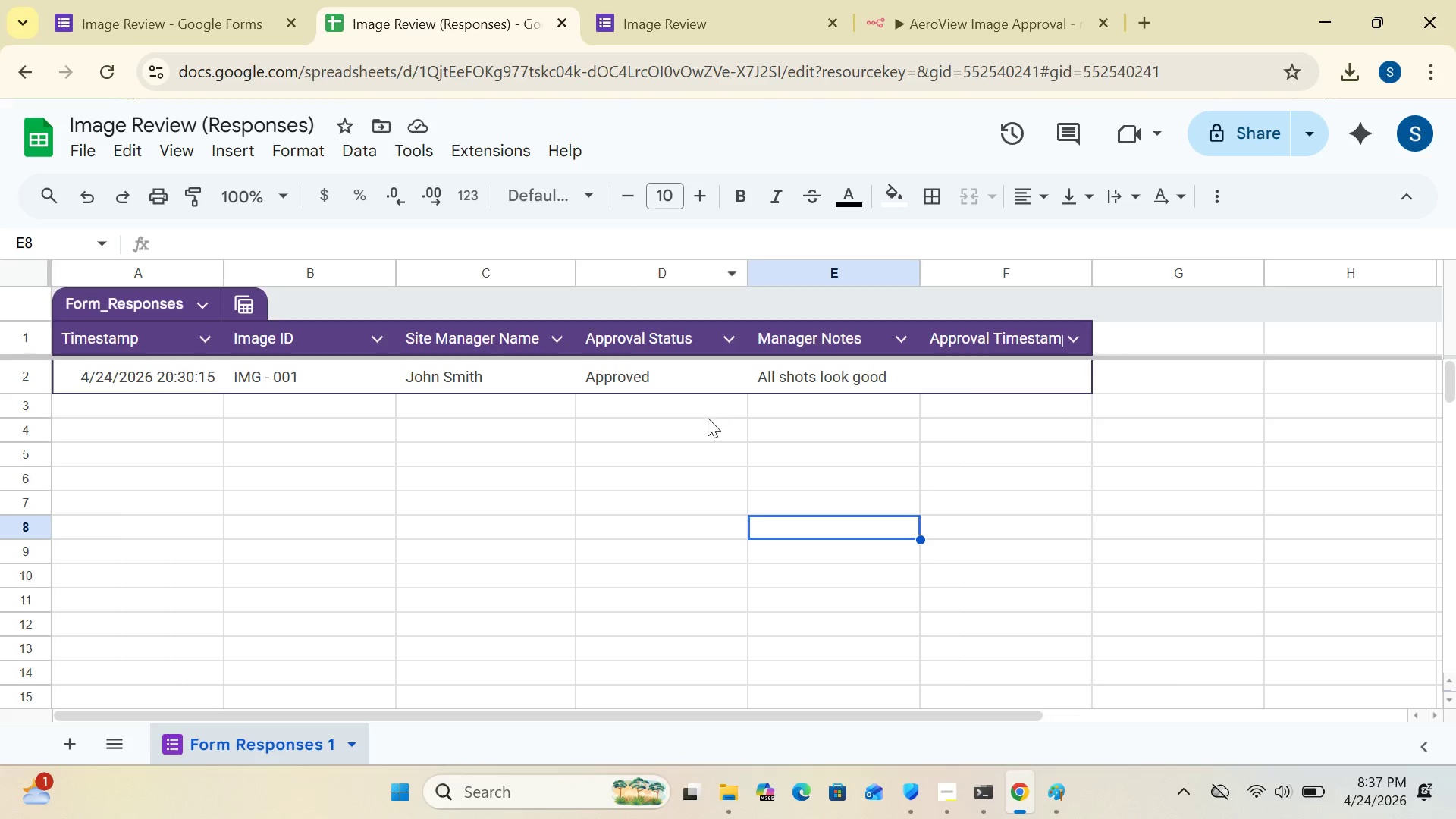 
wait(57.89)
 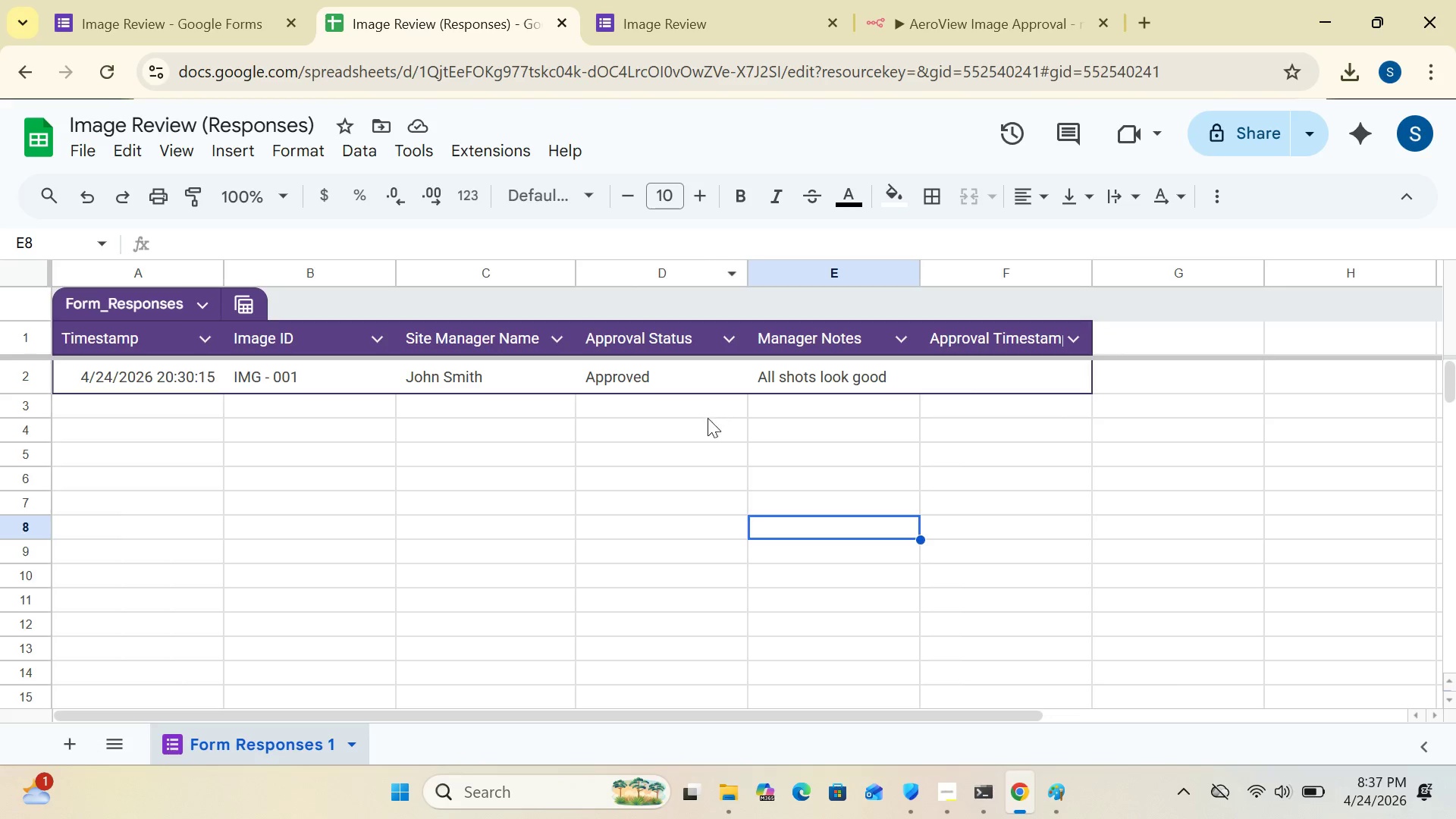 
left_click([907, 16])
 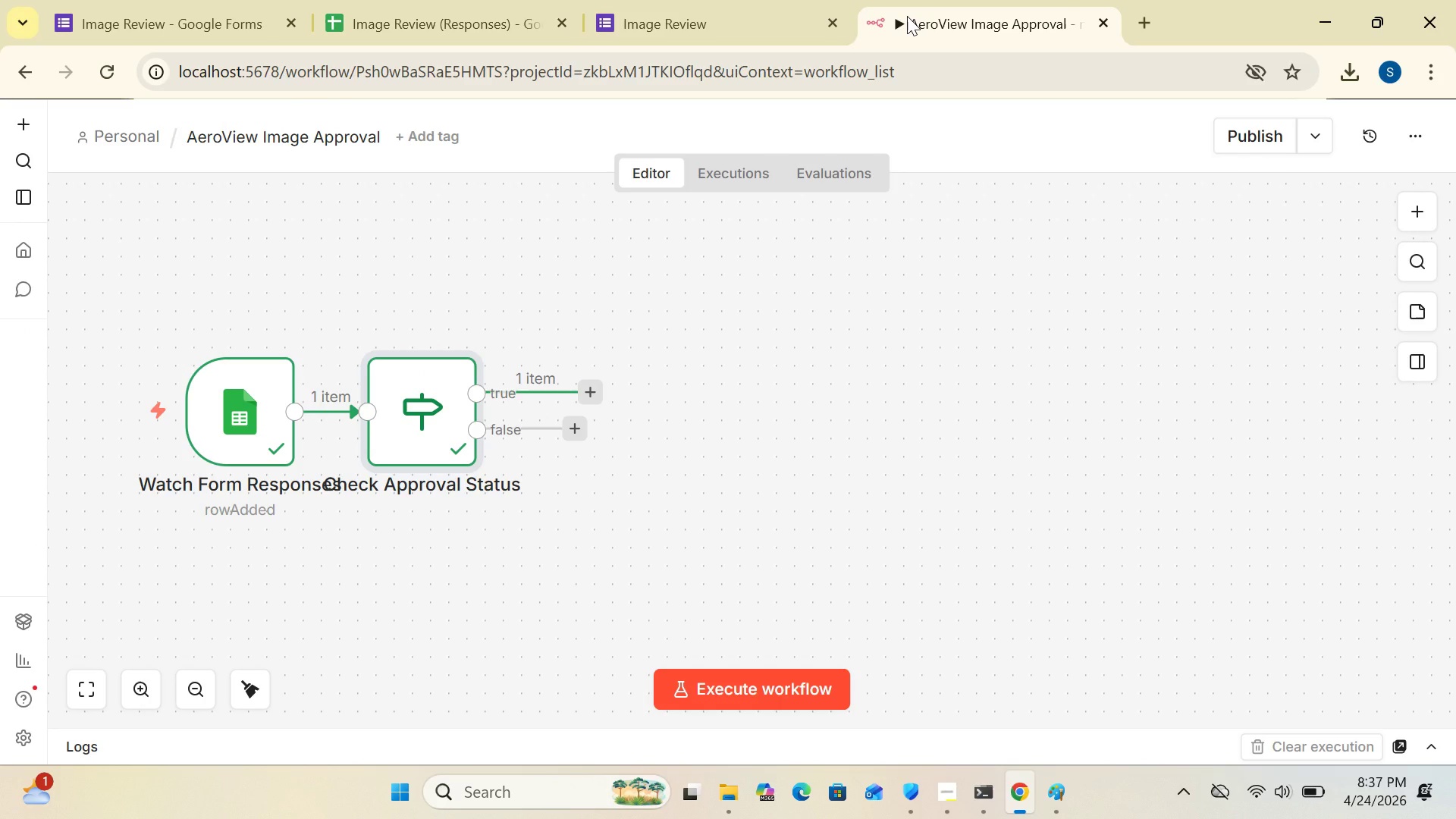 
wait(12.94)
 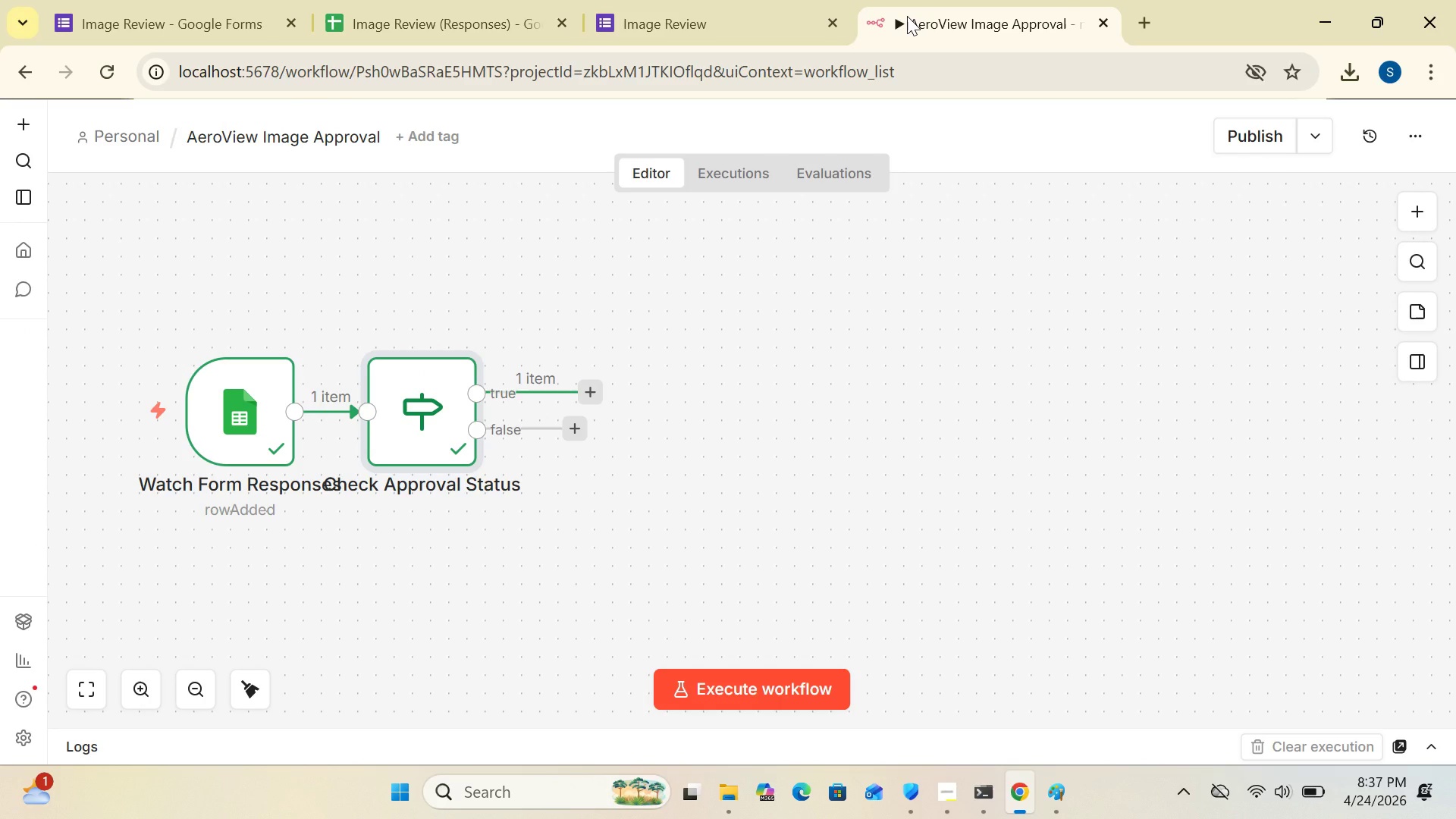 
left_click([460, 26])
 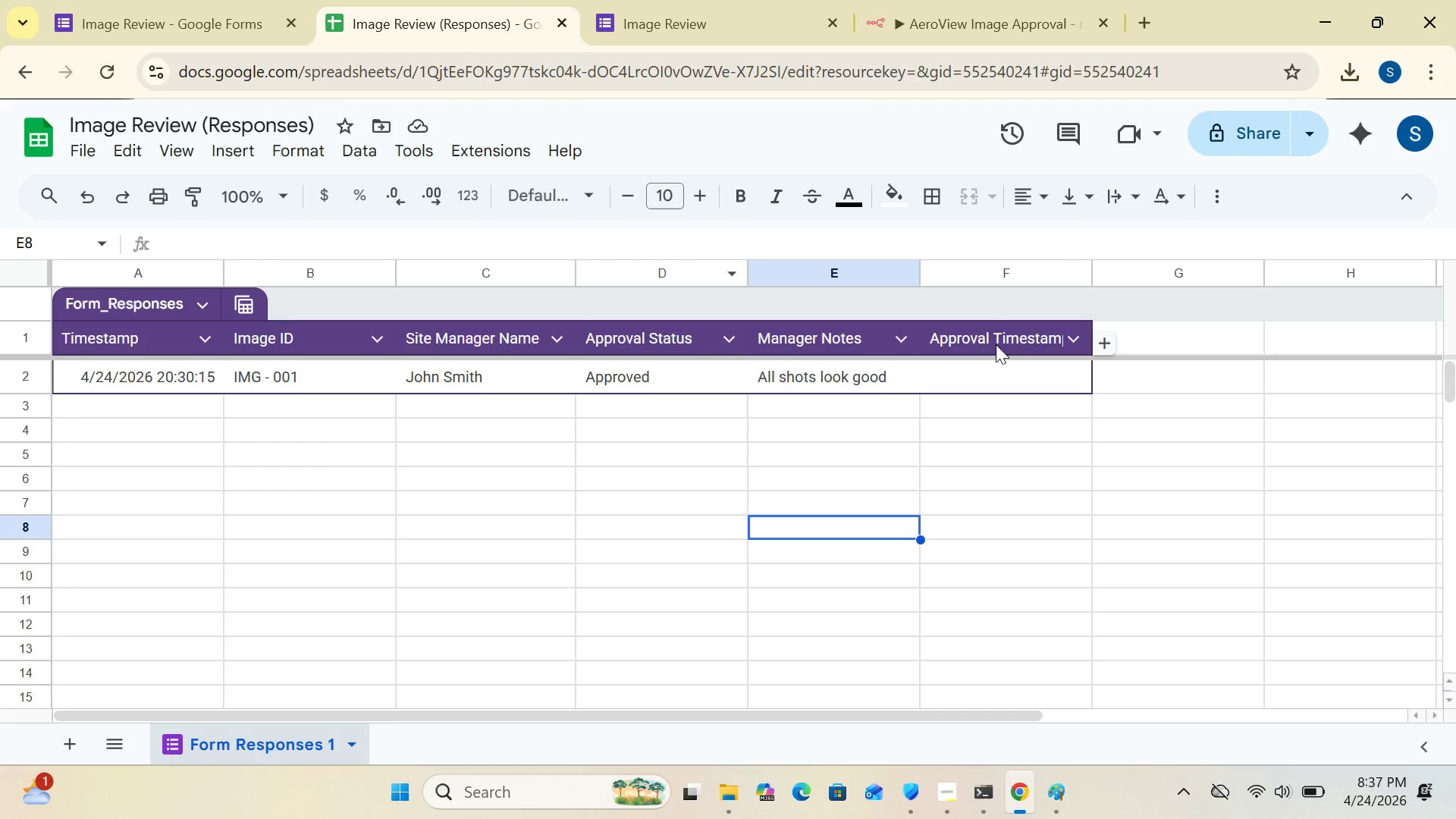 
left_click([995, 344])
 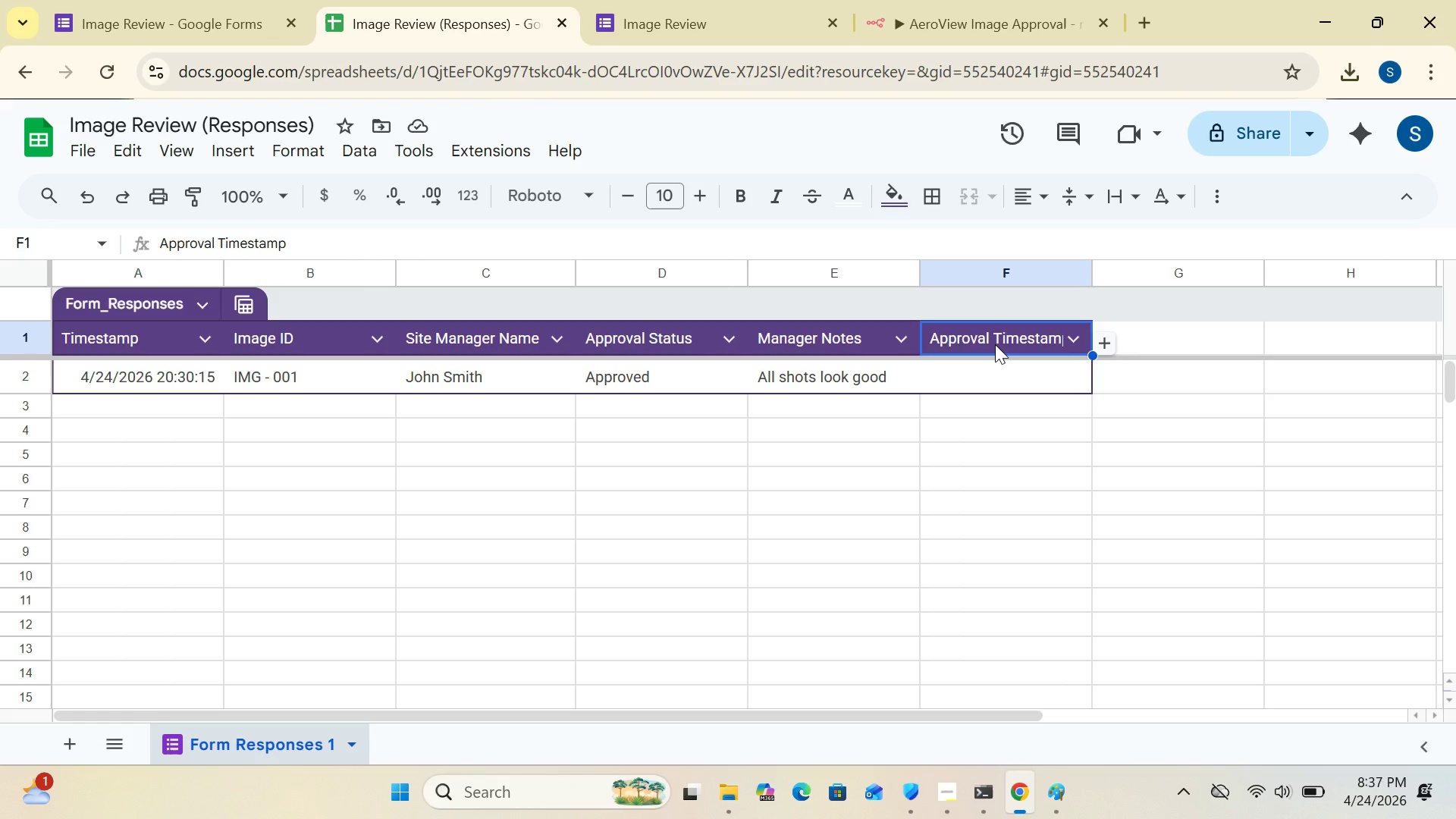 
key(Delete)
 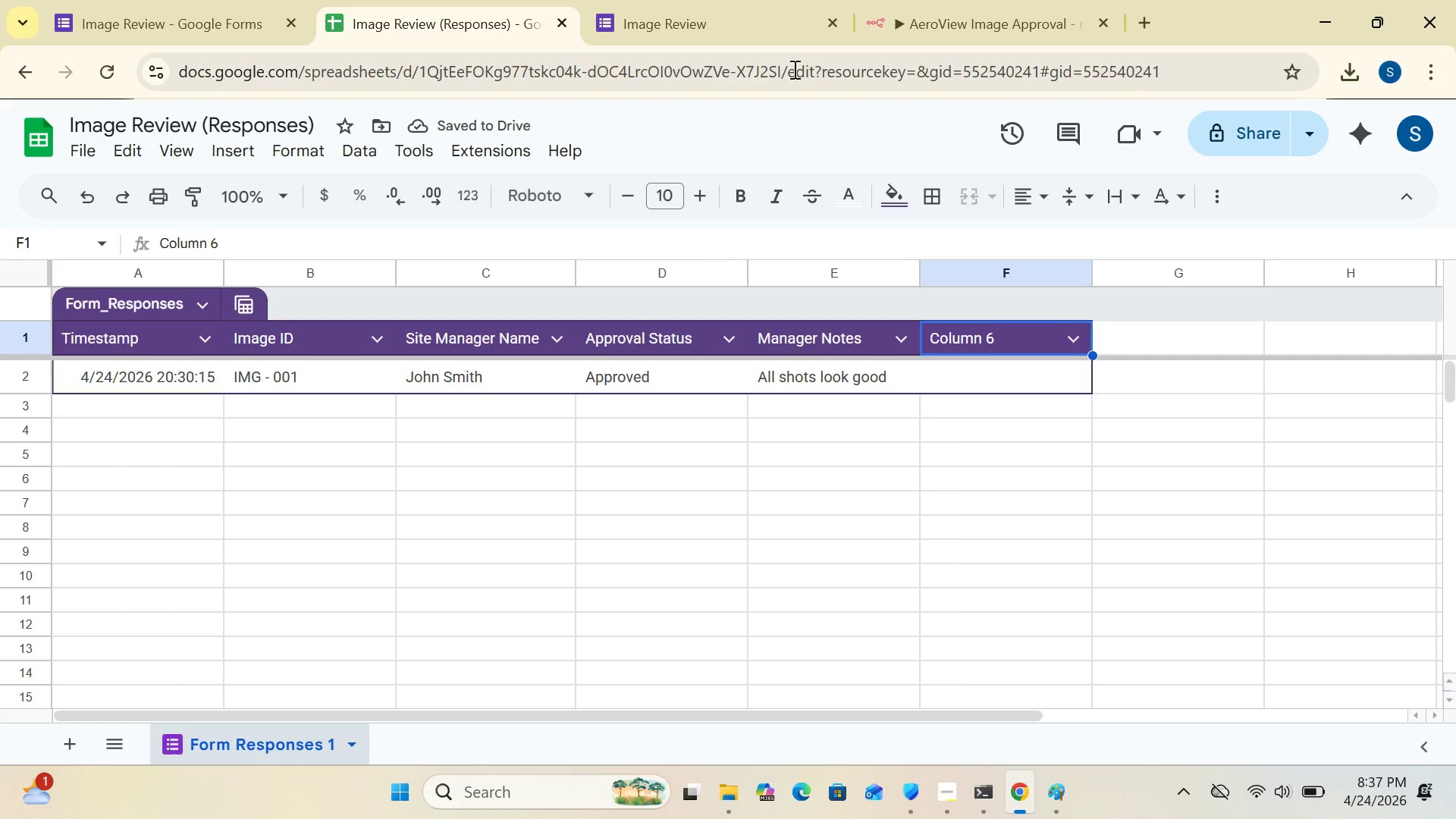 
left_click([923, 31])
 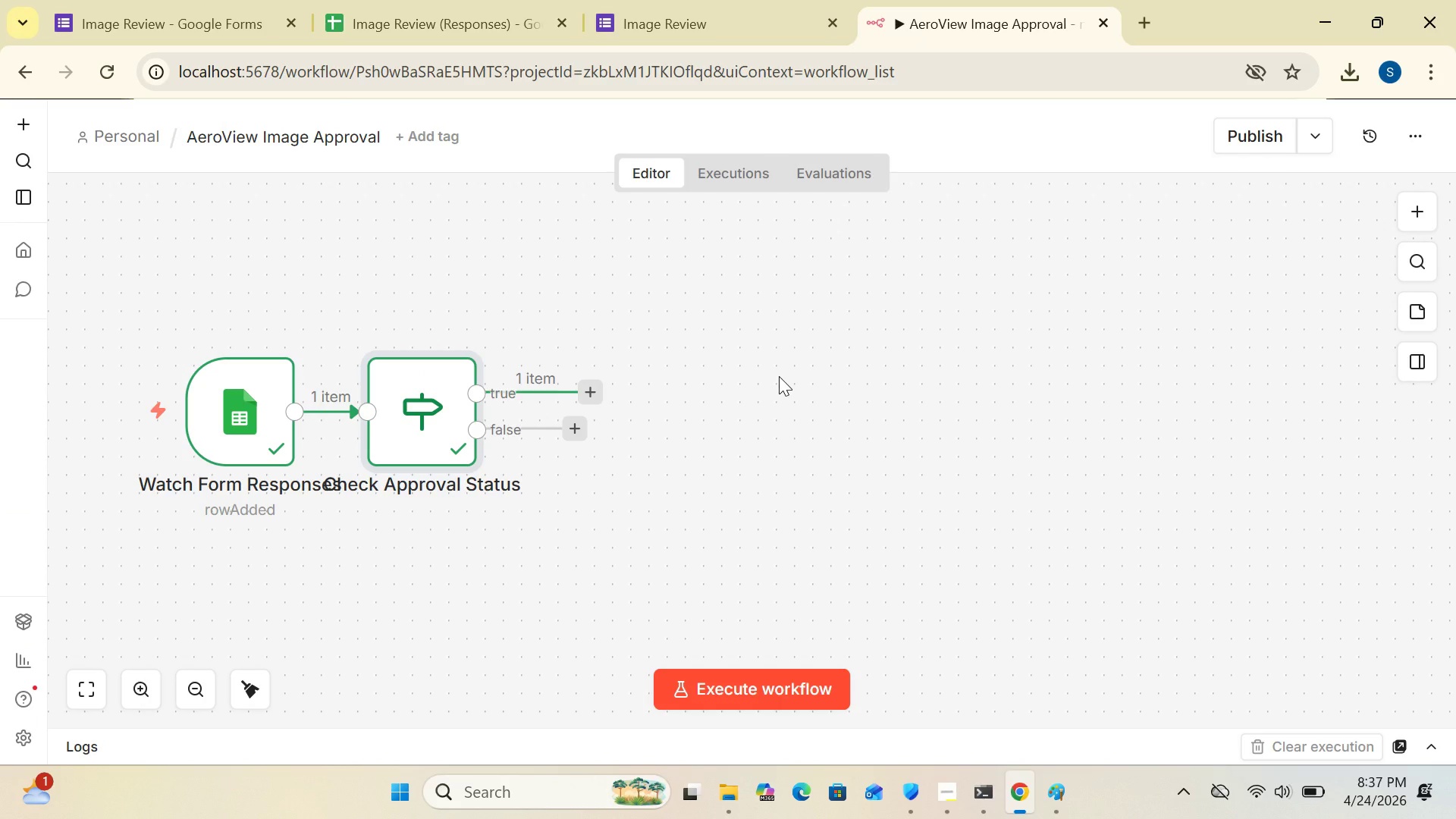 
key(Control+Minus)
 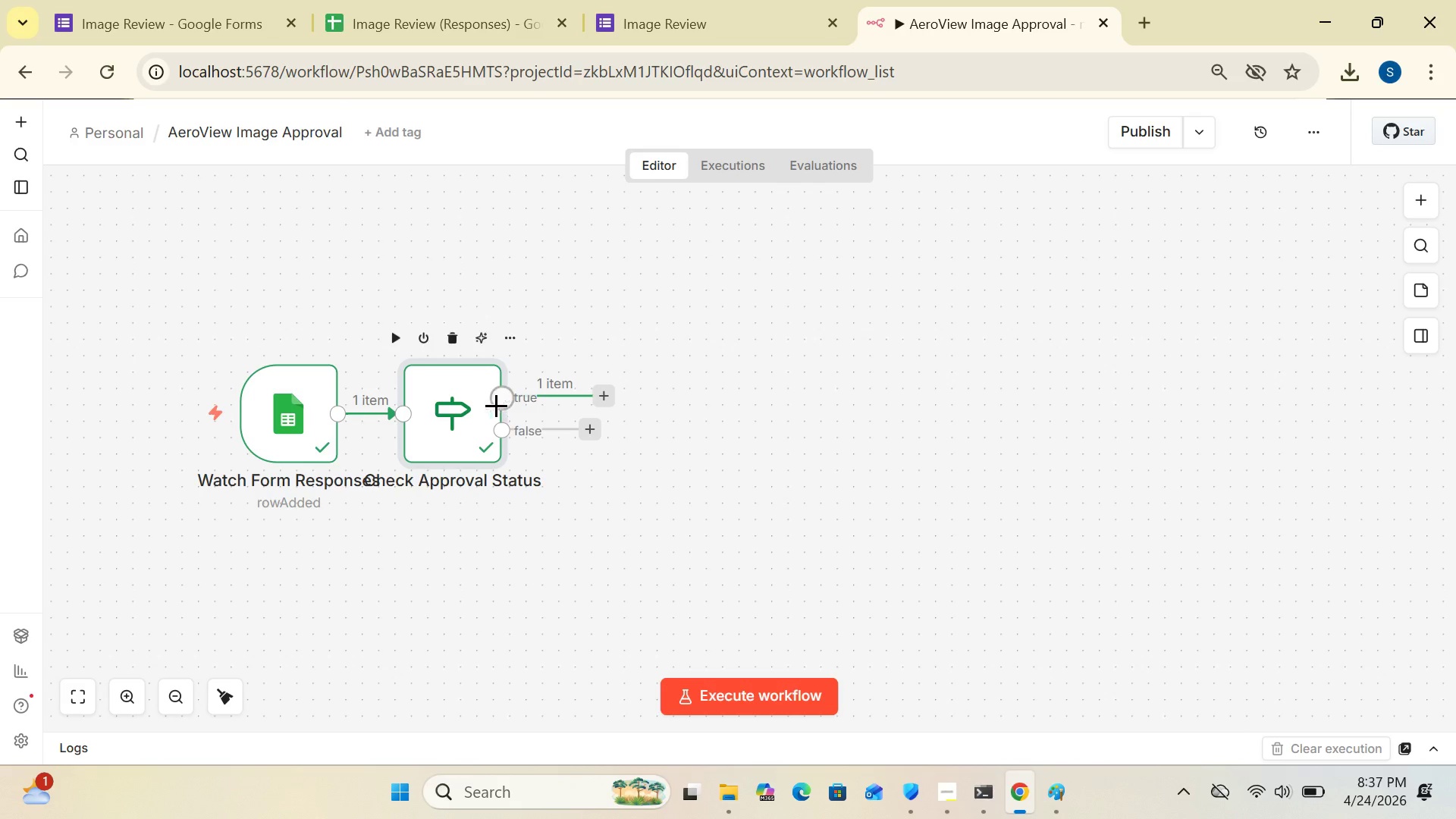 
left_click_drag(start_coordinate=[310, 422], to_coordinate=[247, 404])
 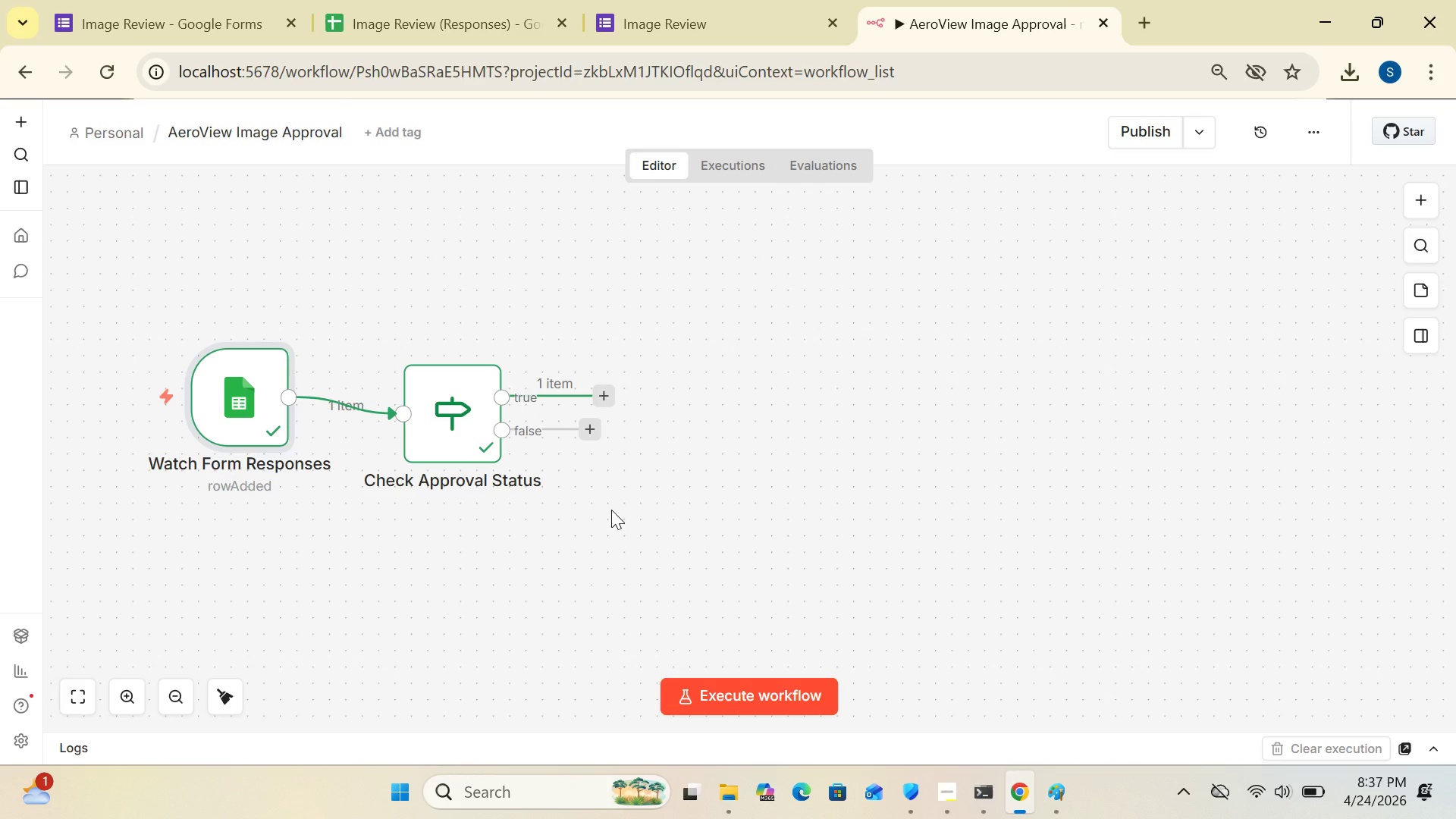 
wait(19.78)
 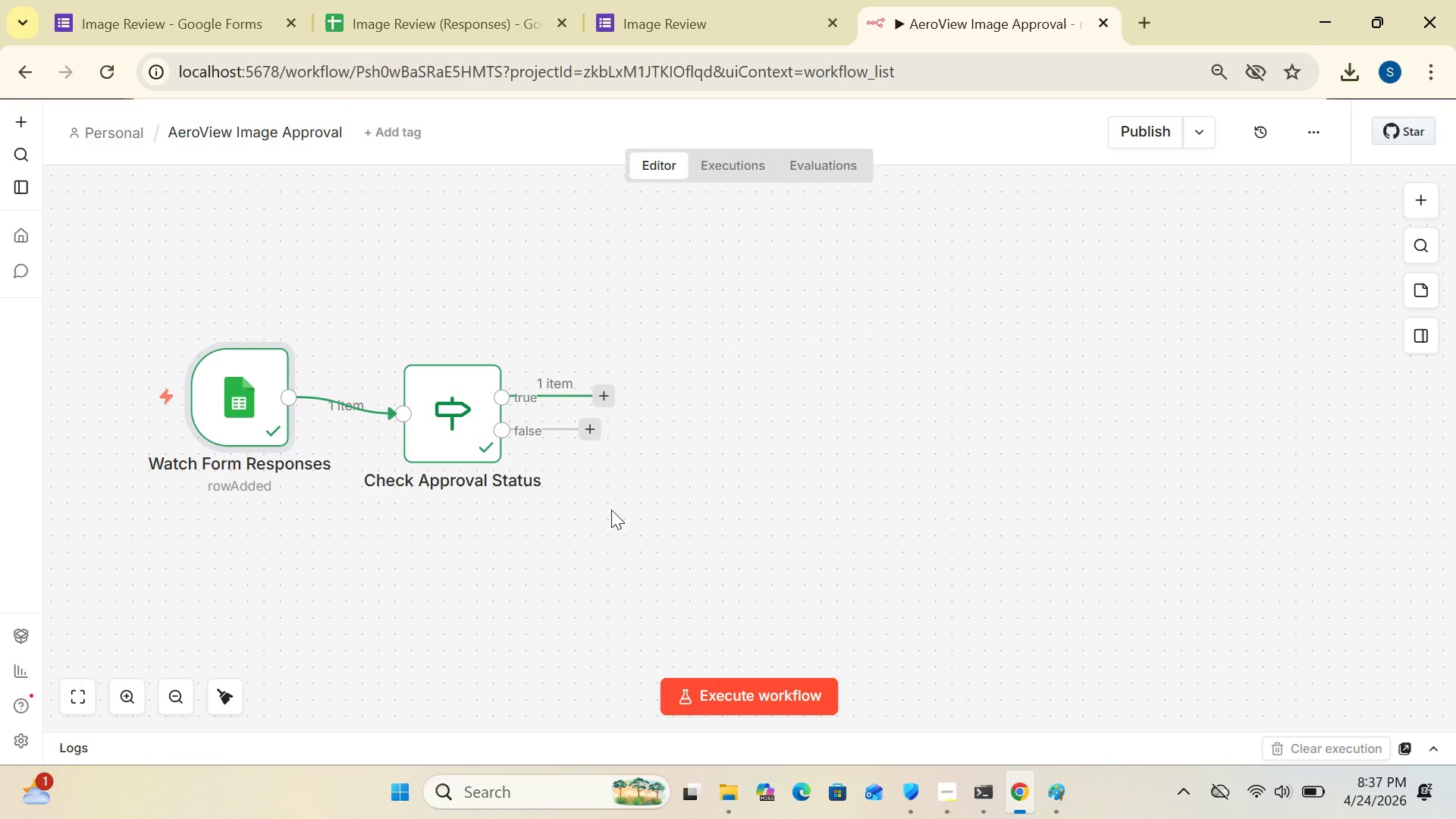 
left_click([606, 391])
 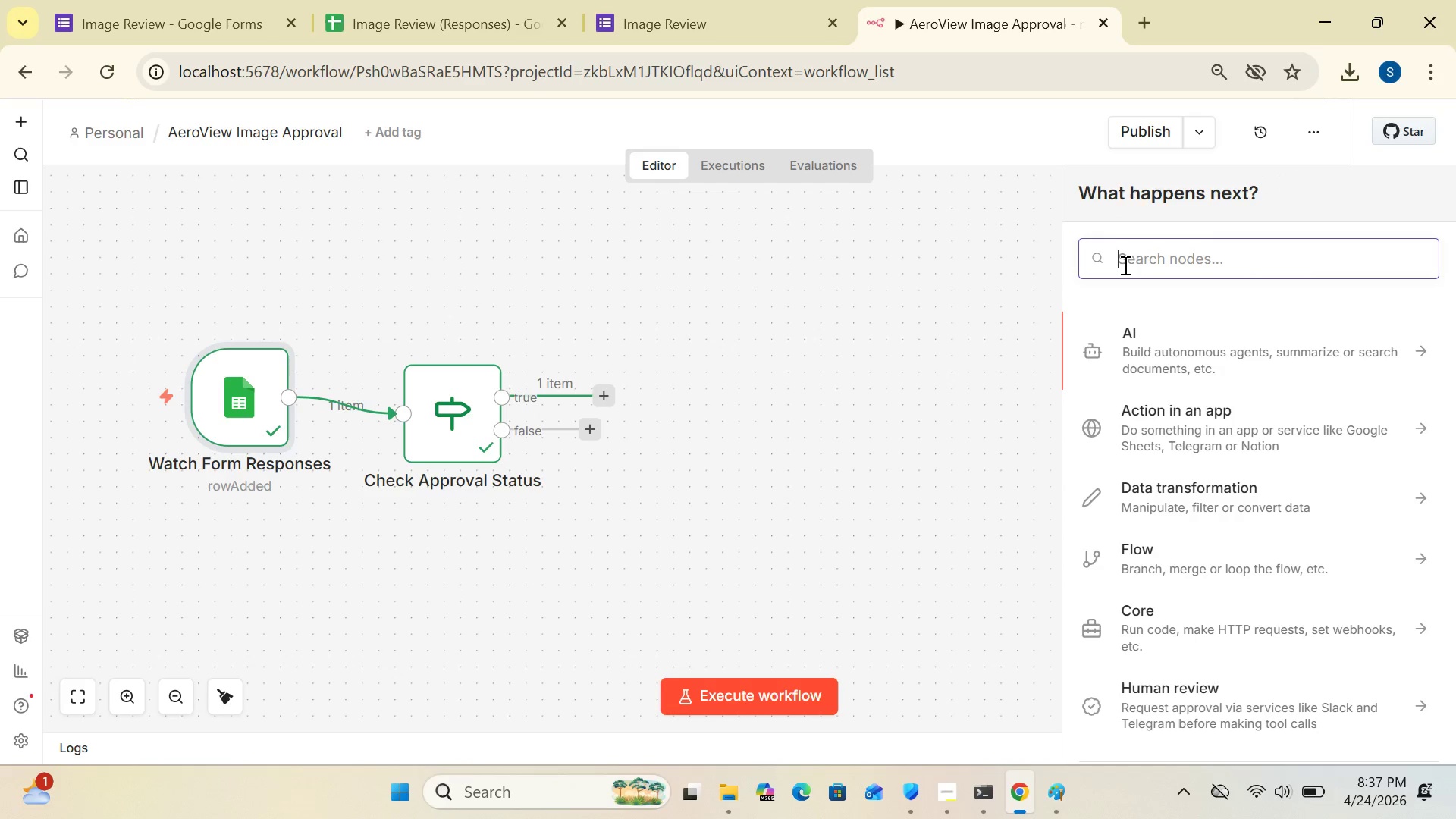 
left_click([1125, 250])
 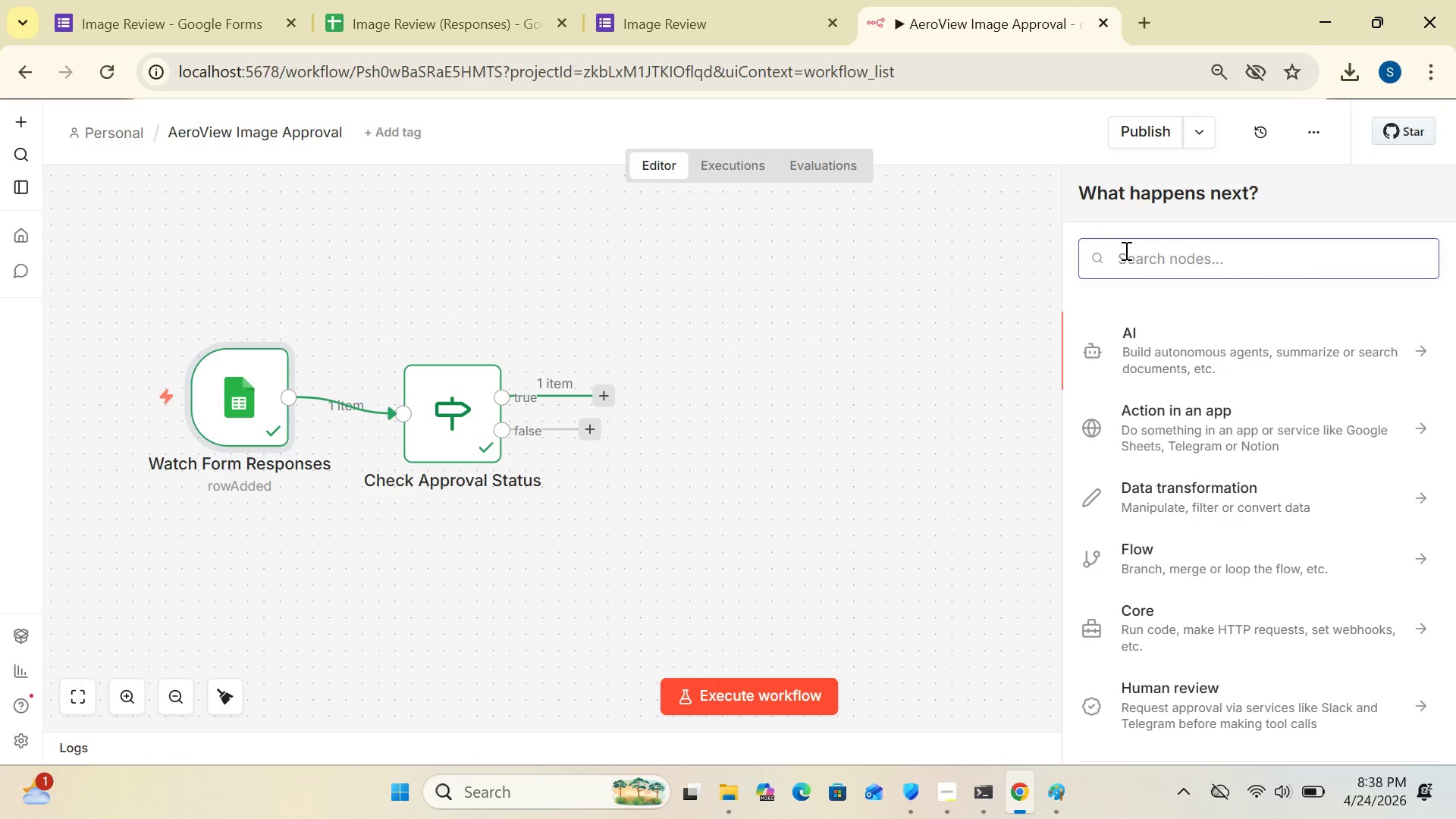 
type(goog)
 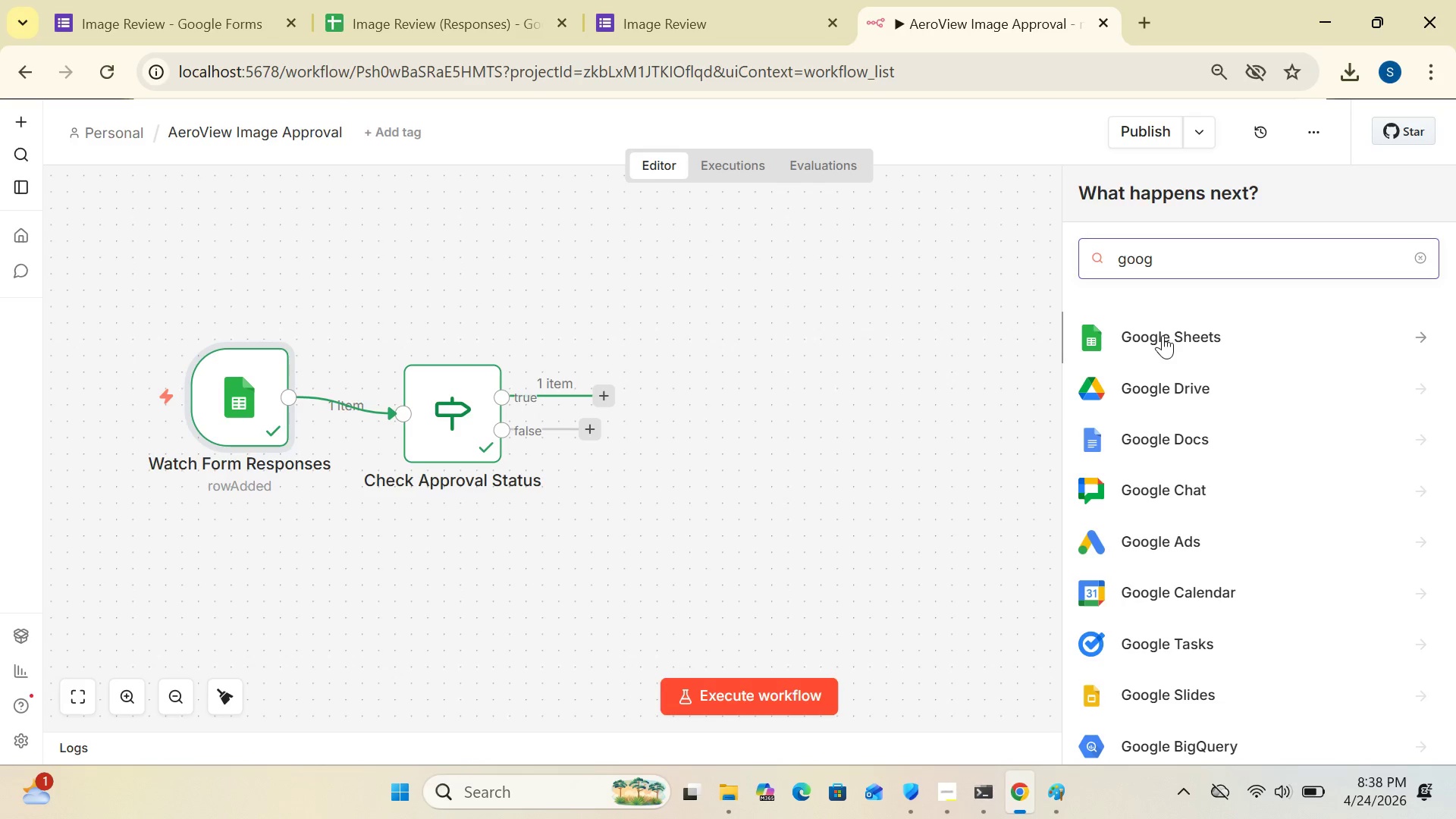 
left_click([1163, 335])
 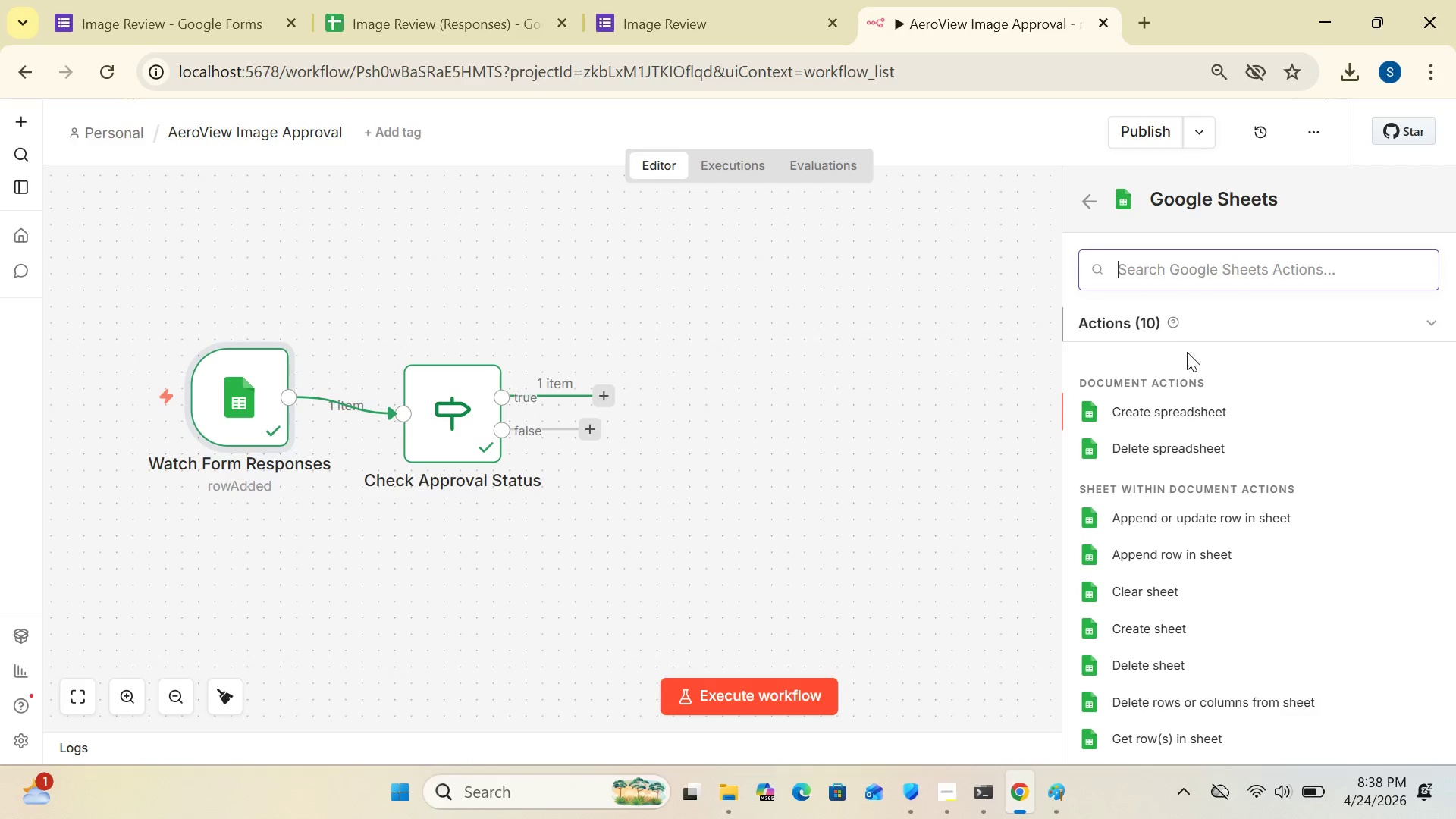 
wait(6.16)
 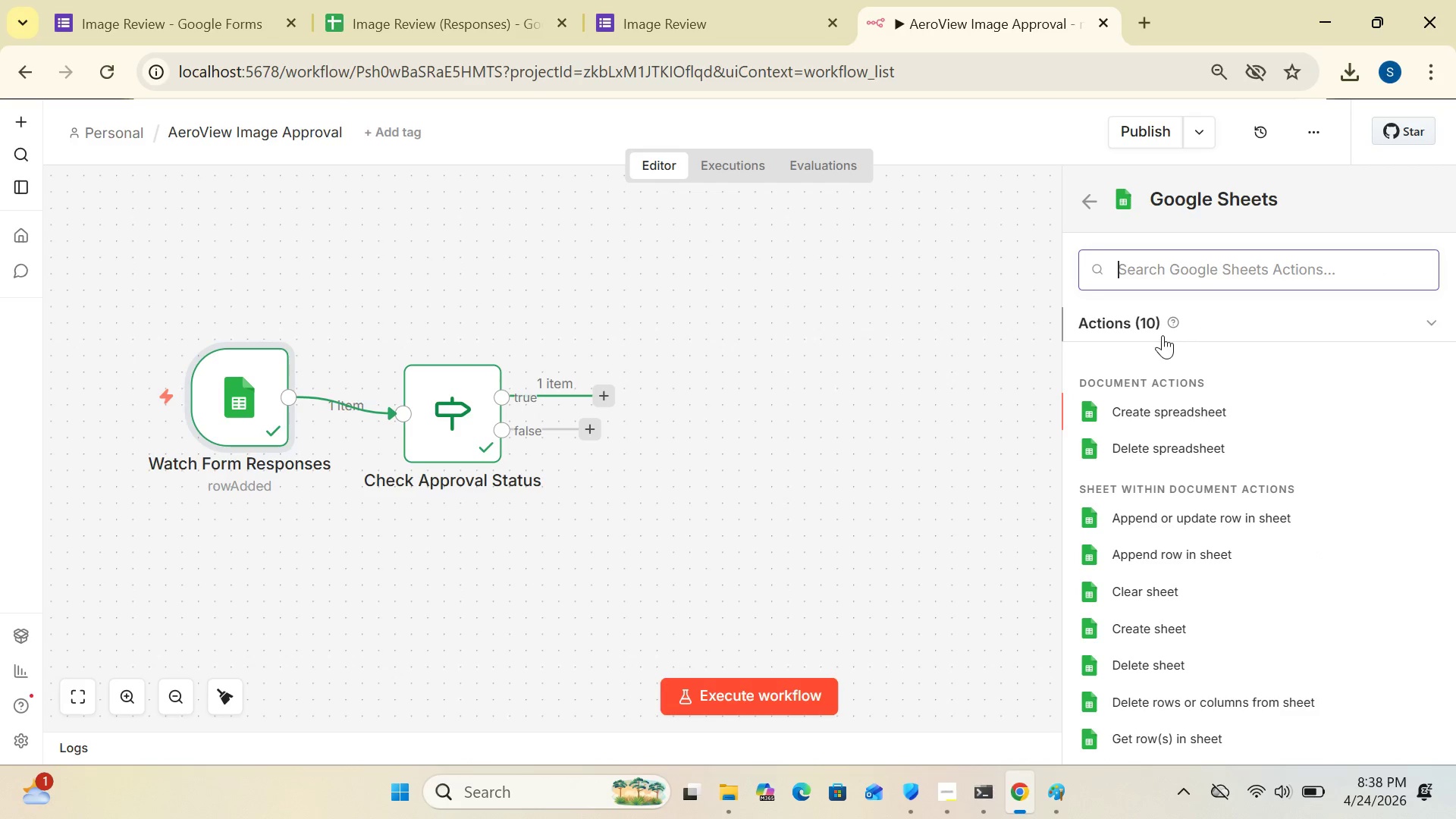 
left_click([1184, 546])
 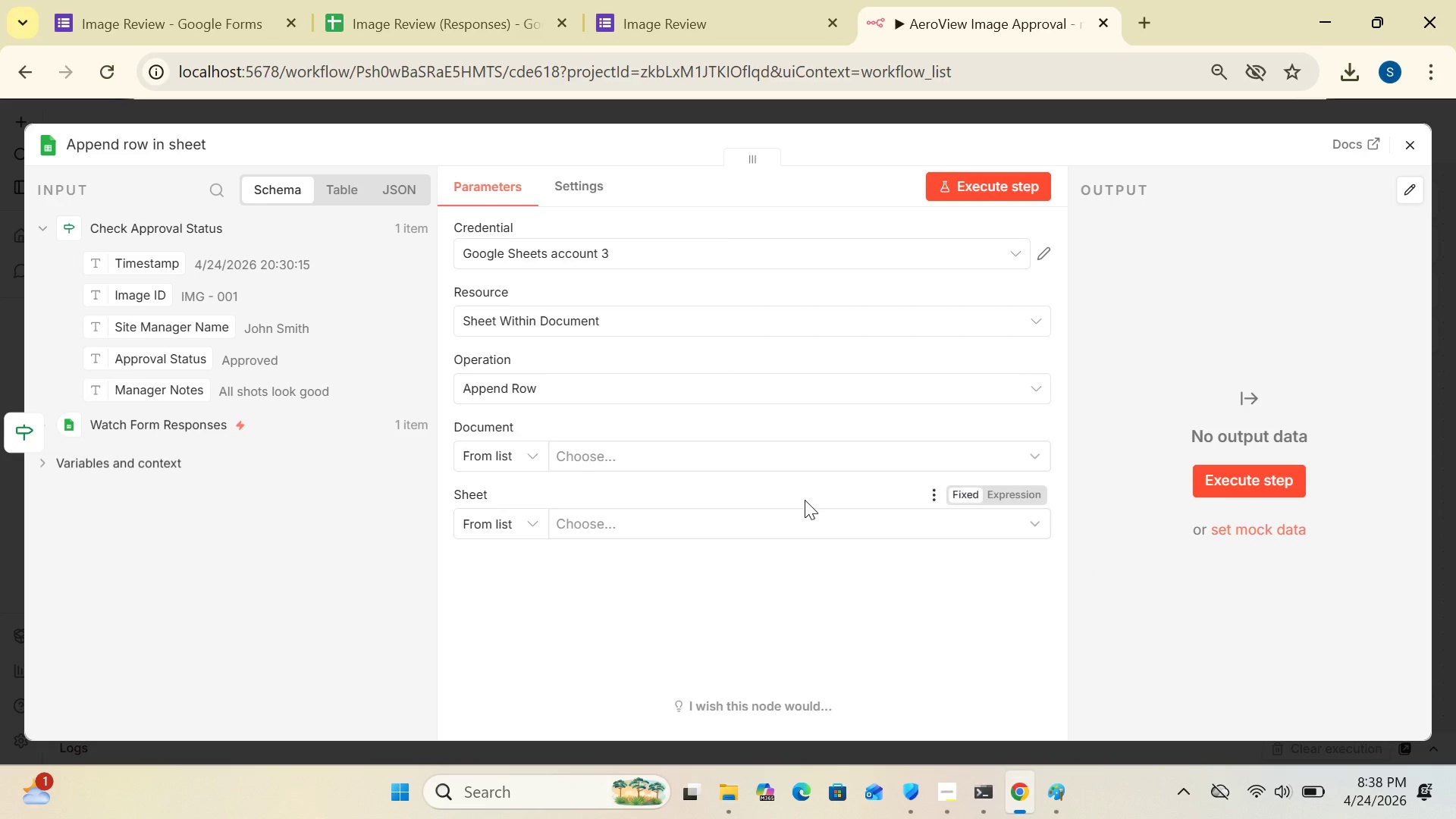 
wait(6.11)
 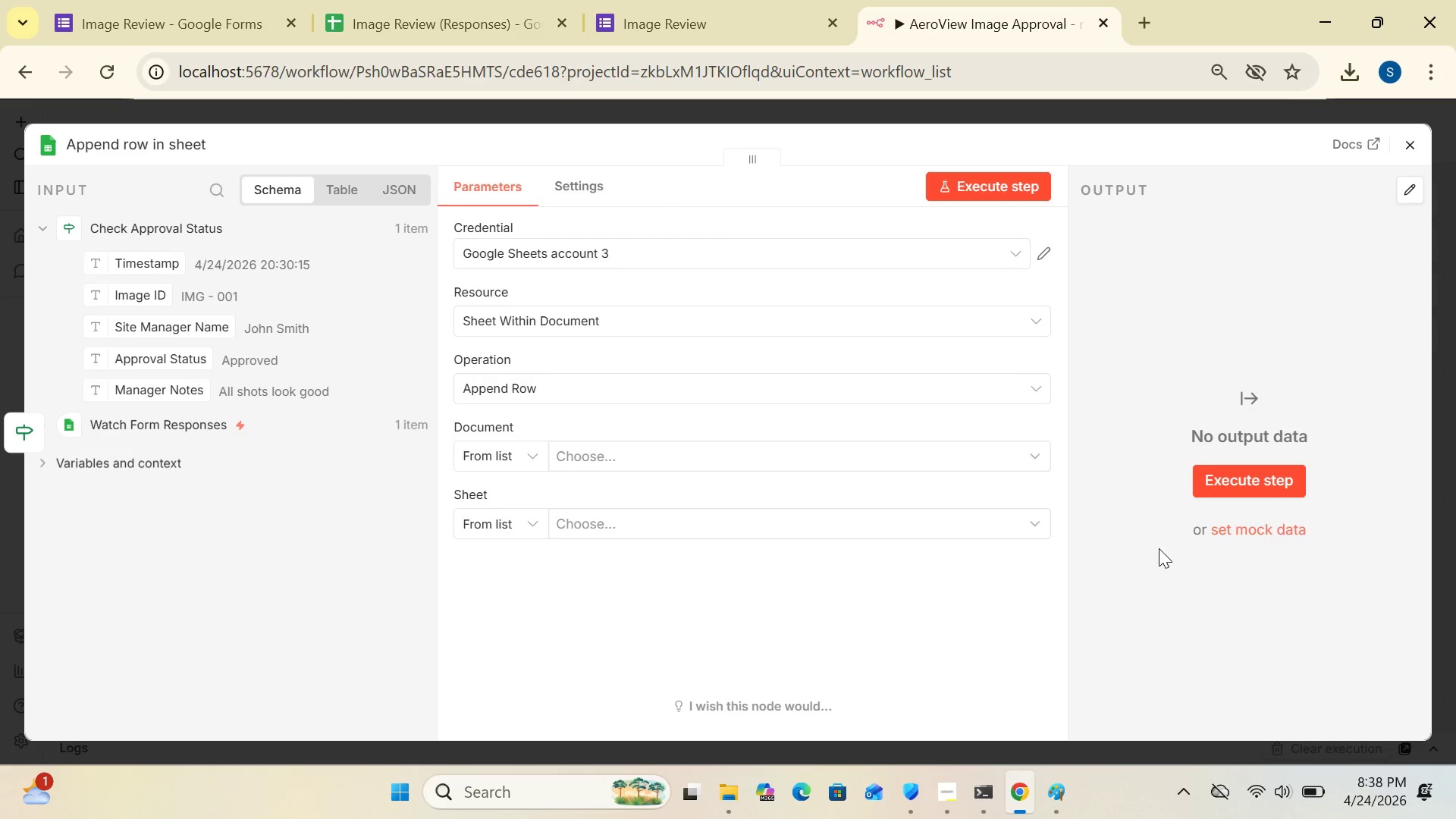 
left_click([535, 448])
 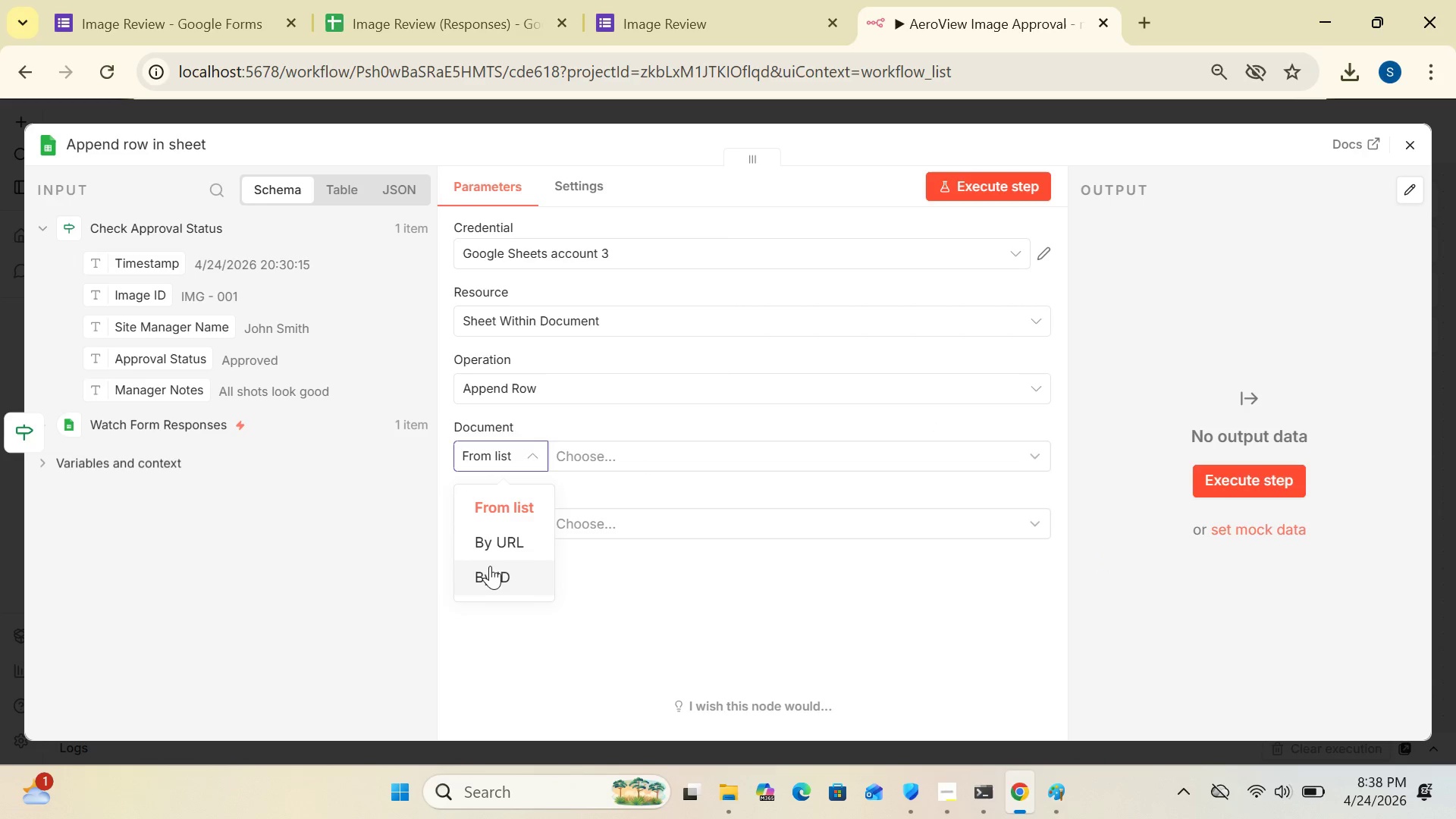 
left_click([489, 570])
 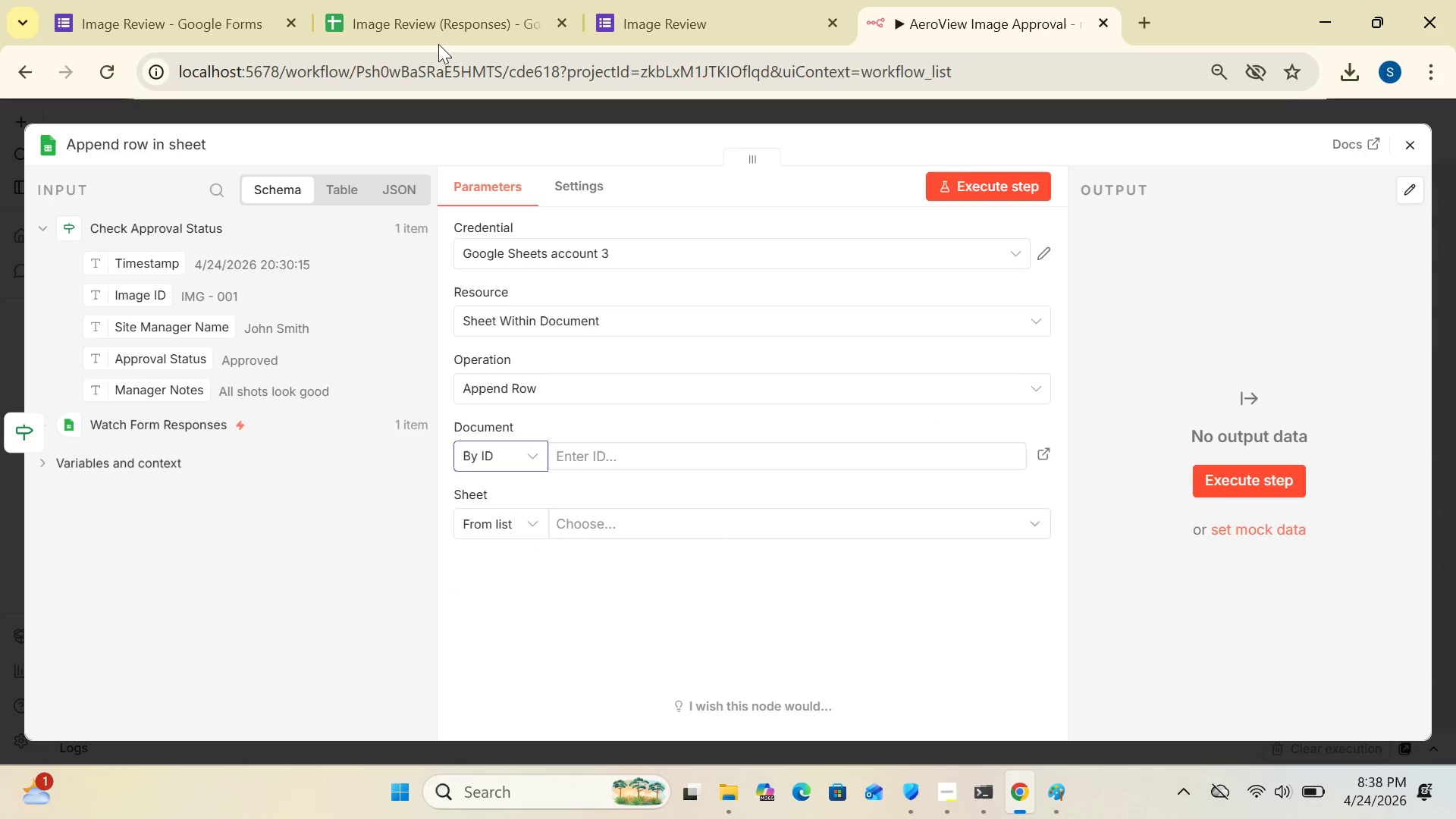 
left_click([440, 39])
 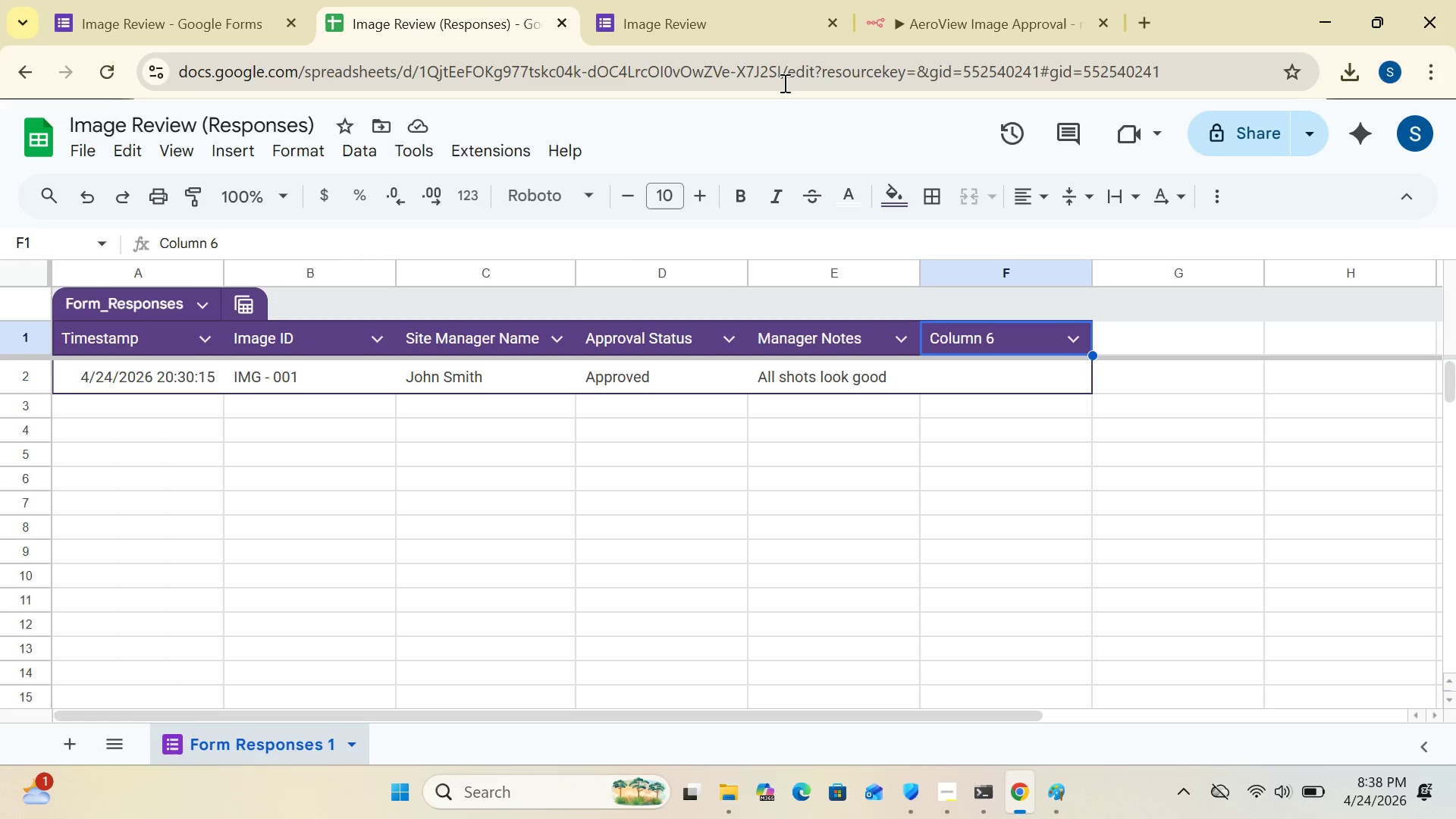 
left_click_drag(start_coordinate=[780, 71], to_coordinate=[420, 65])
 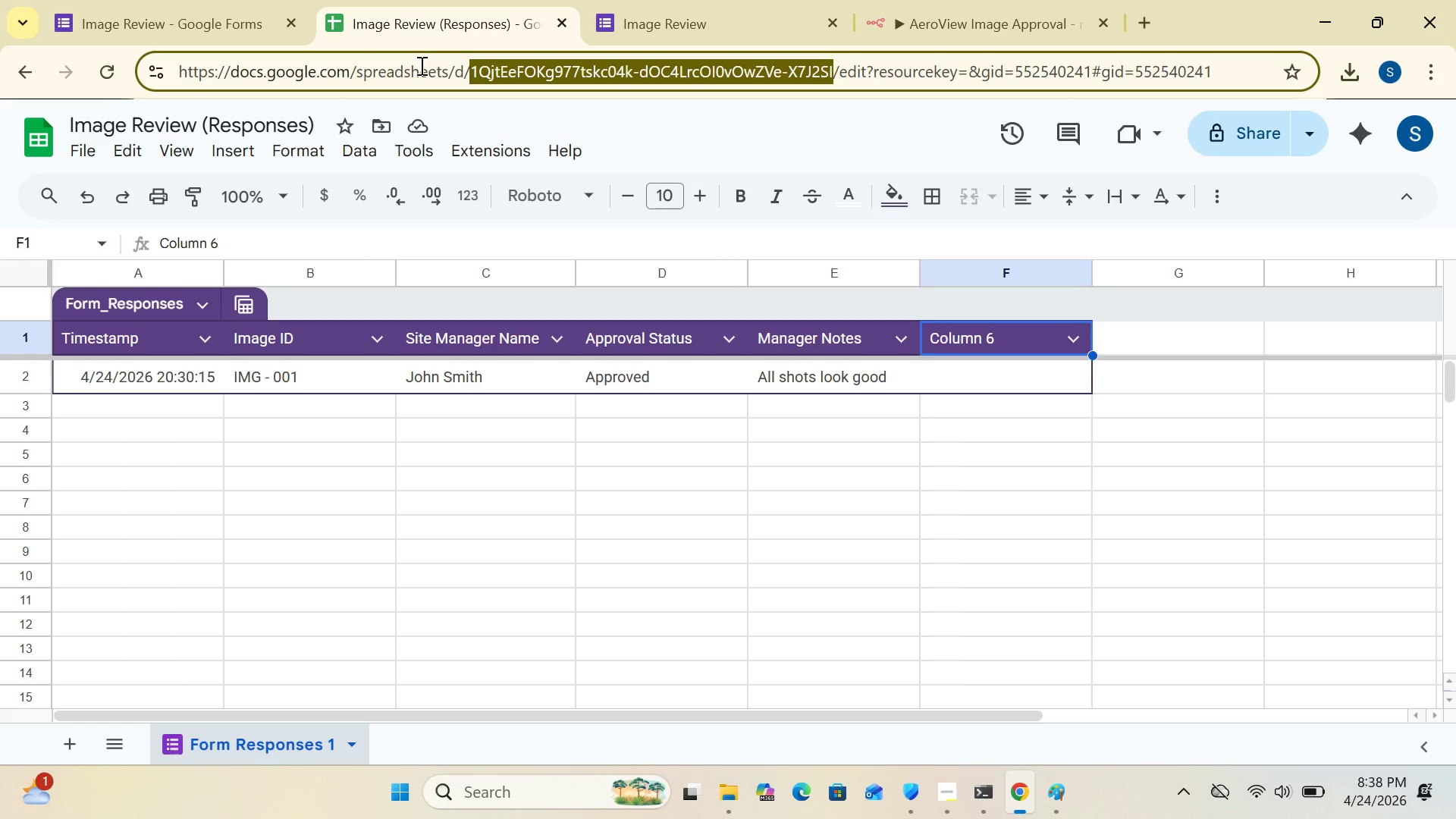 
hold_key(key=ControlLeft, duration=0.94)
 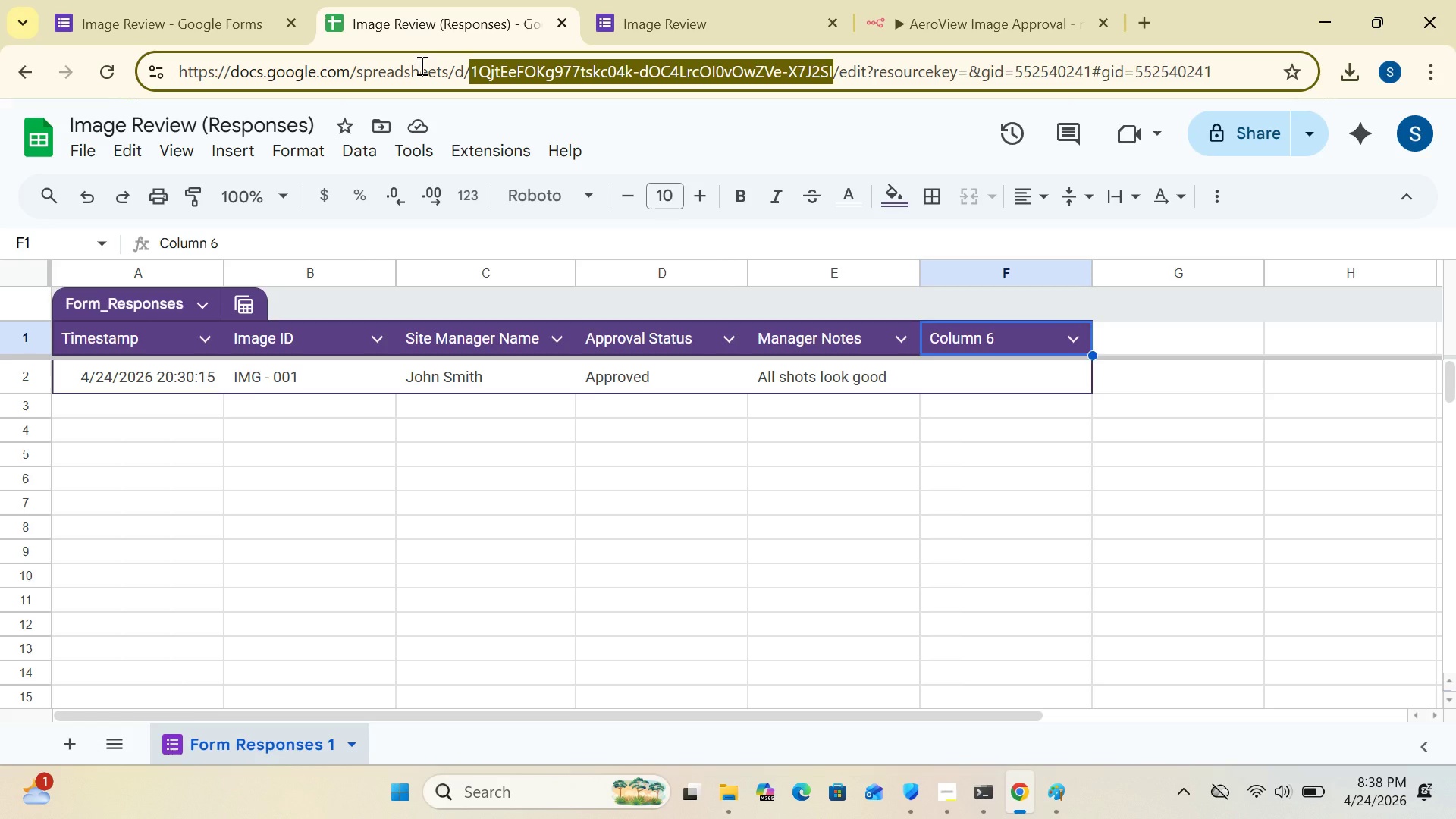 
hold_key(key=C, duration=0.42)
 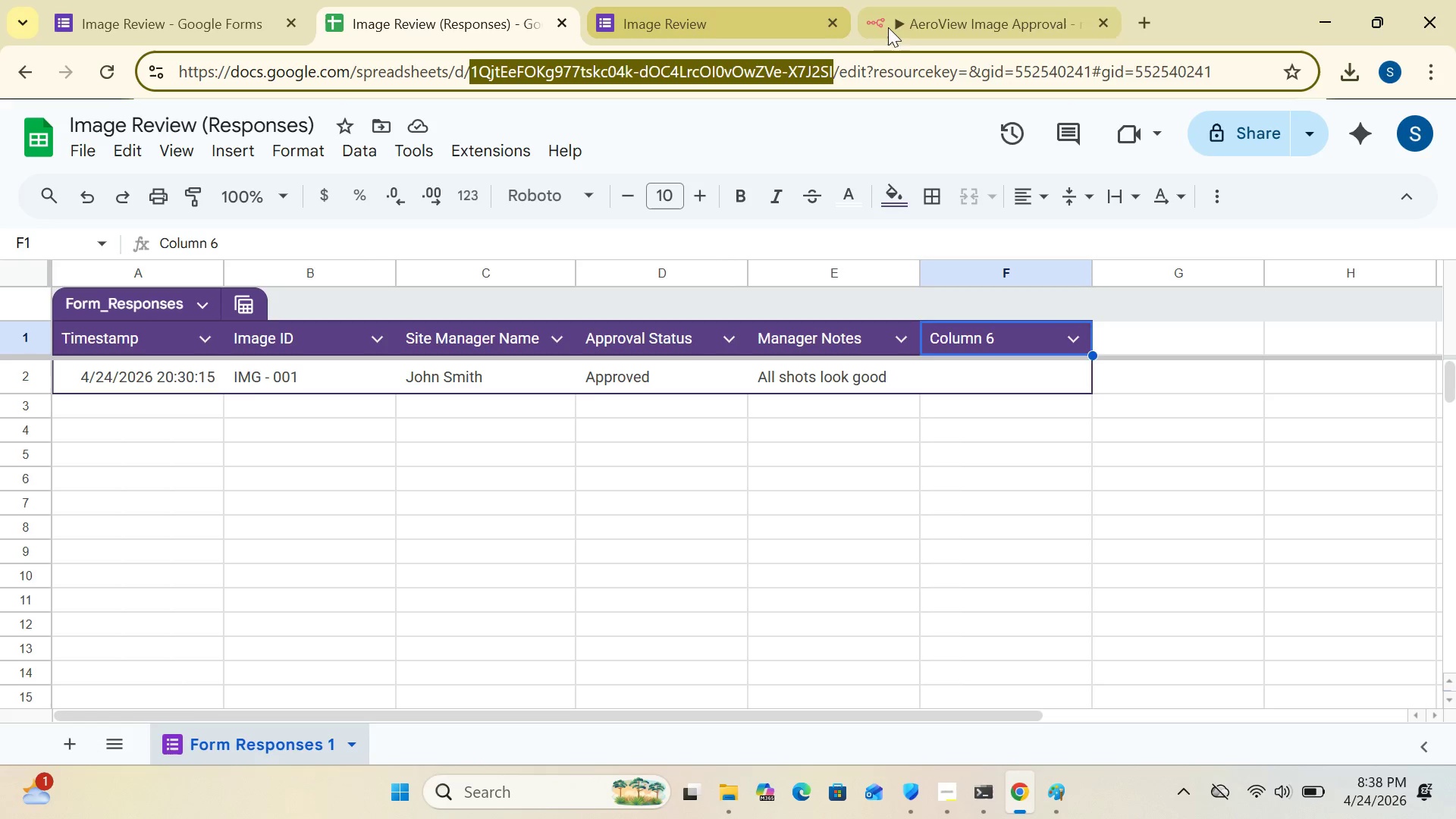 
left_click([908, 21])
 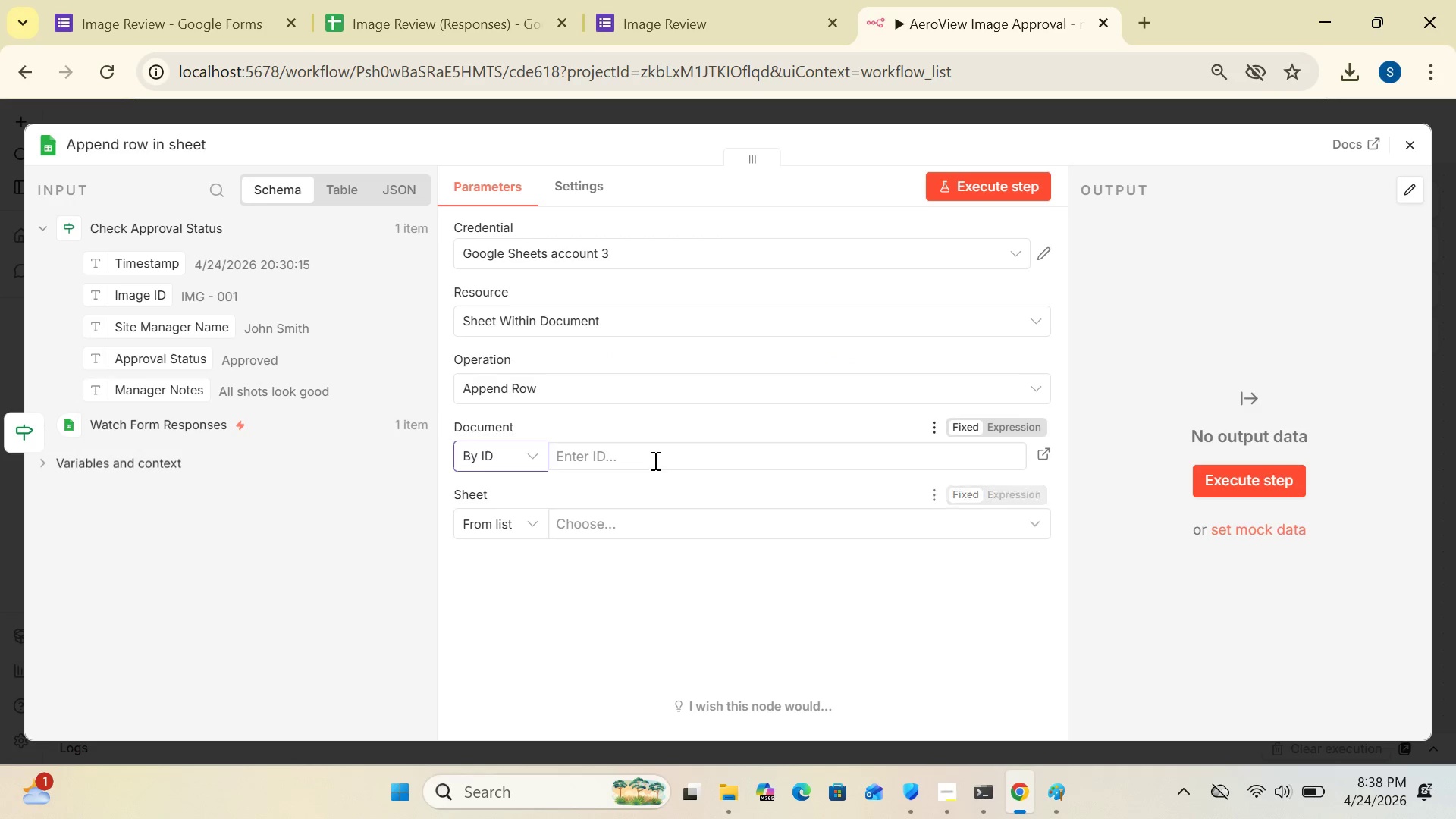 
left_click([651, 458])
 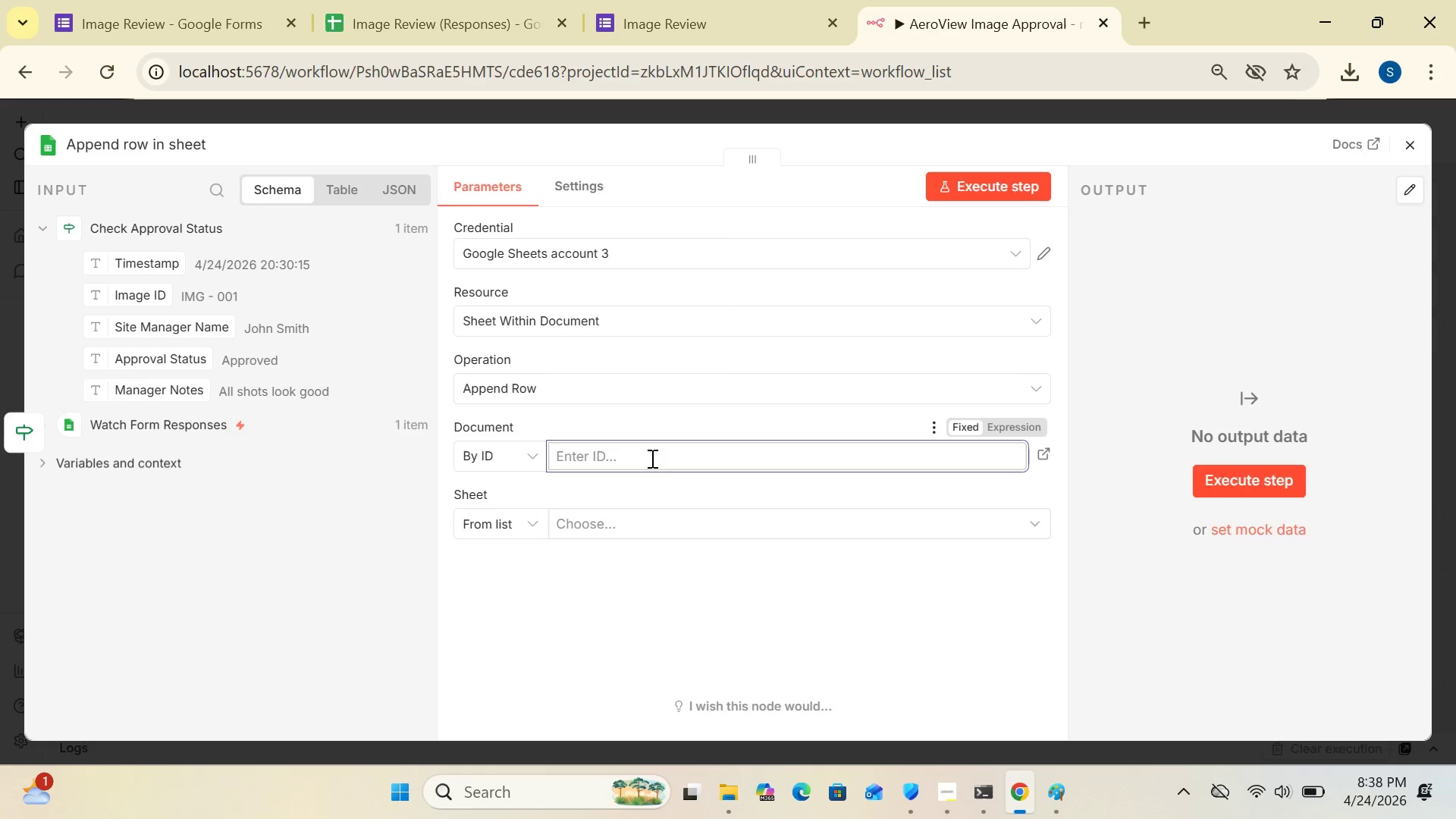 
key(Control+V)
 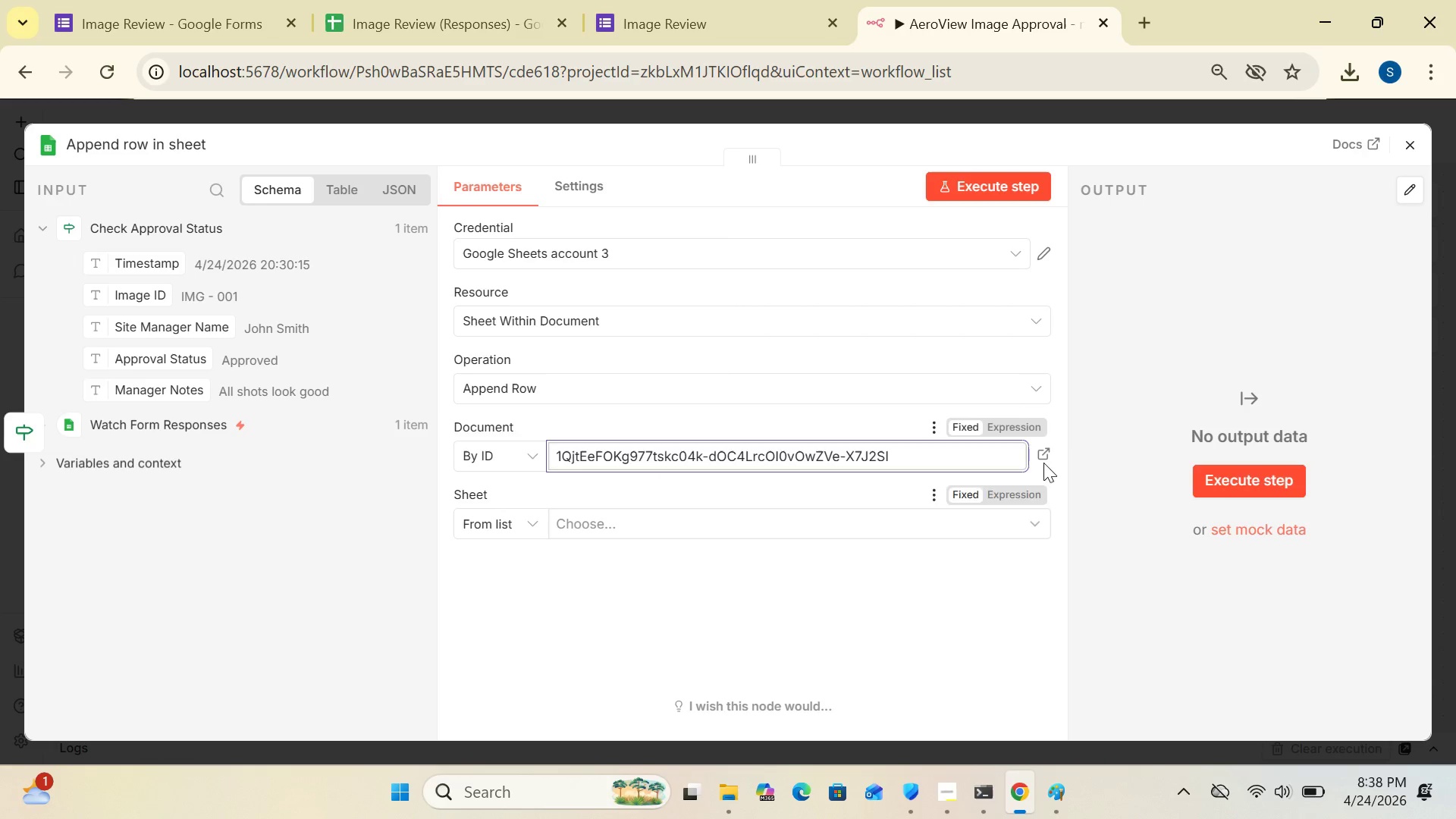 
left_click([1090, 420])
 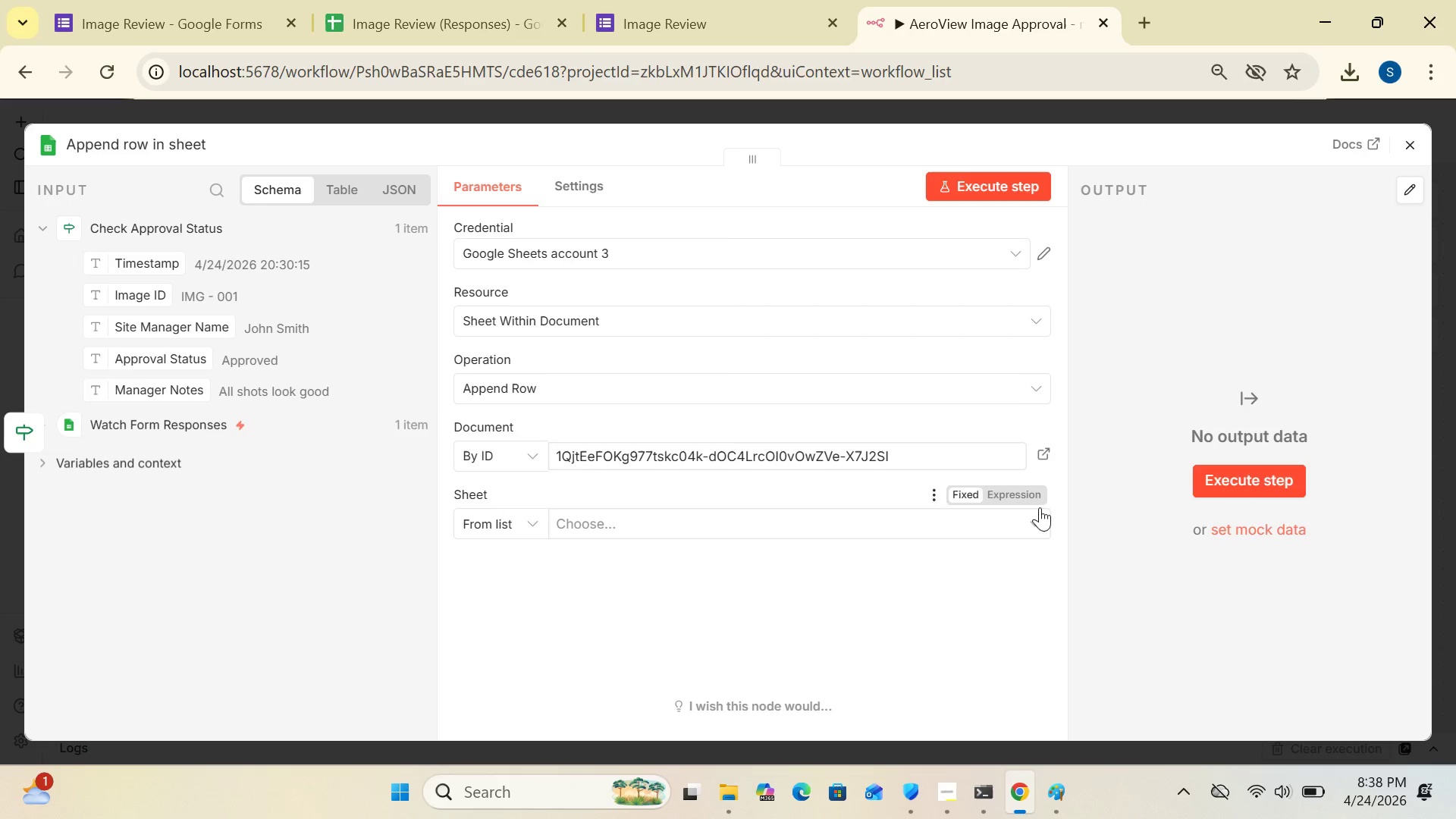 
left_click([1037, 514])
 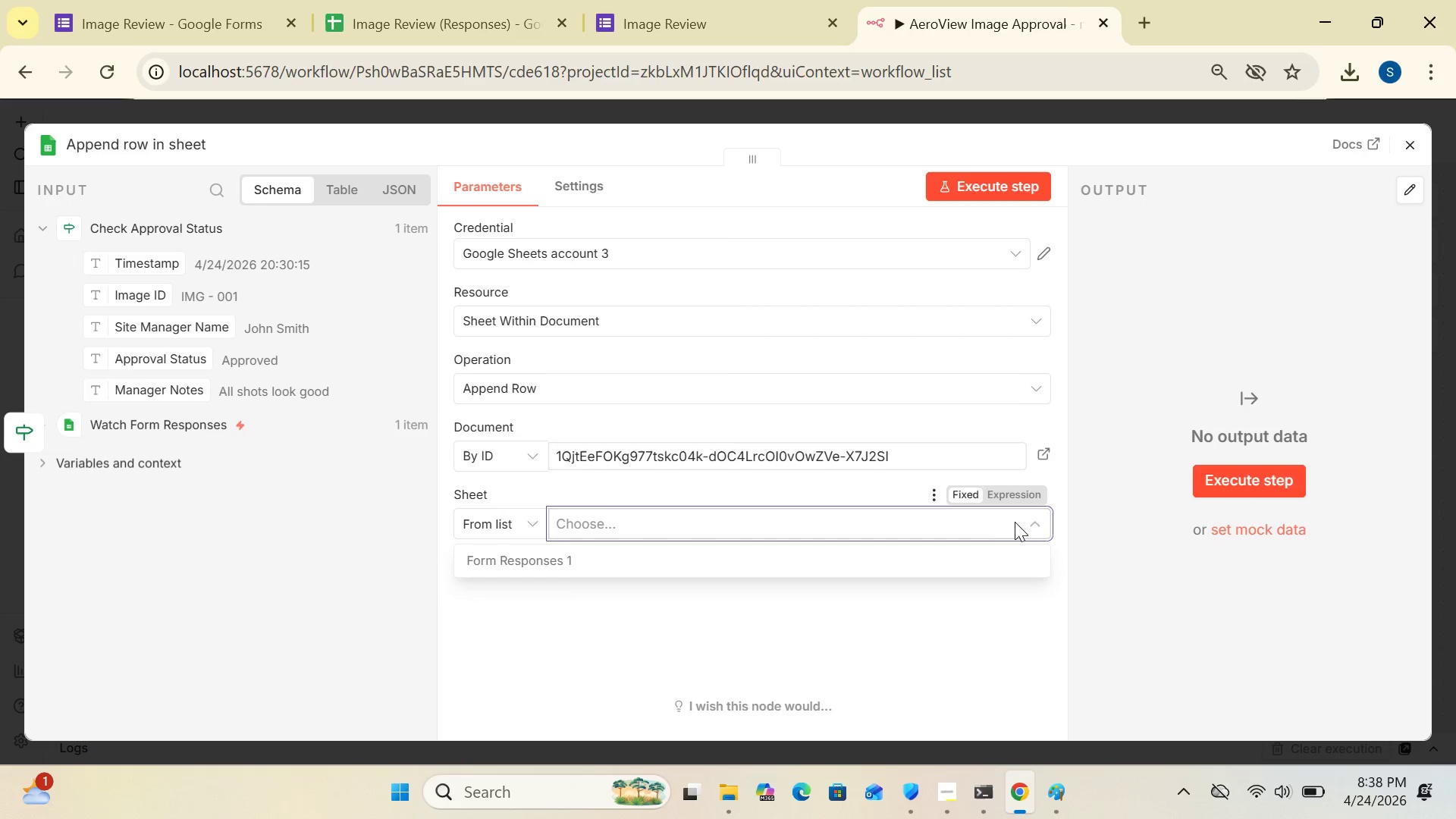 
left_click([900, 566])
 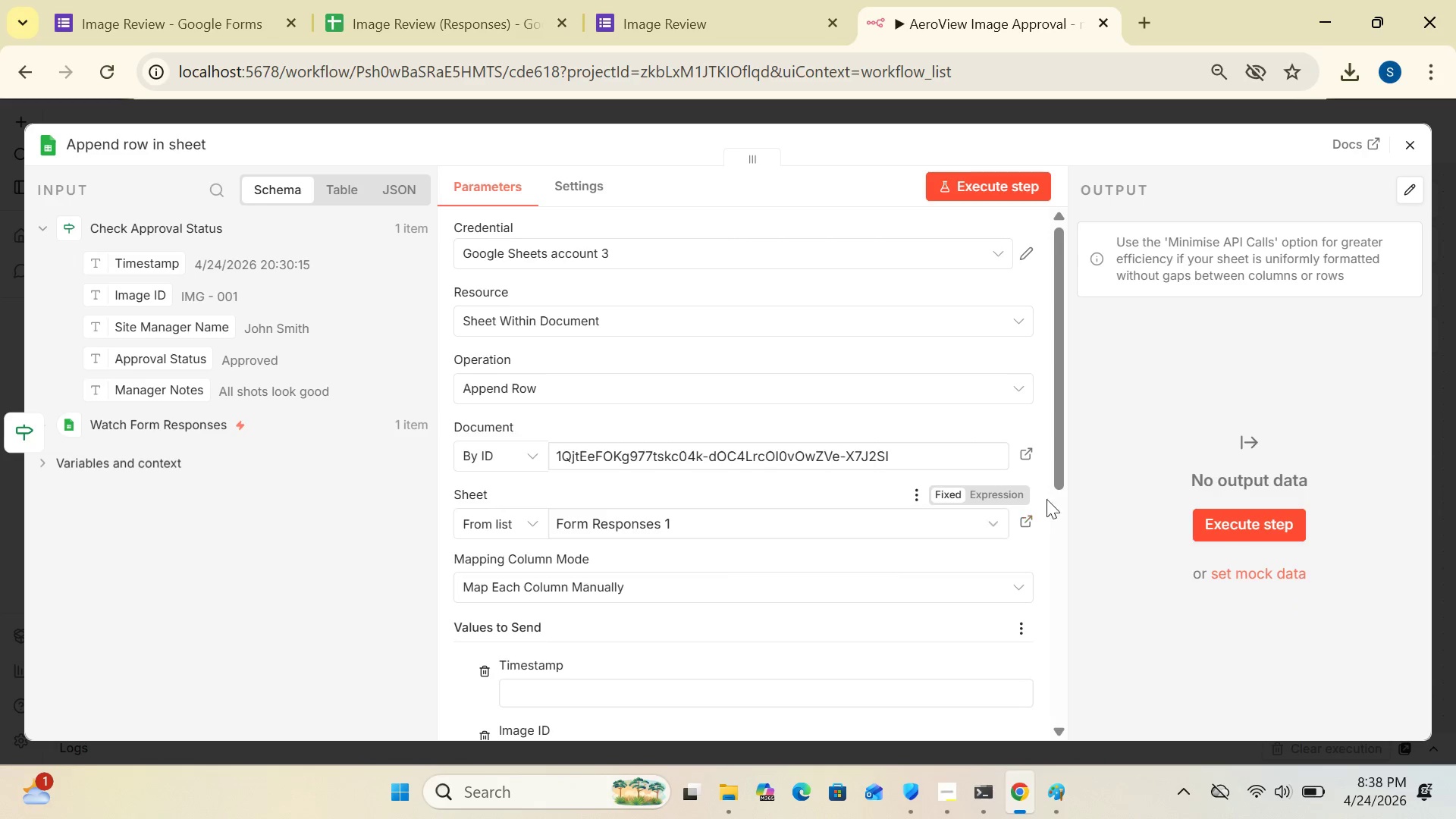 
left_click_drag(start_coordinate=[1056, 469], to_coordinate=[1056, 601])
 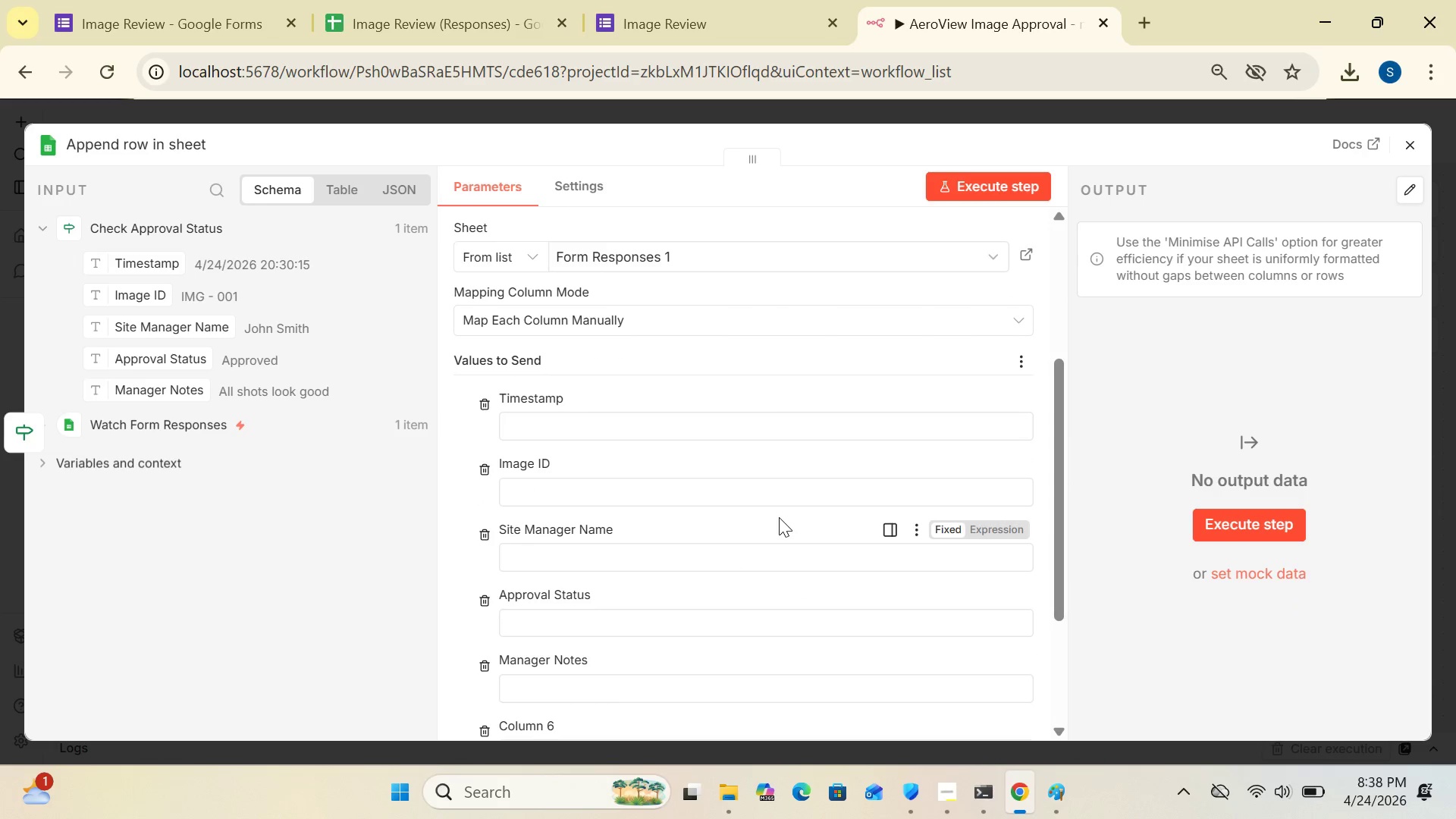 
left_click([664, 494])
 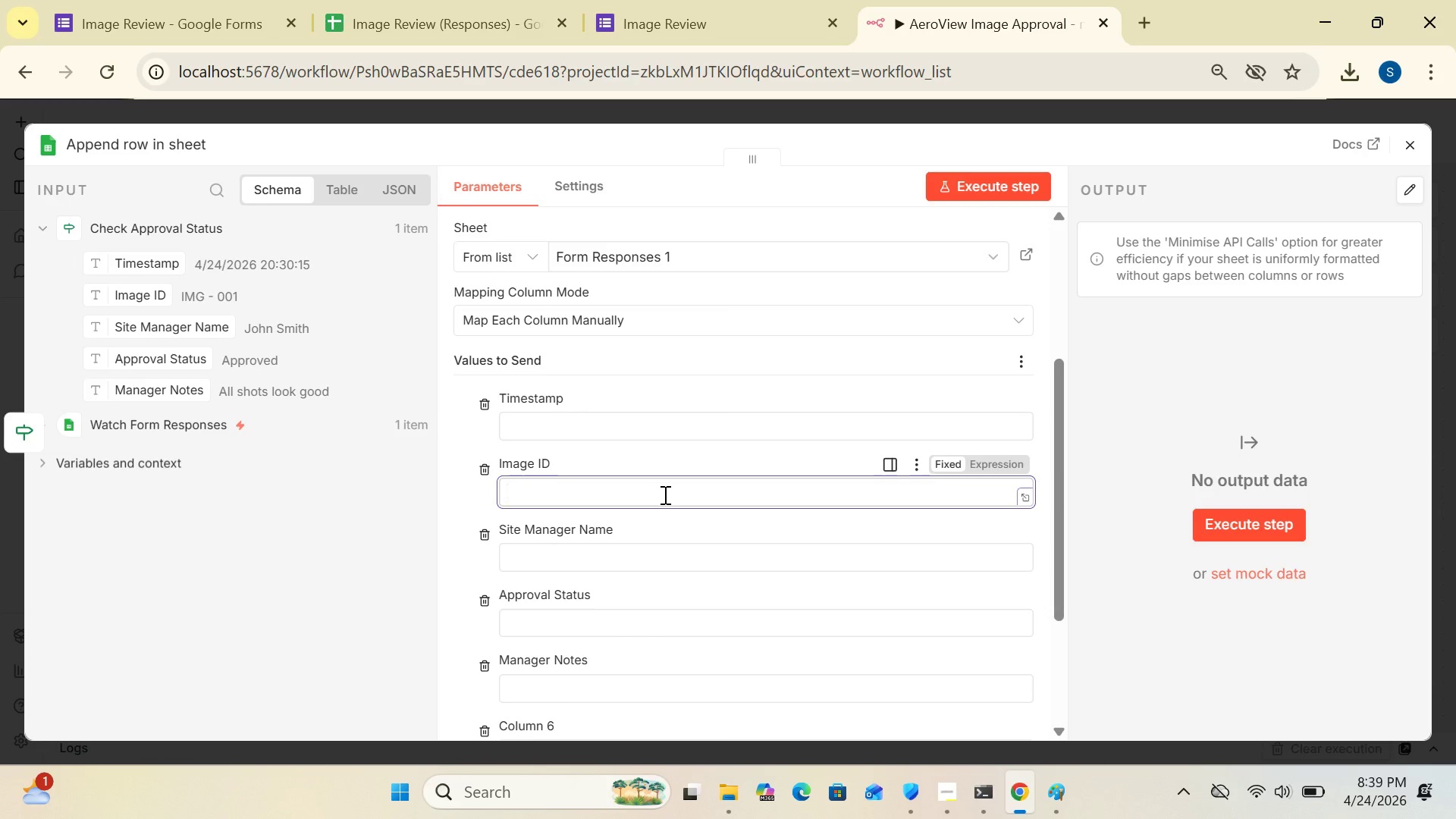 
key(Shift+BracketLeft)
 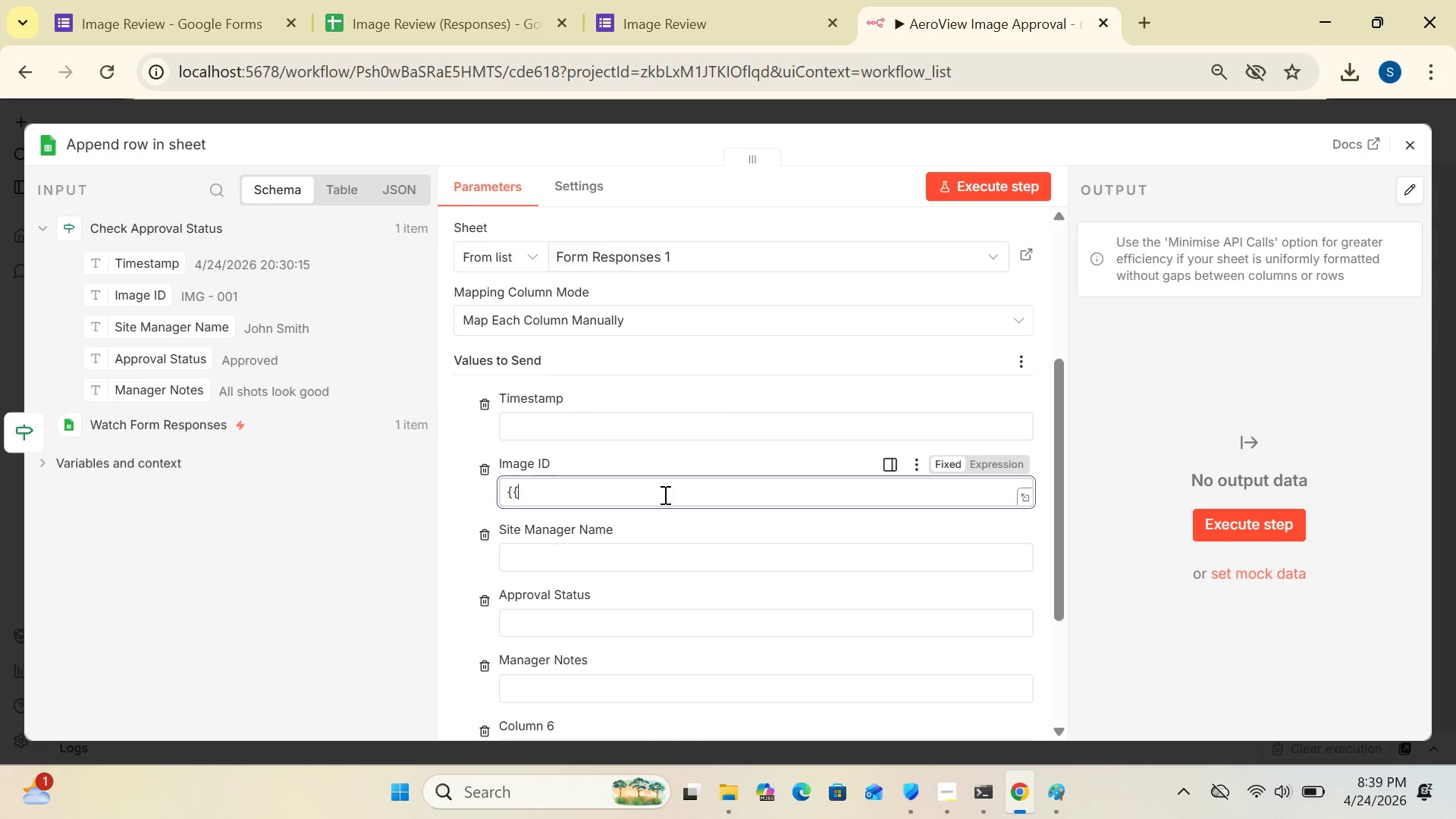 
key(Shift+BracketLeft)
 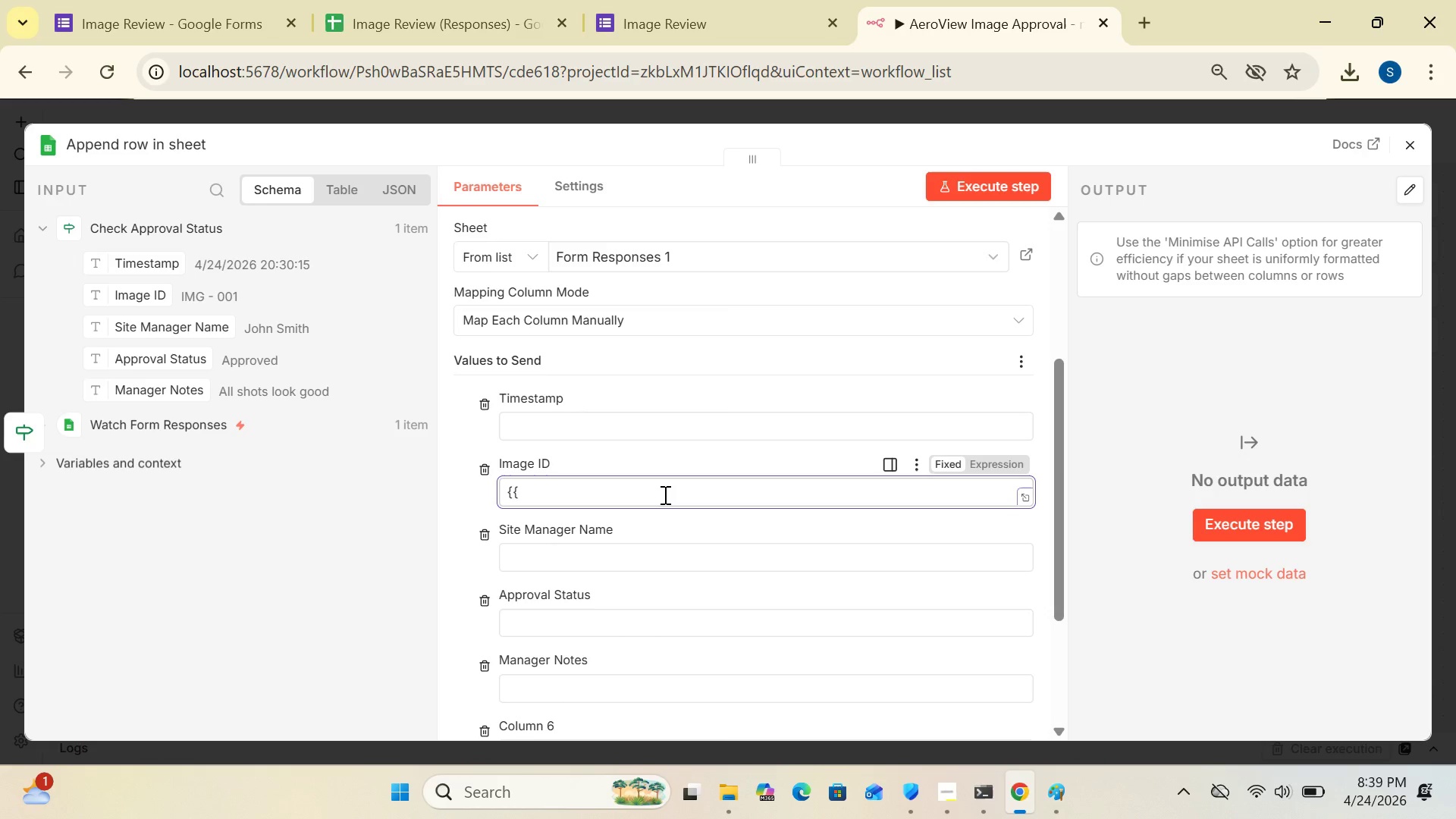 
key(Space)
 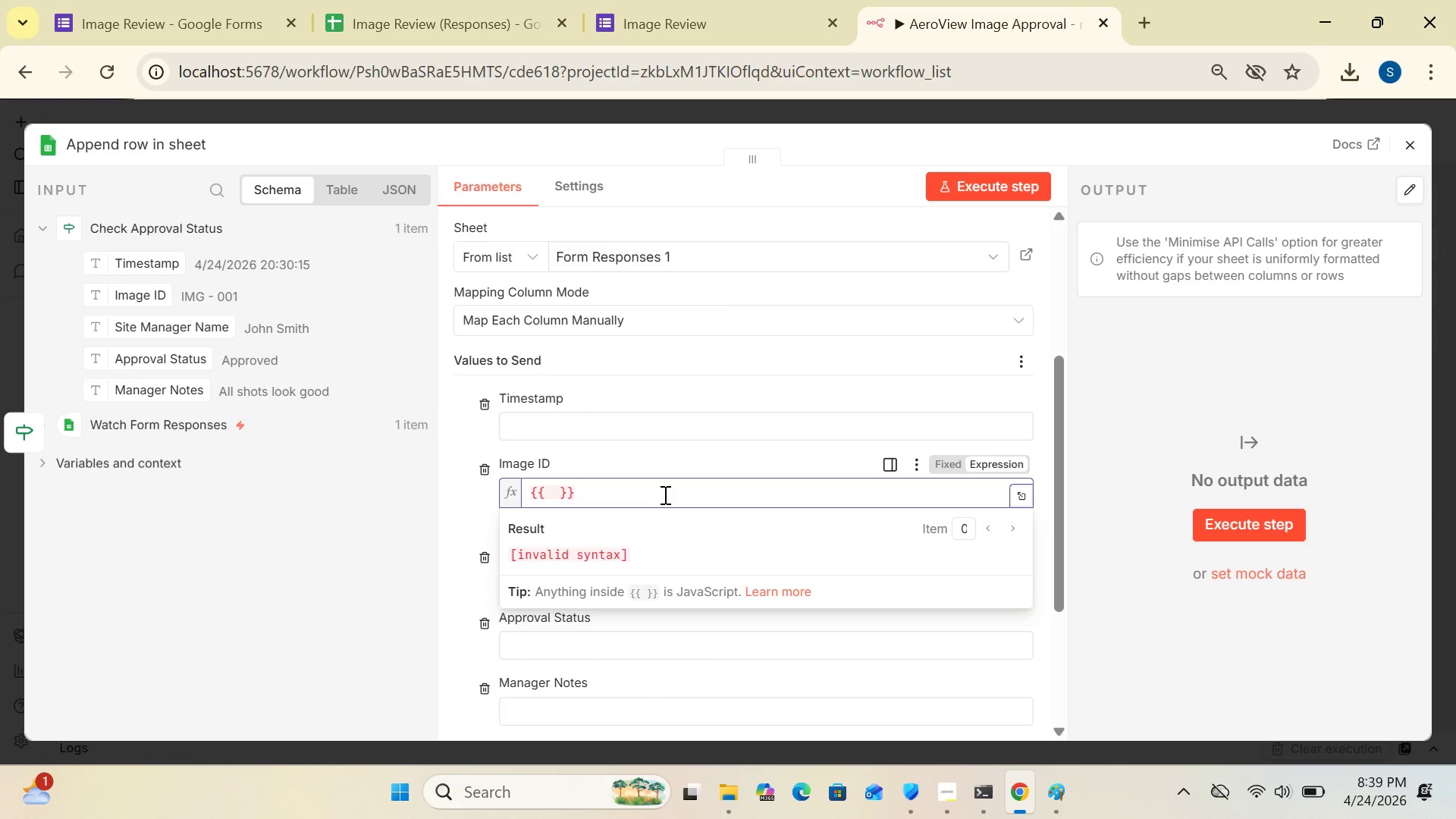 
key(Shift+4)
 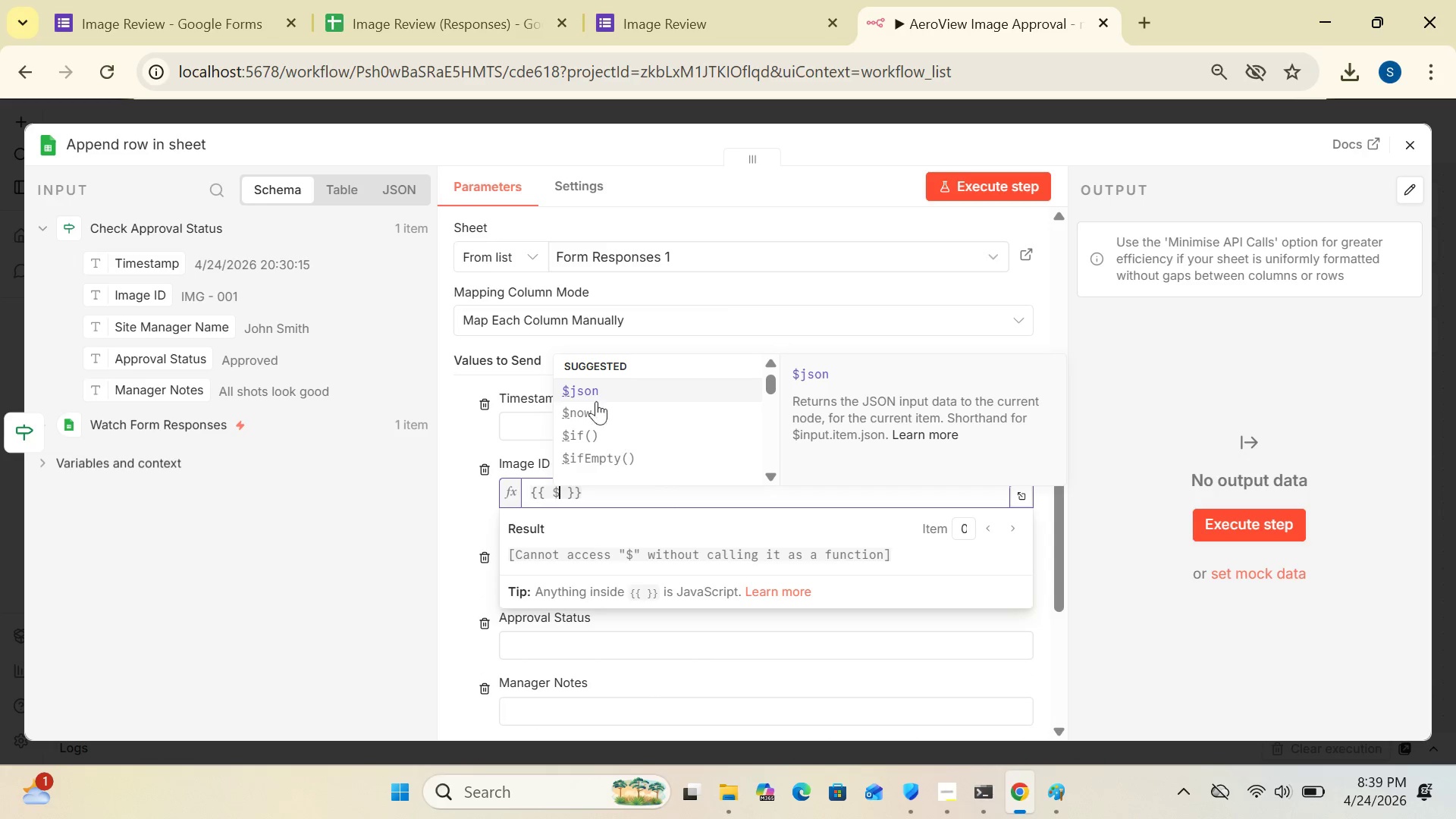 
left_click([592, 387])
 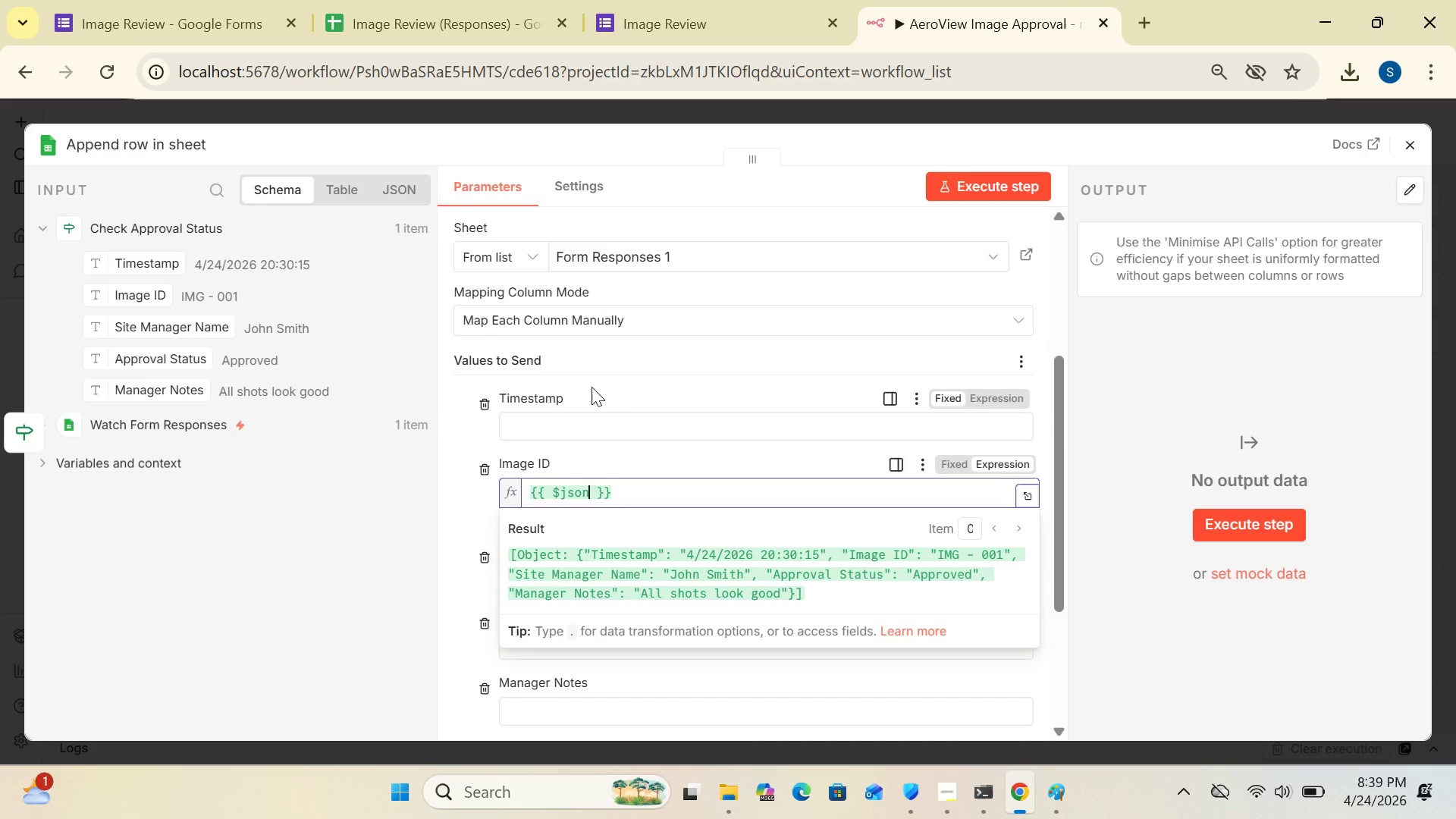 
key(BracketLeft)
 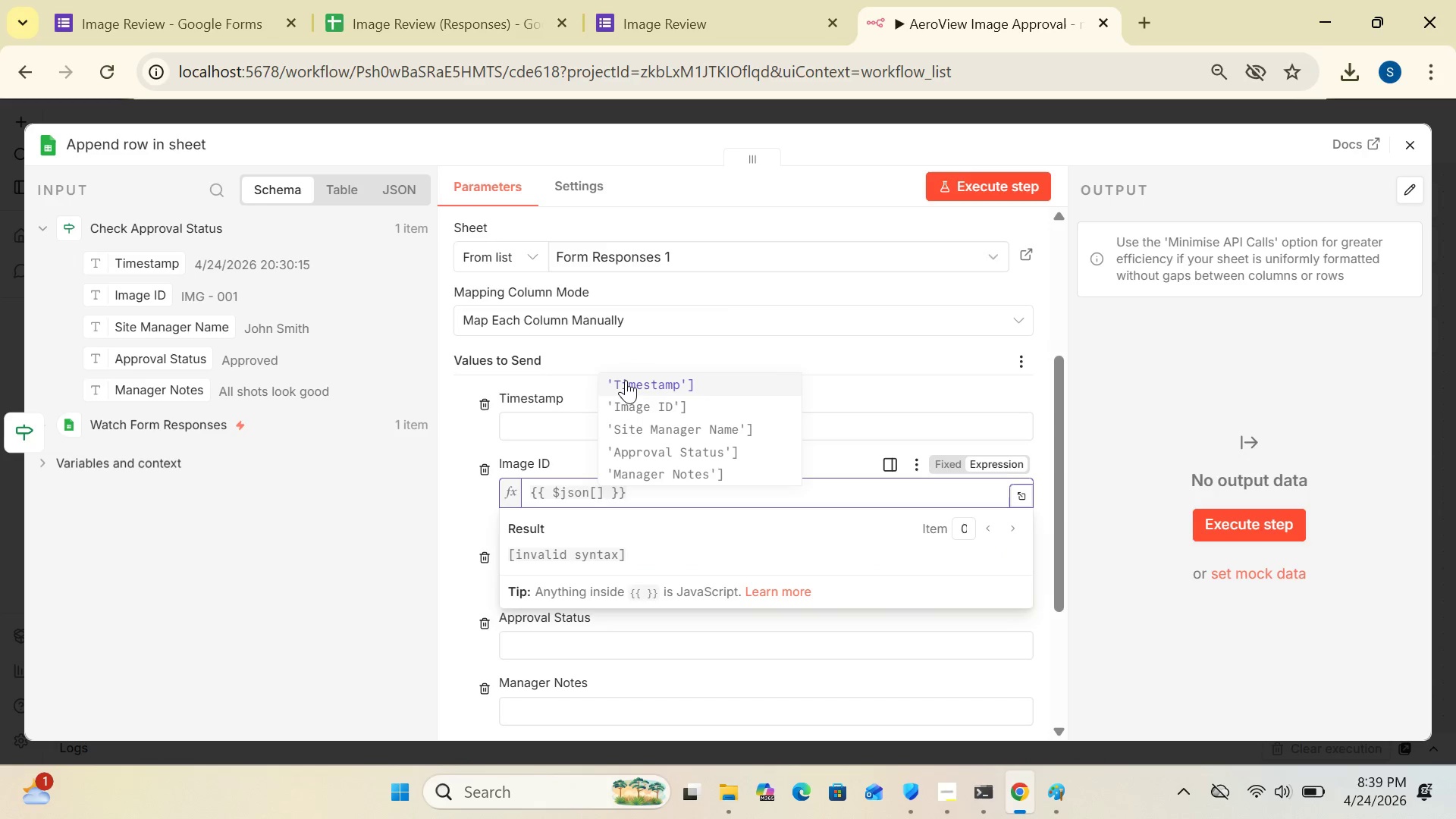 
left_click([649, 404])
 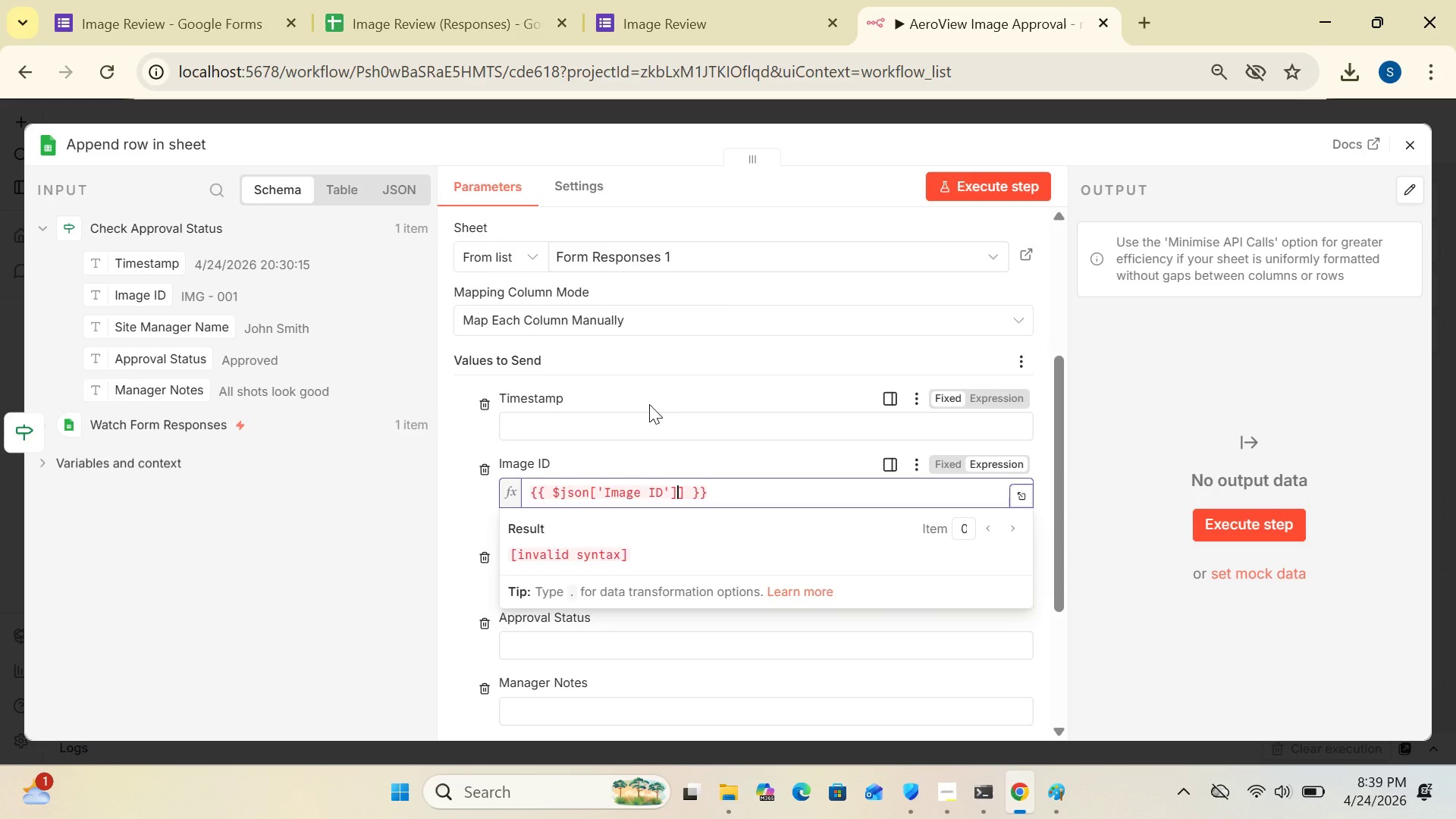 
key(Backspace)
 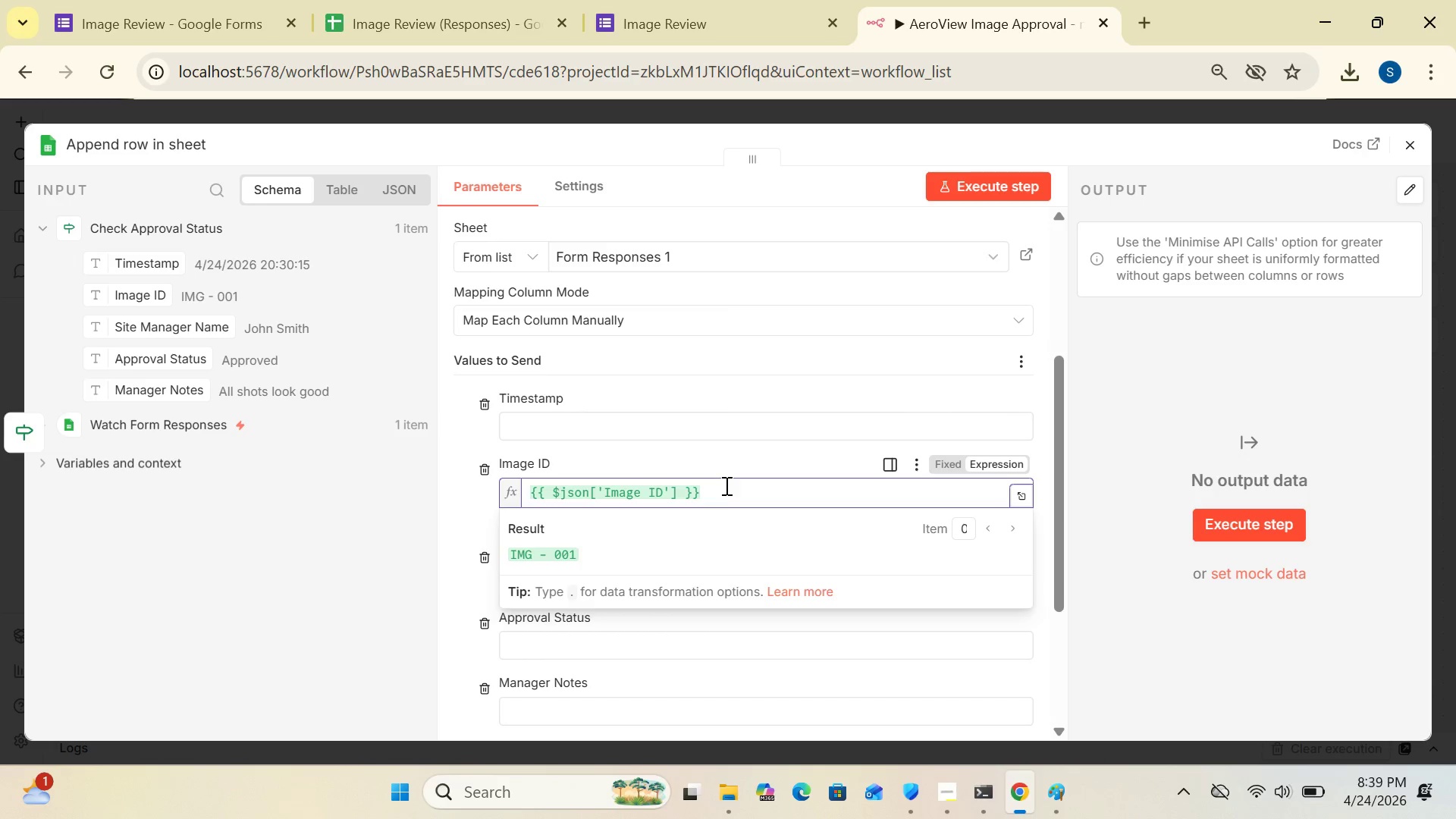 
wait(5.86)
 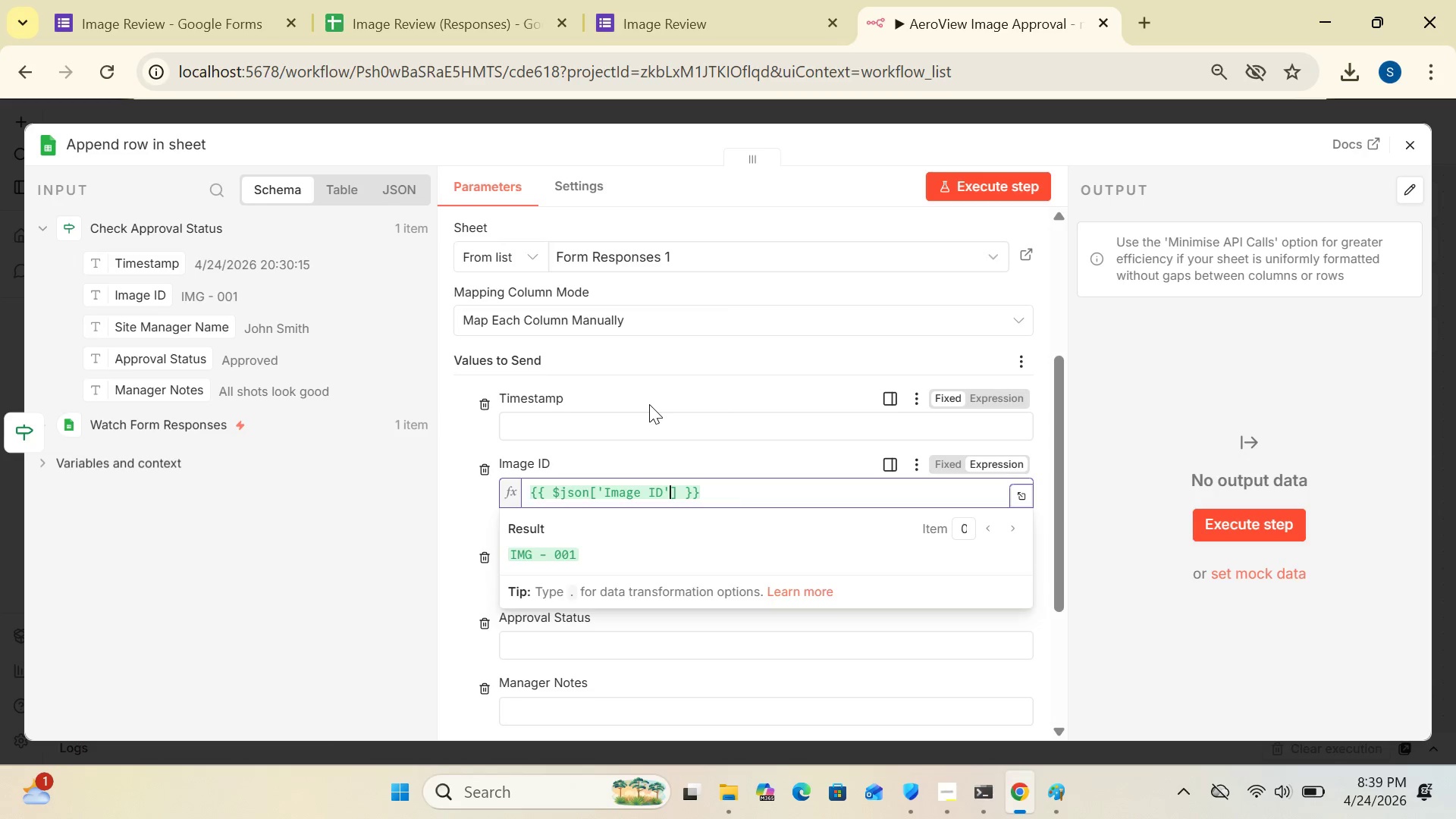 
left_click([460, 504])
 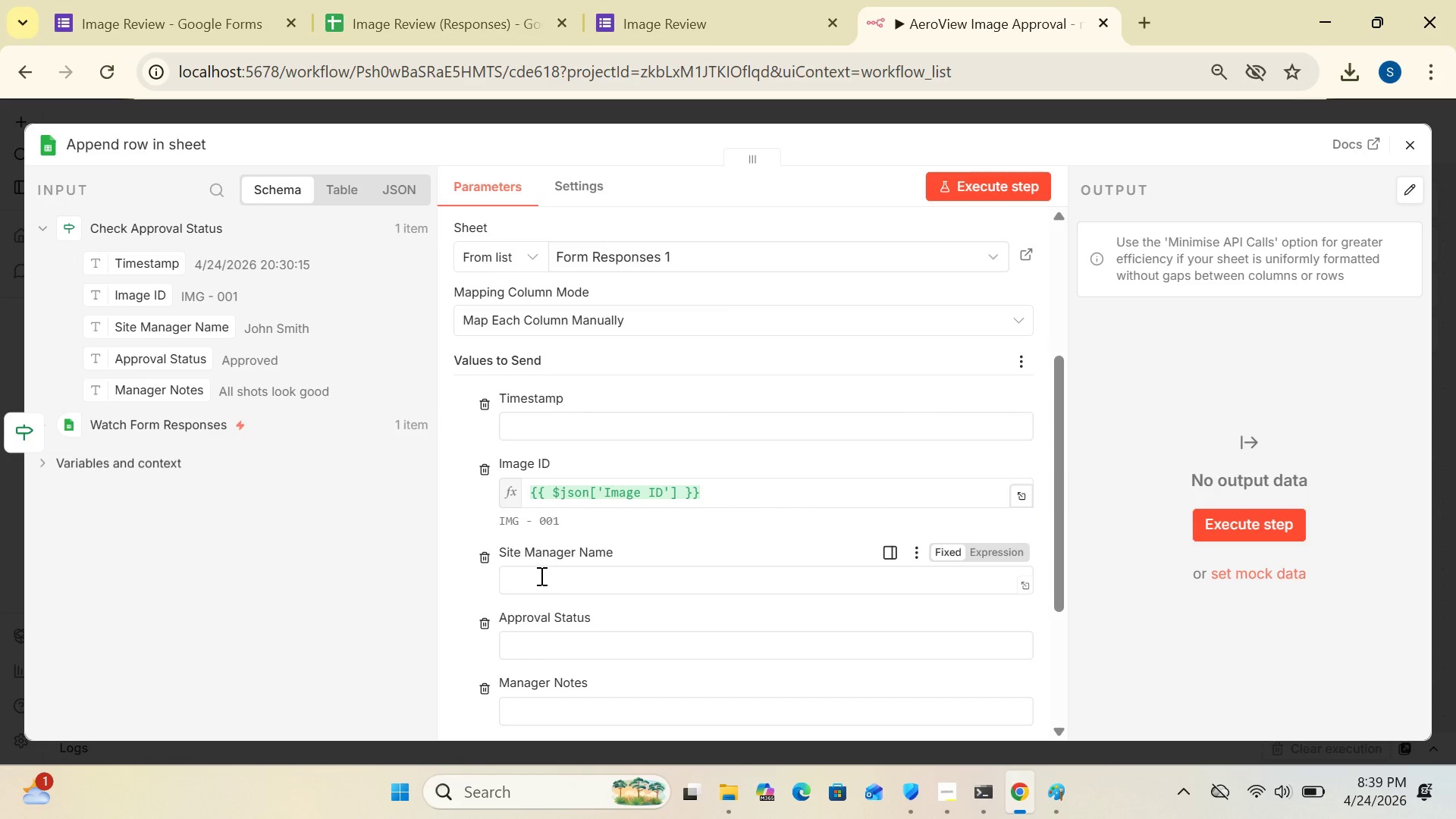 
wait(5.27)
 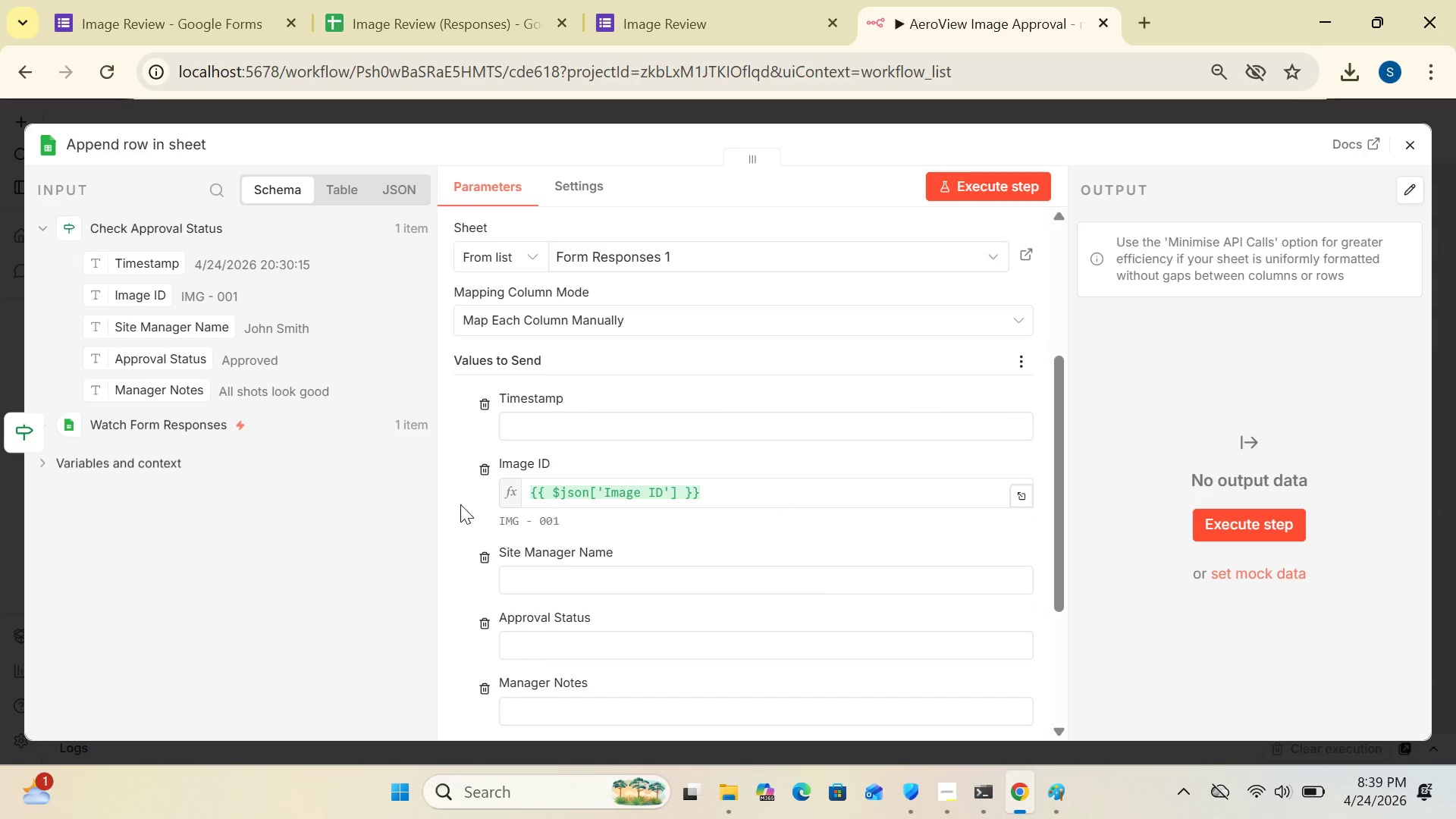 
left_click([540, 576])
 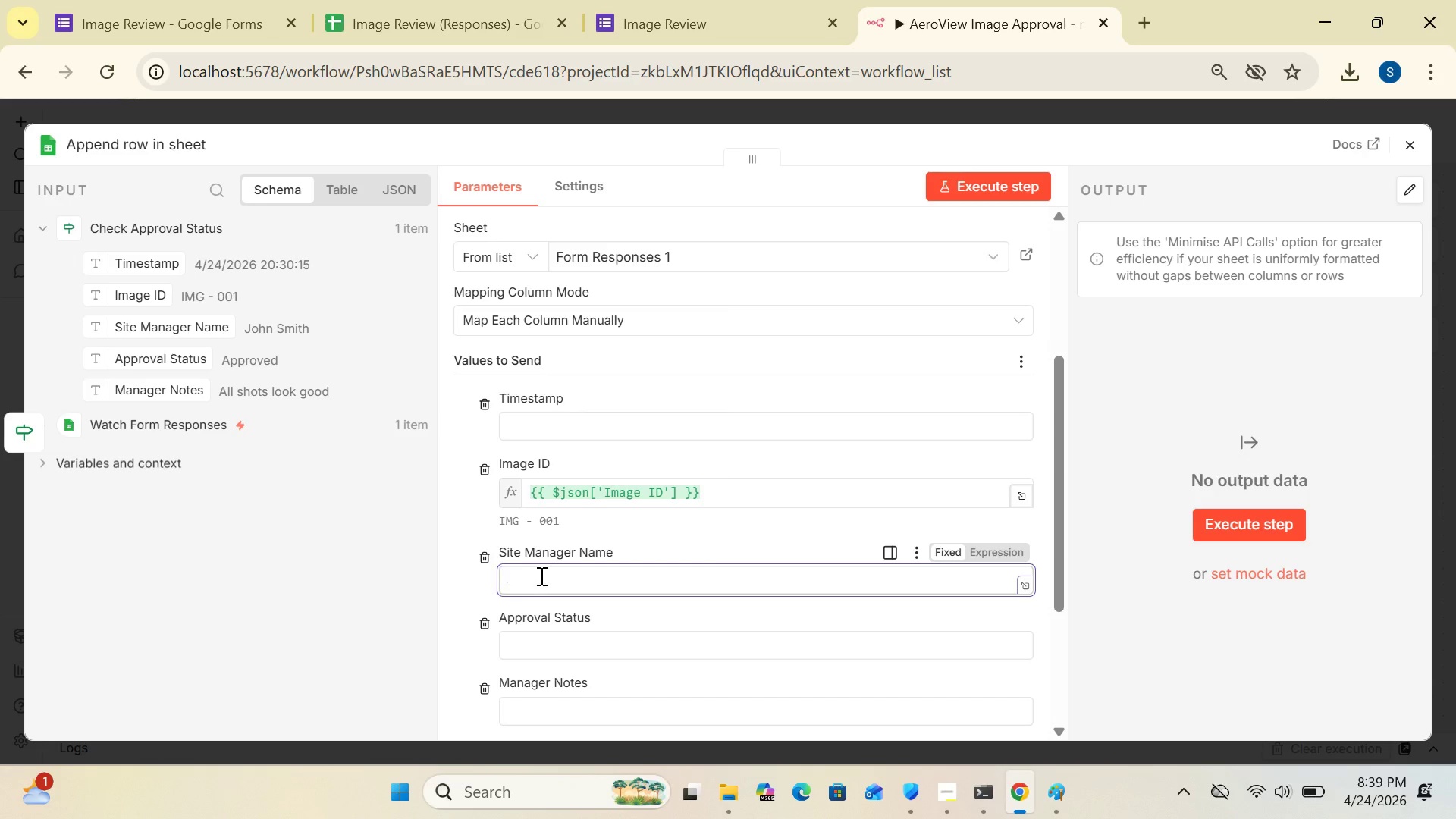 
key(Shift+BracketLeft)
 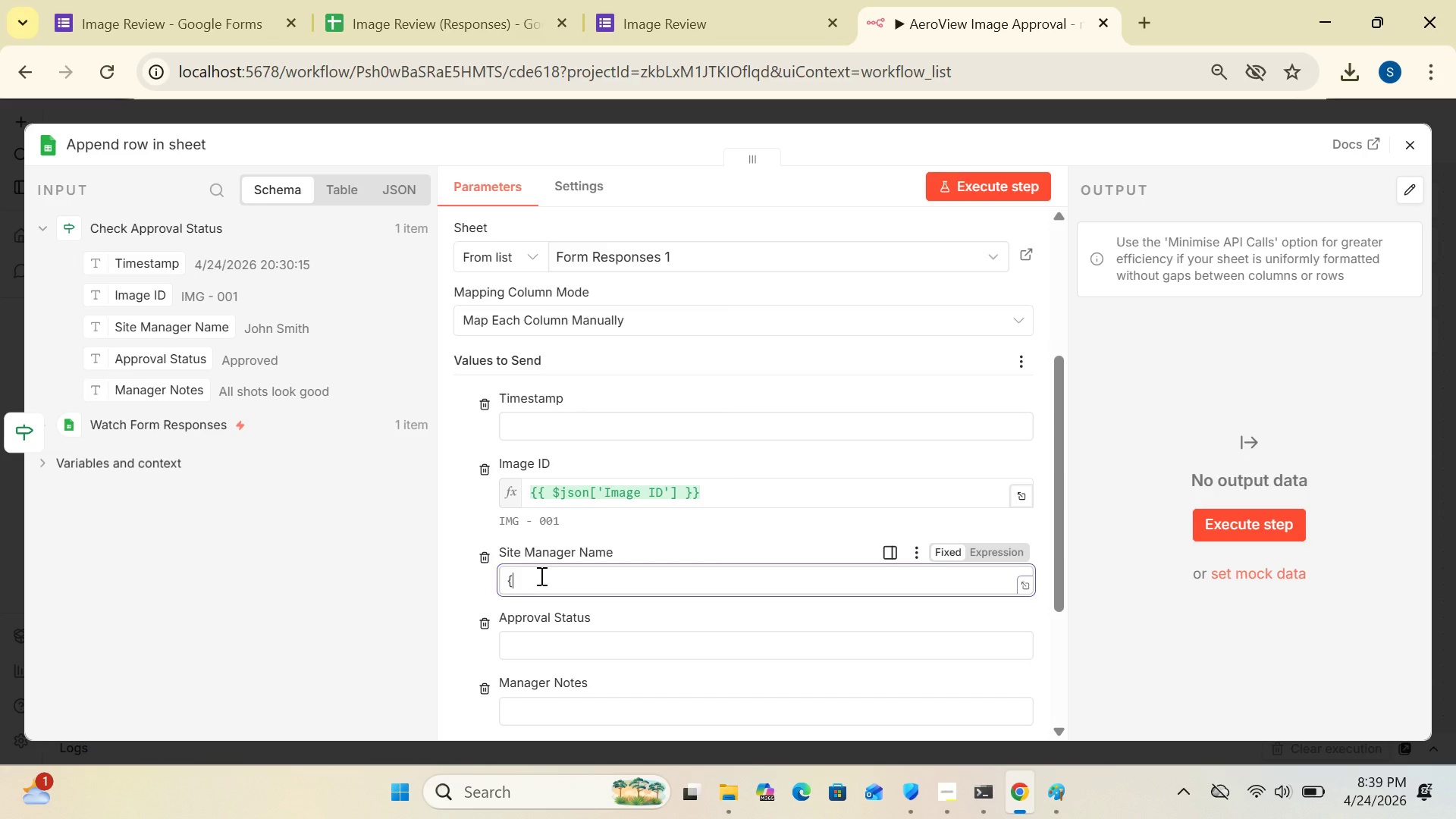 
key(Shift+BracketLeft)
 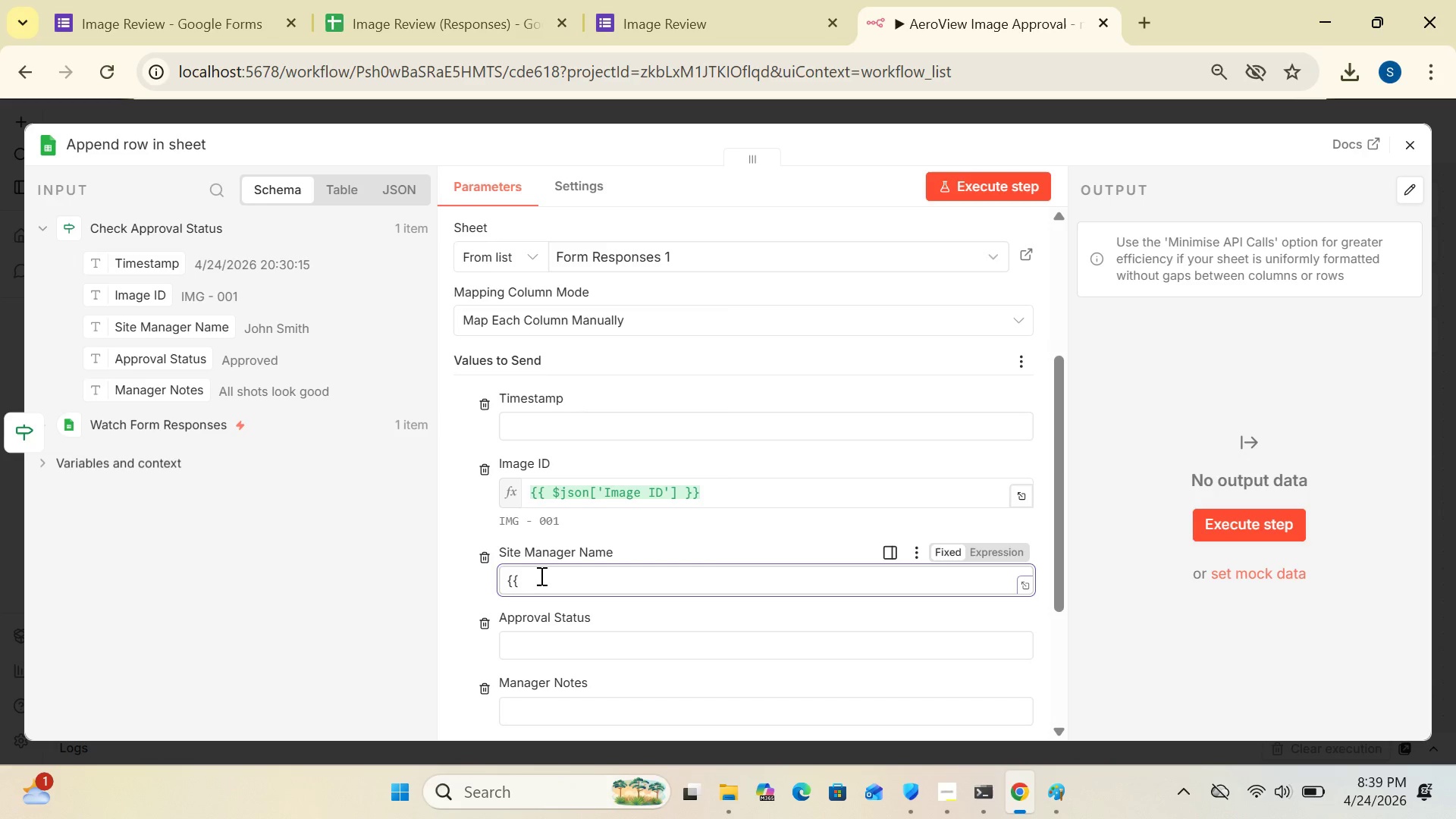 
key(Space)
 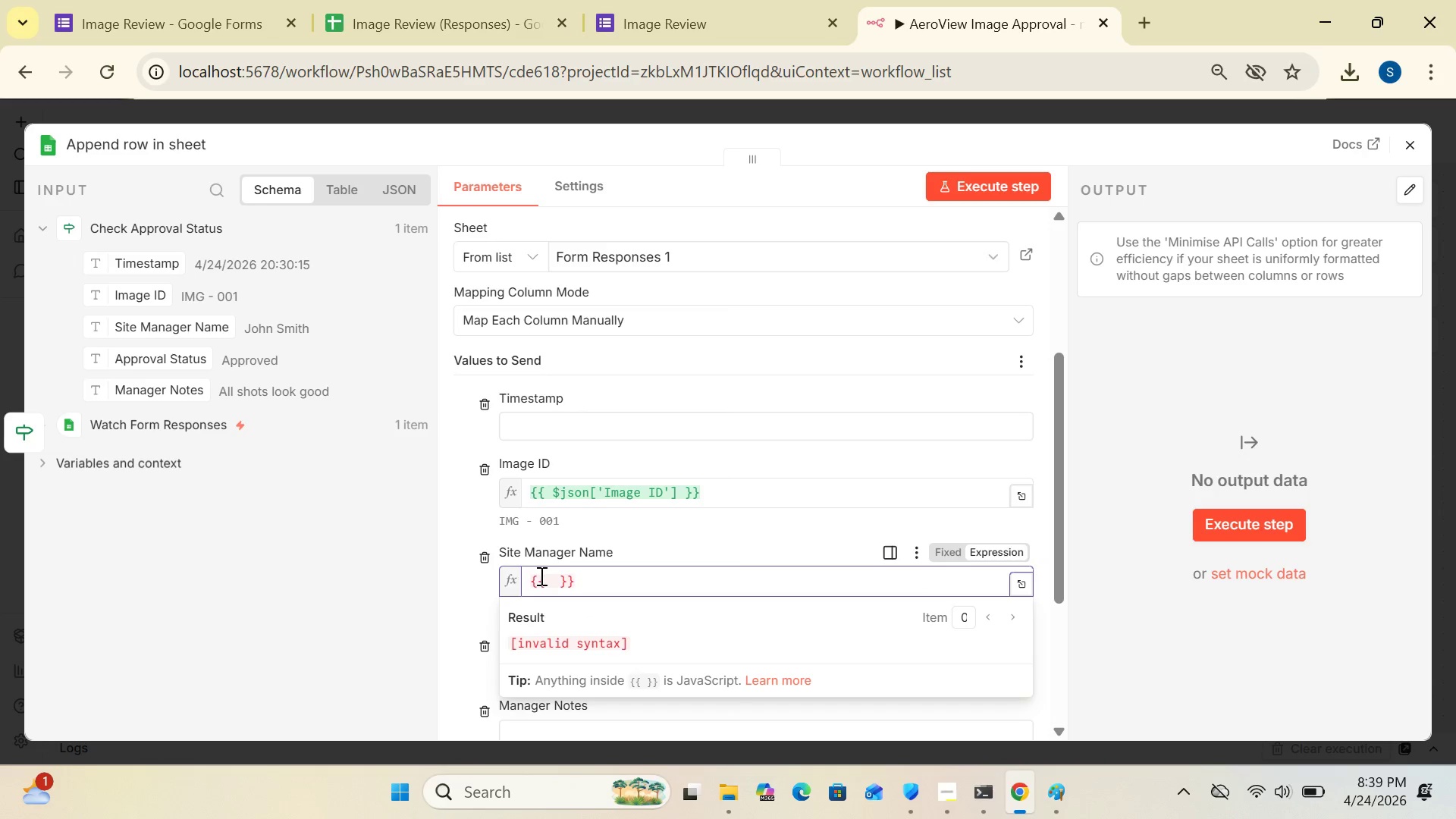 
key(Shift+4)
 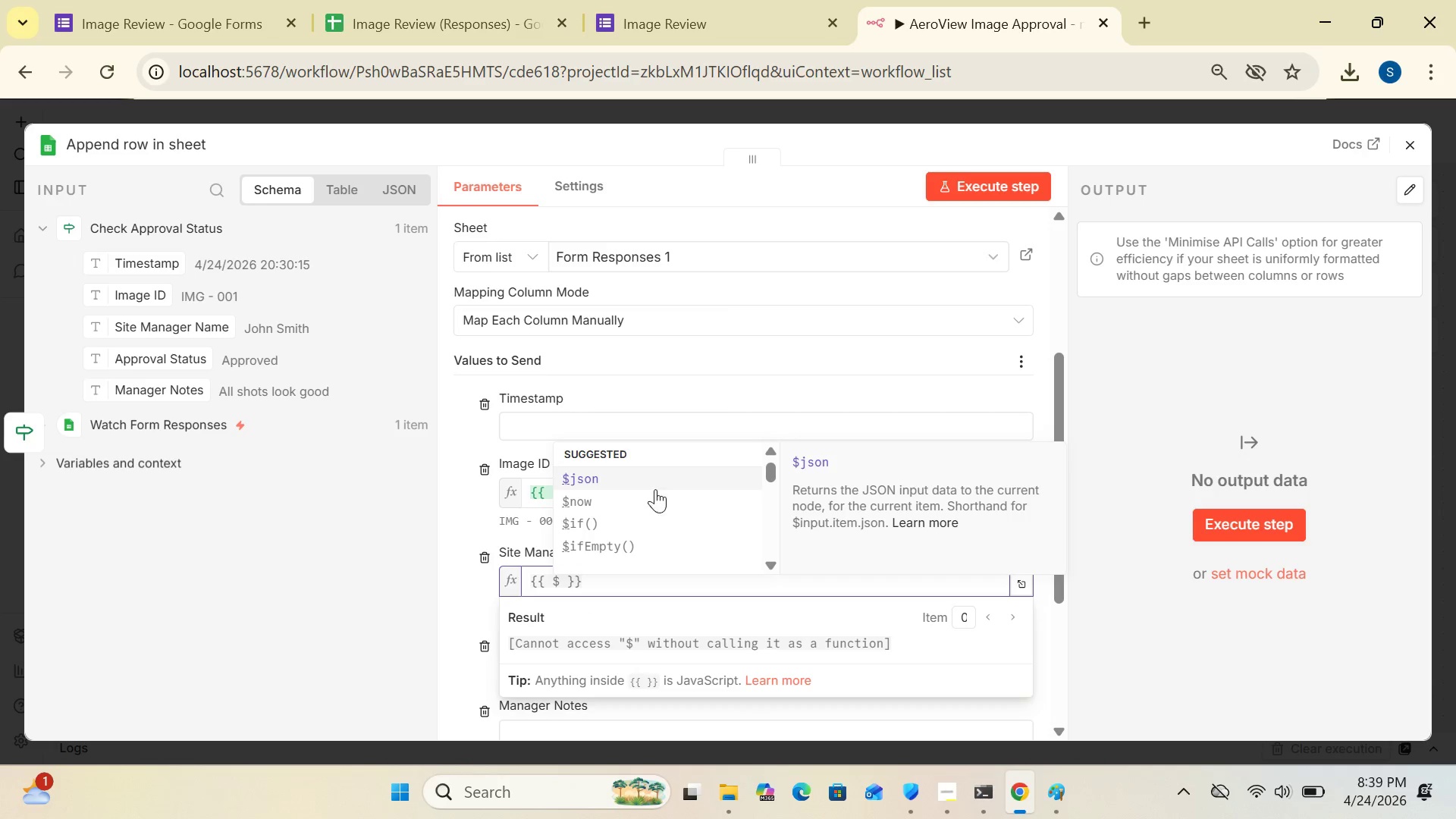 
left_click([642, 472])
 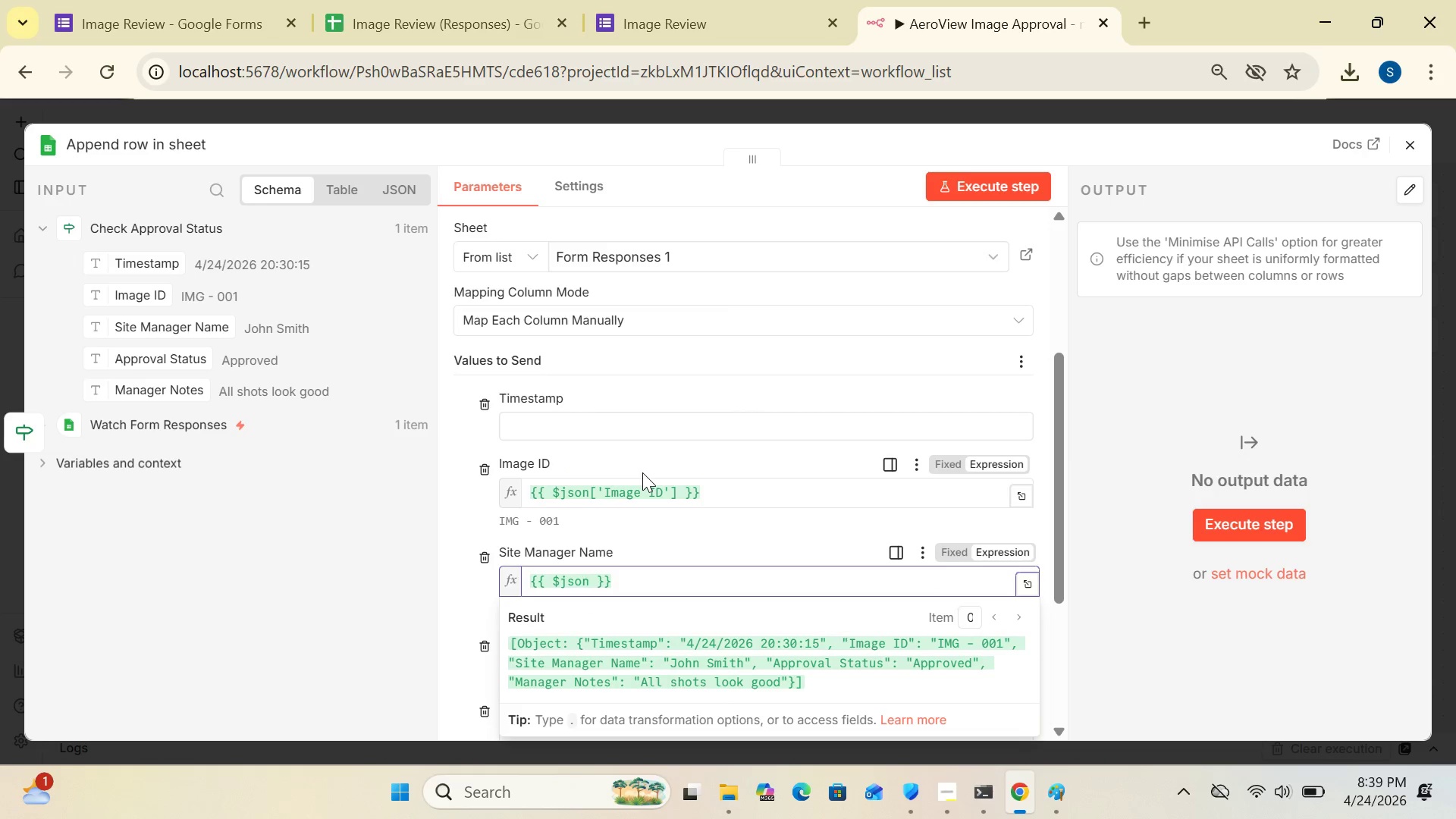 
key(BracketLeft)
 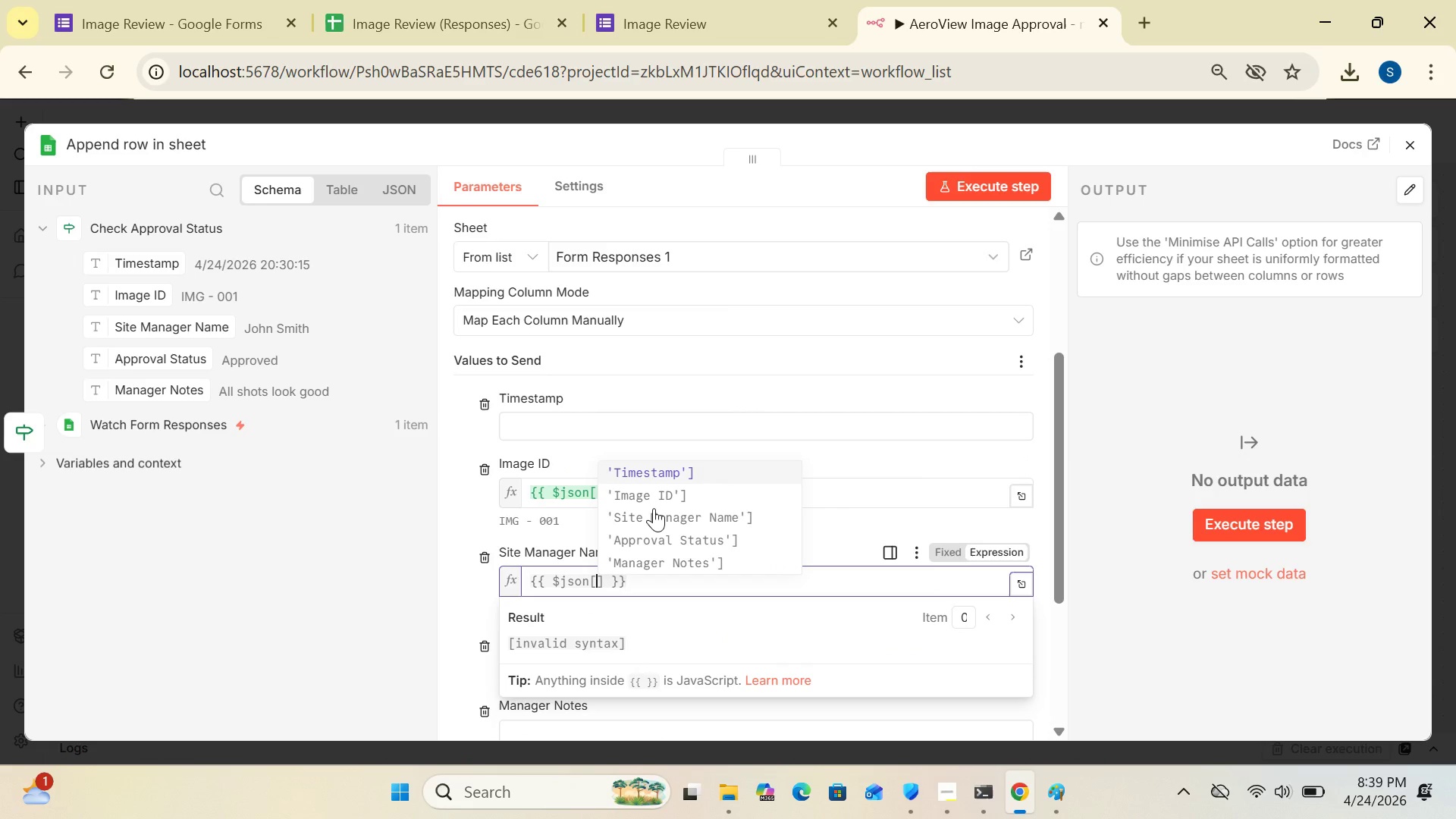 
left_click([653, 510])
 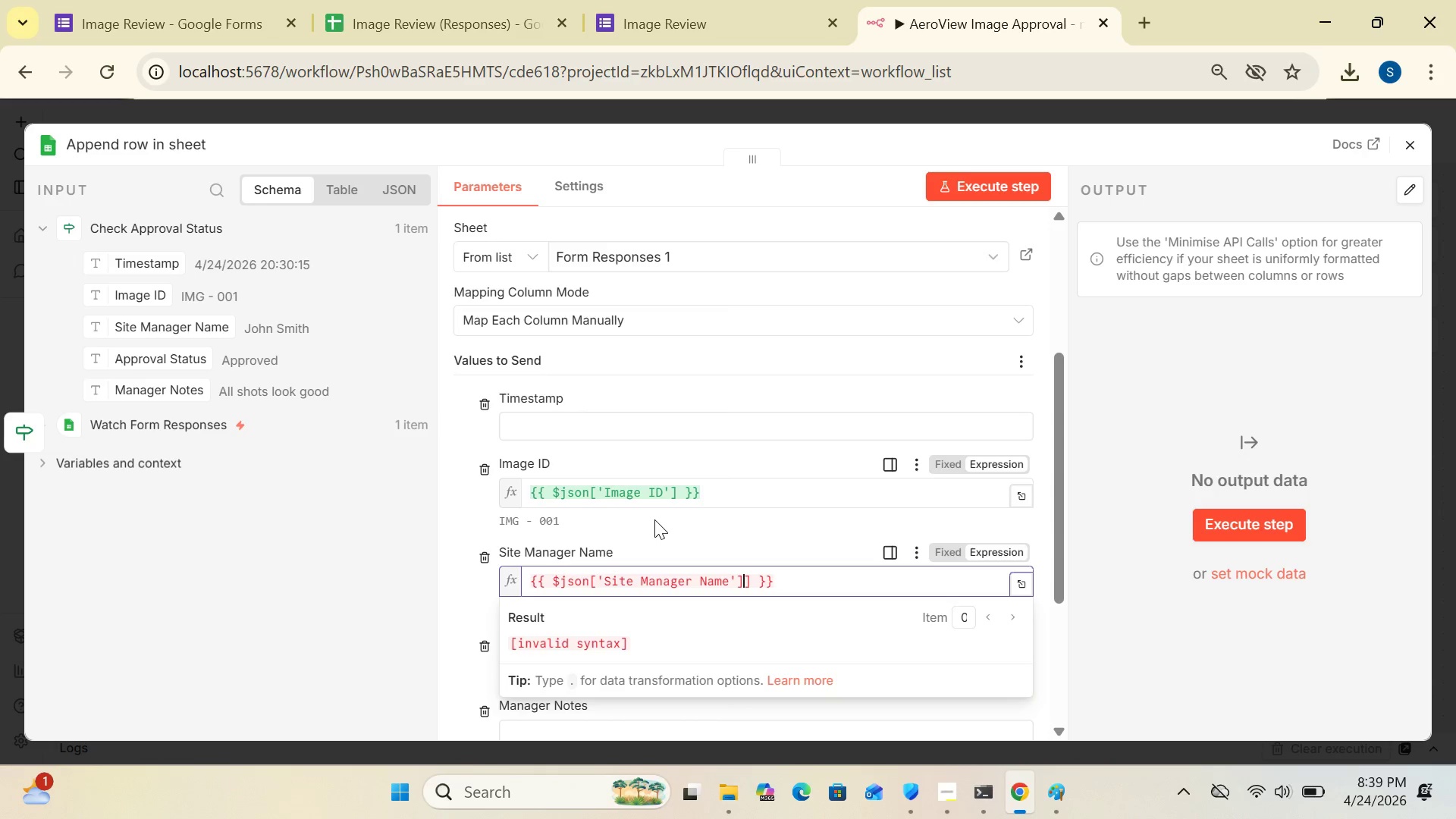 
key(Backspace)
 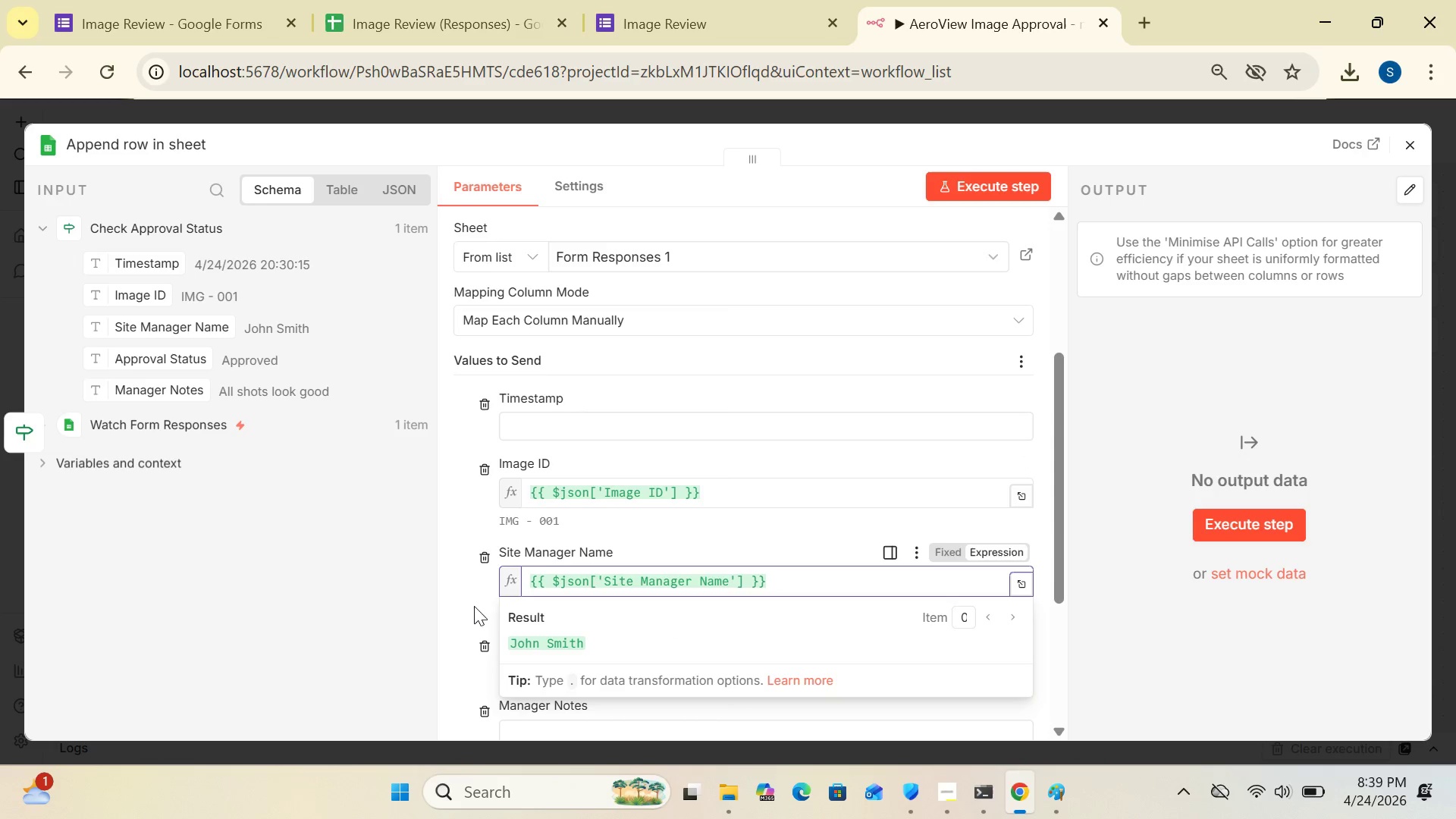 
left_click([464, 585])
 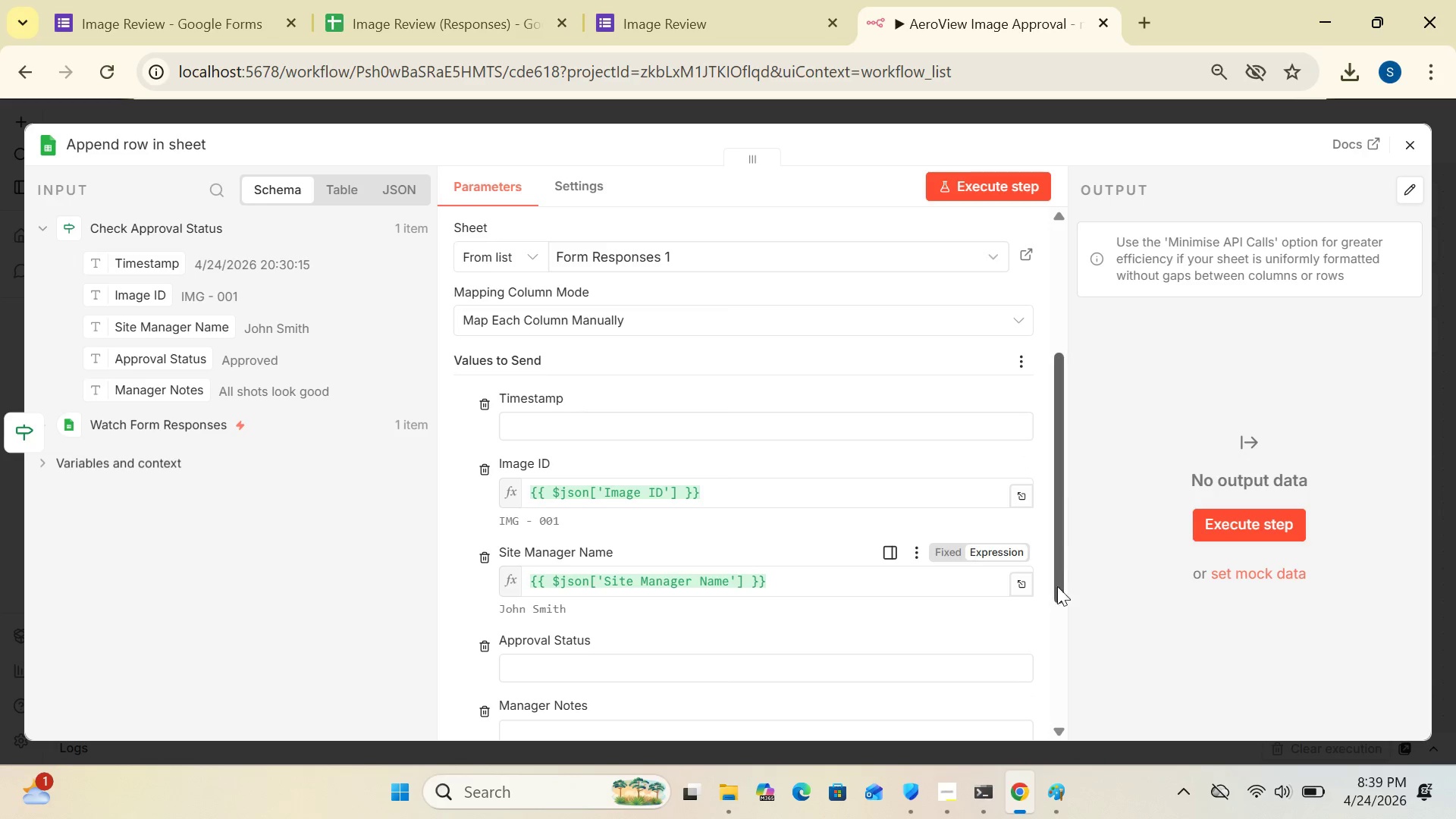 
left_click_drag(start_coordinate=[1065, 582], to_coordinate=[1062, 622])
 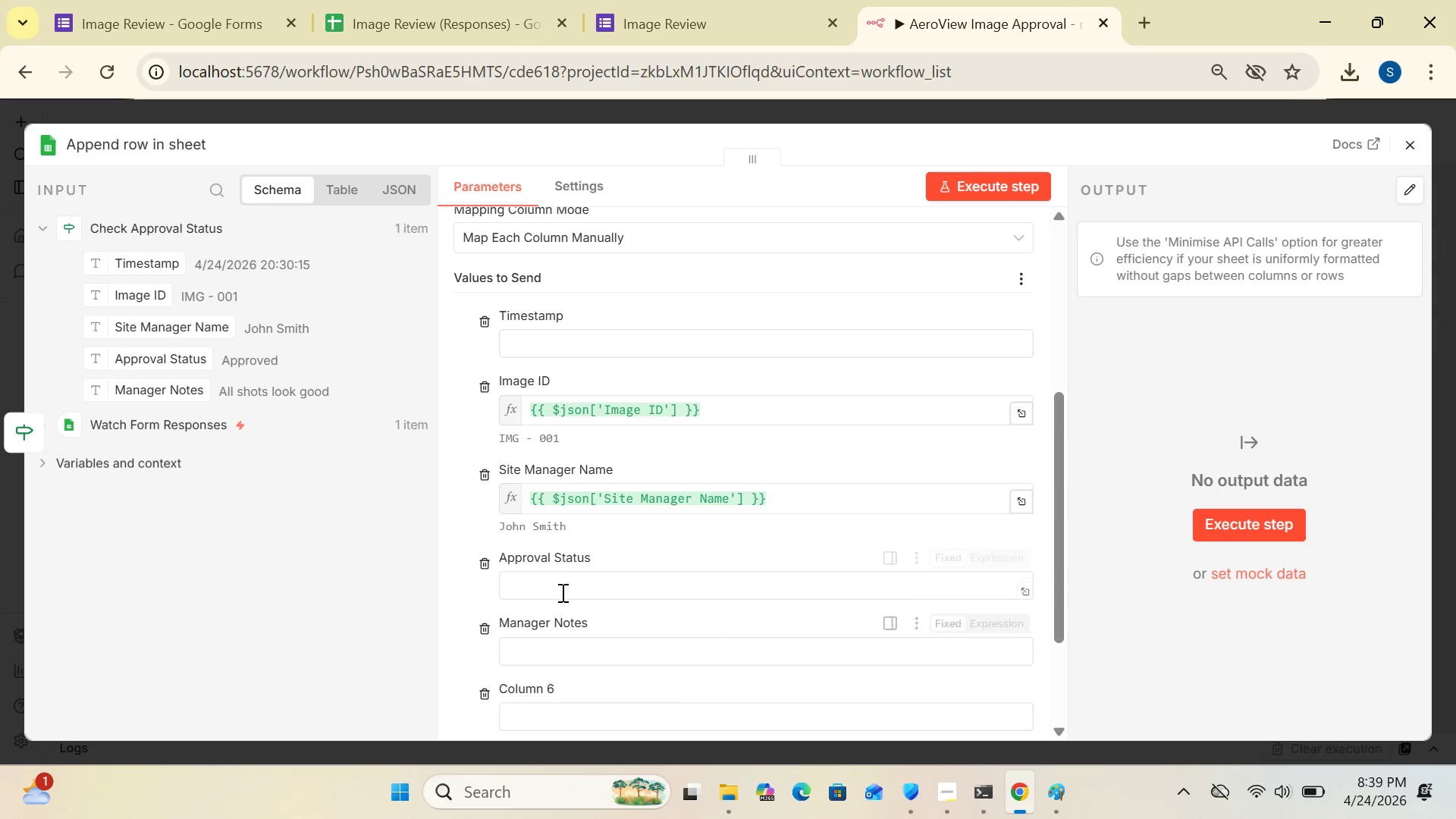 
left_click([557, 587])
 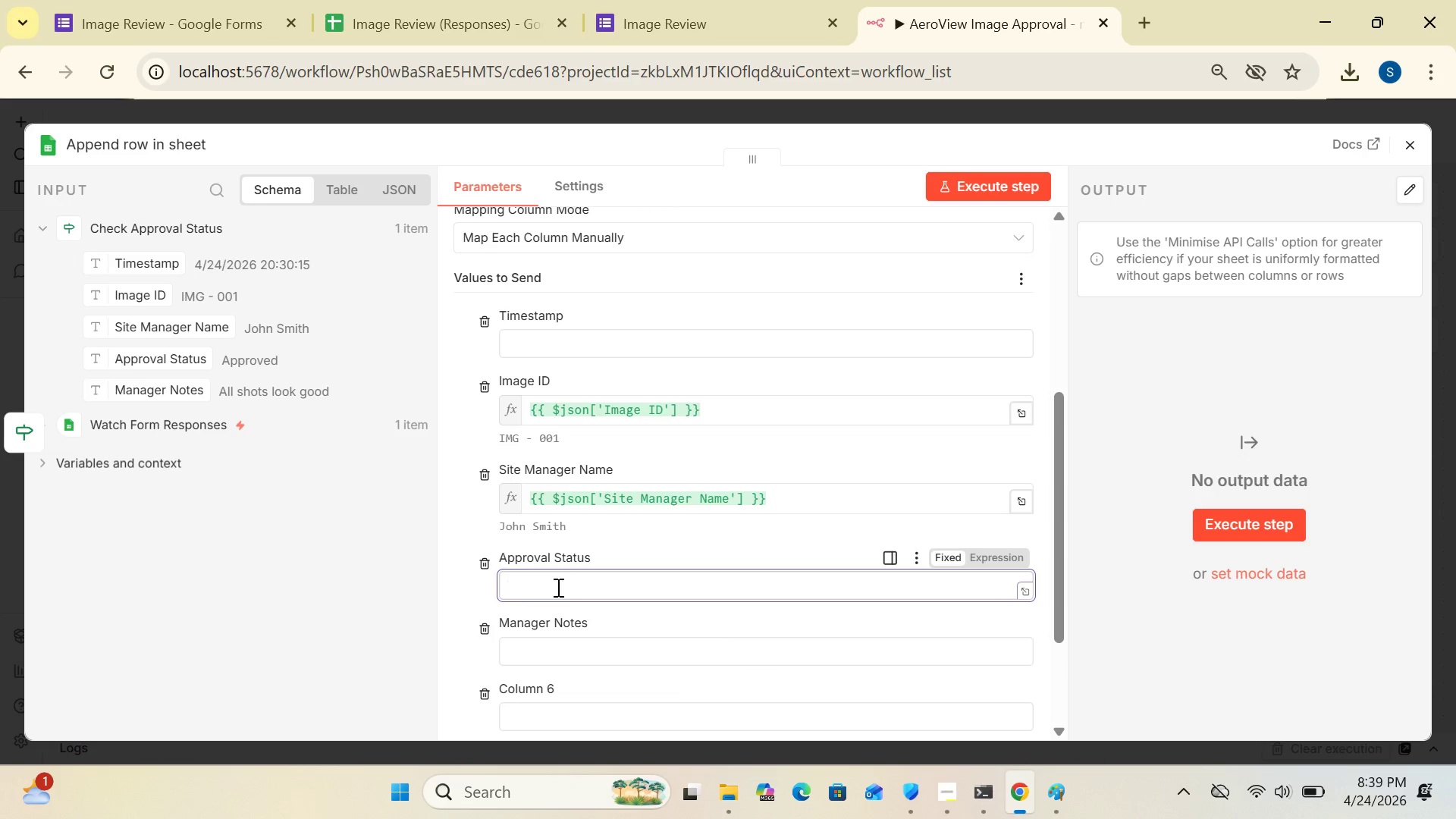 
key(Shift+BracketLeft)
 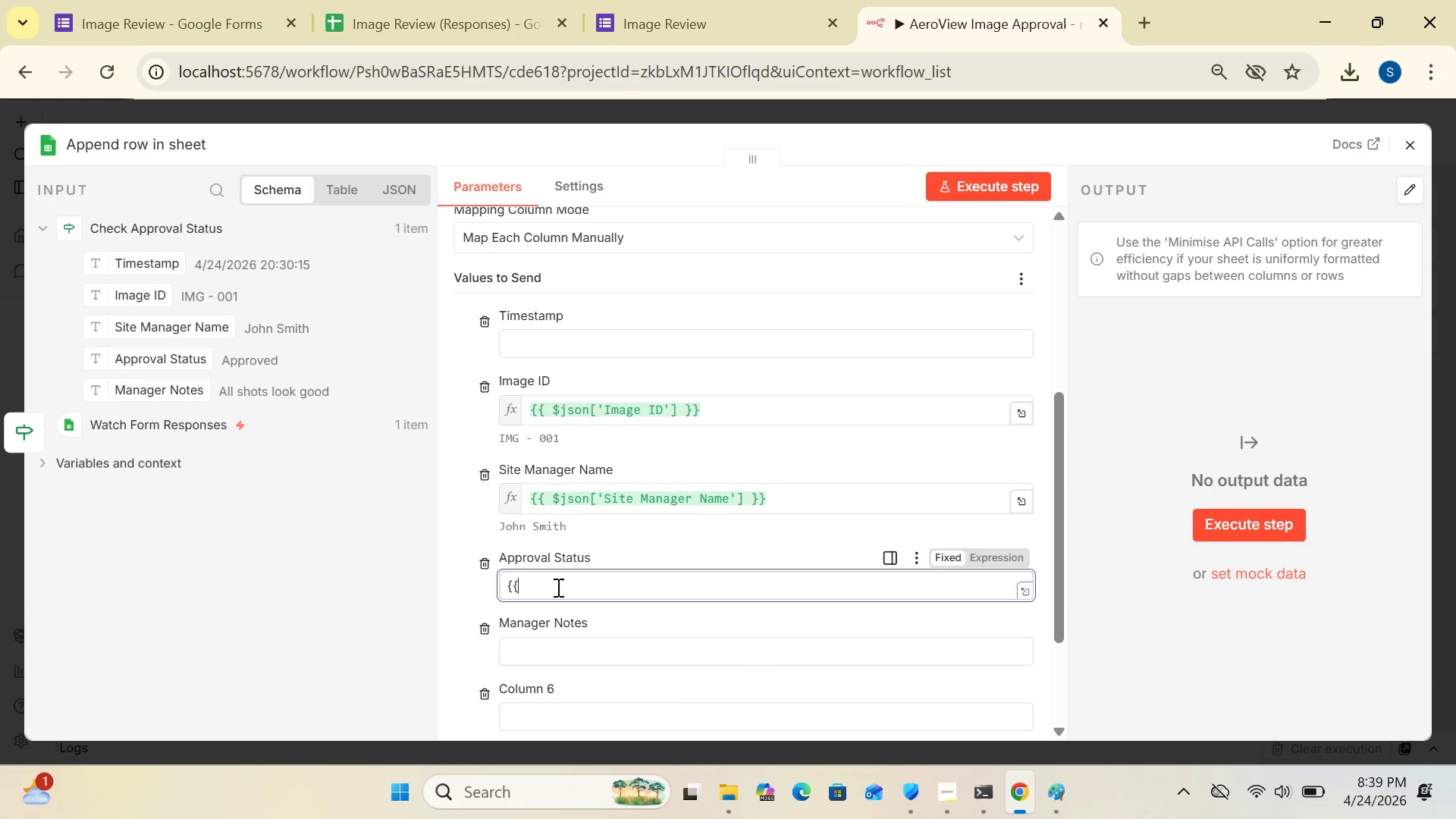 
key(Shift+BracketLeft)
 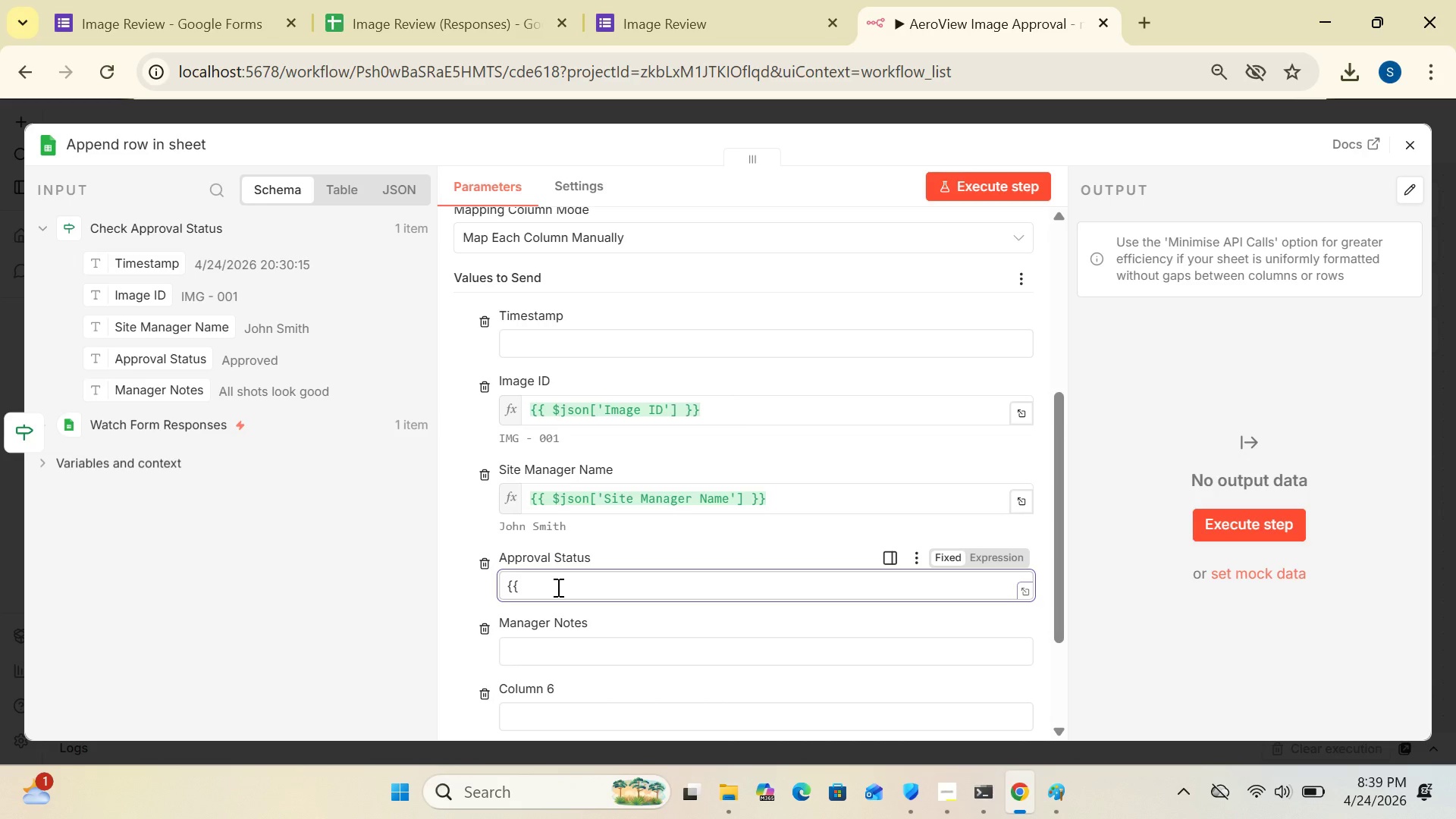 
key(Space)
 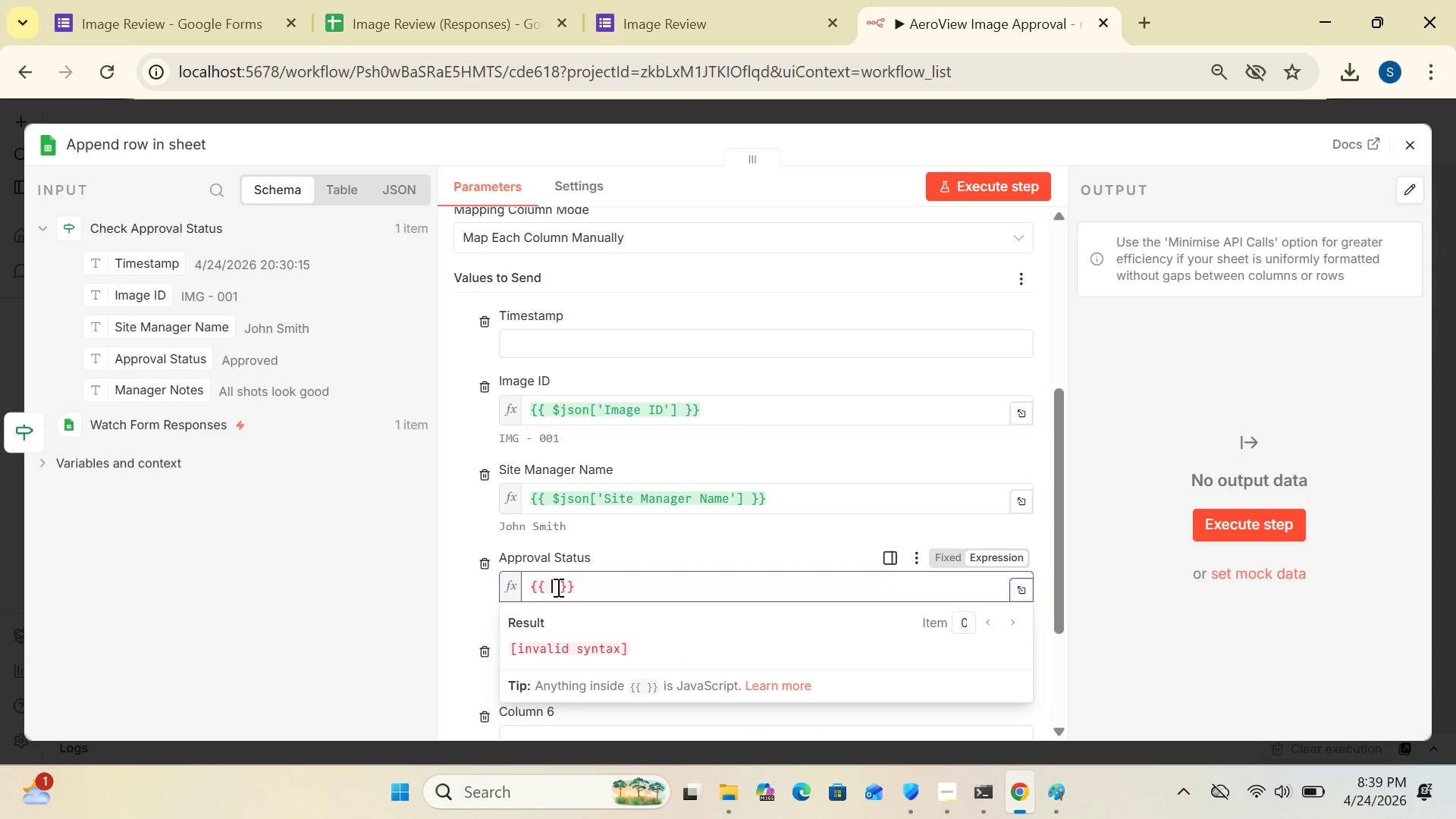 
key(Shift+4)
 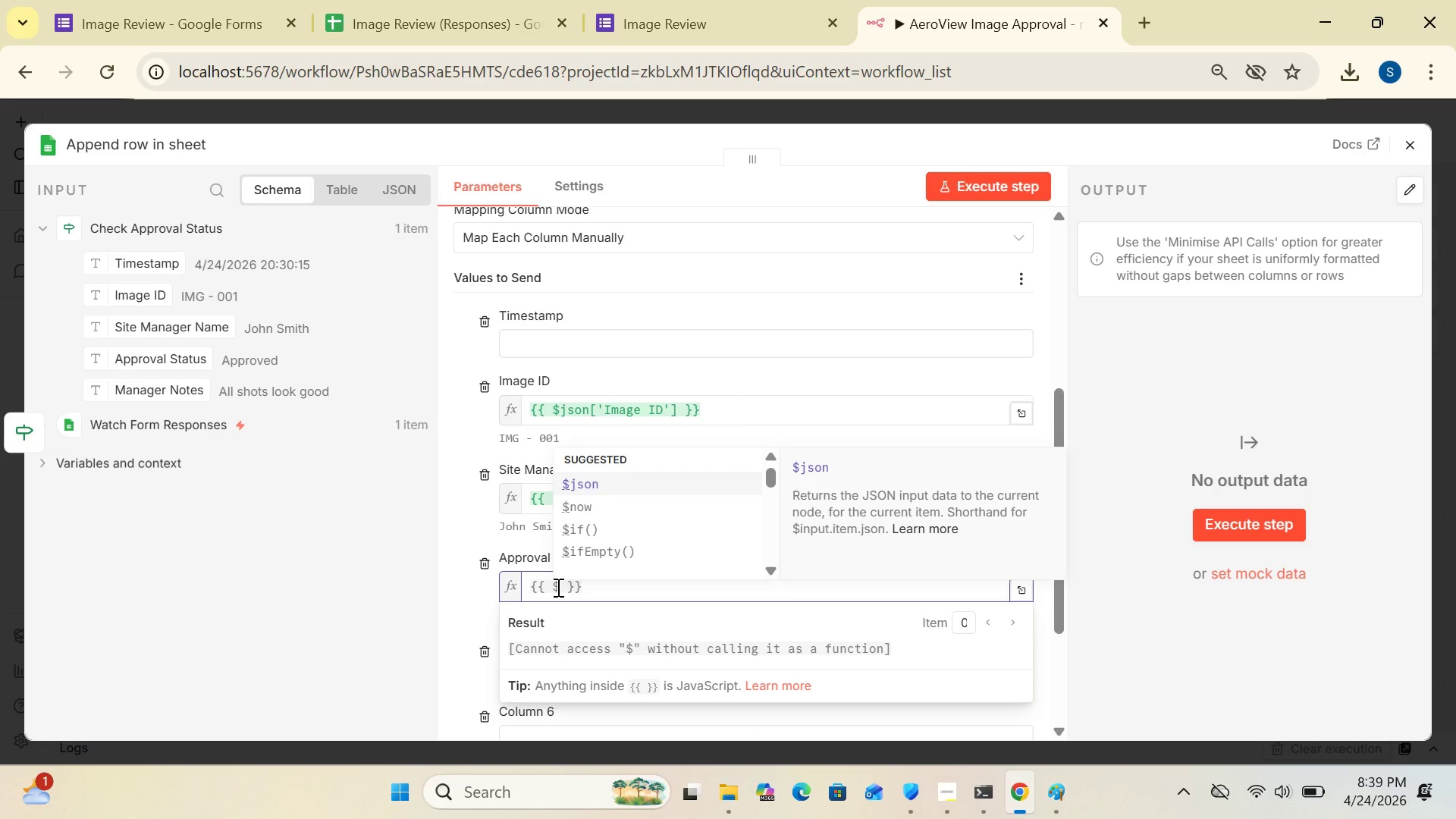 
key(BracketLeft)
 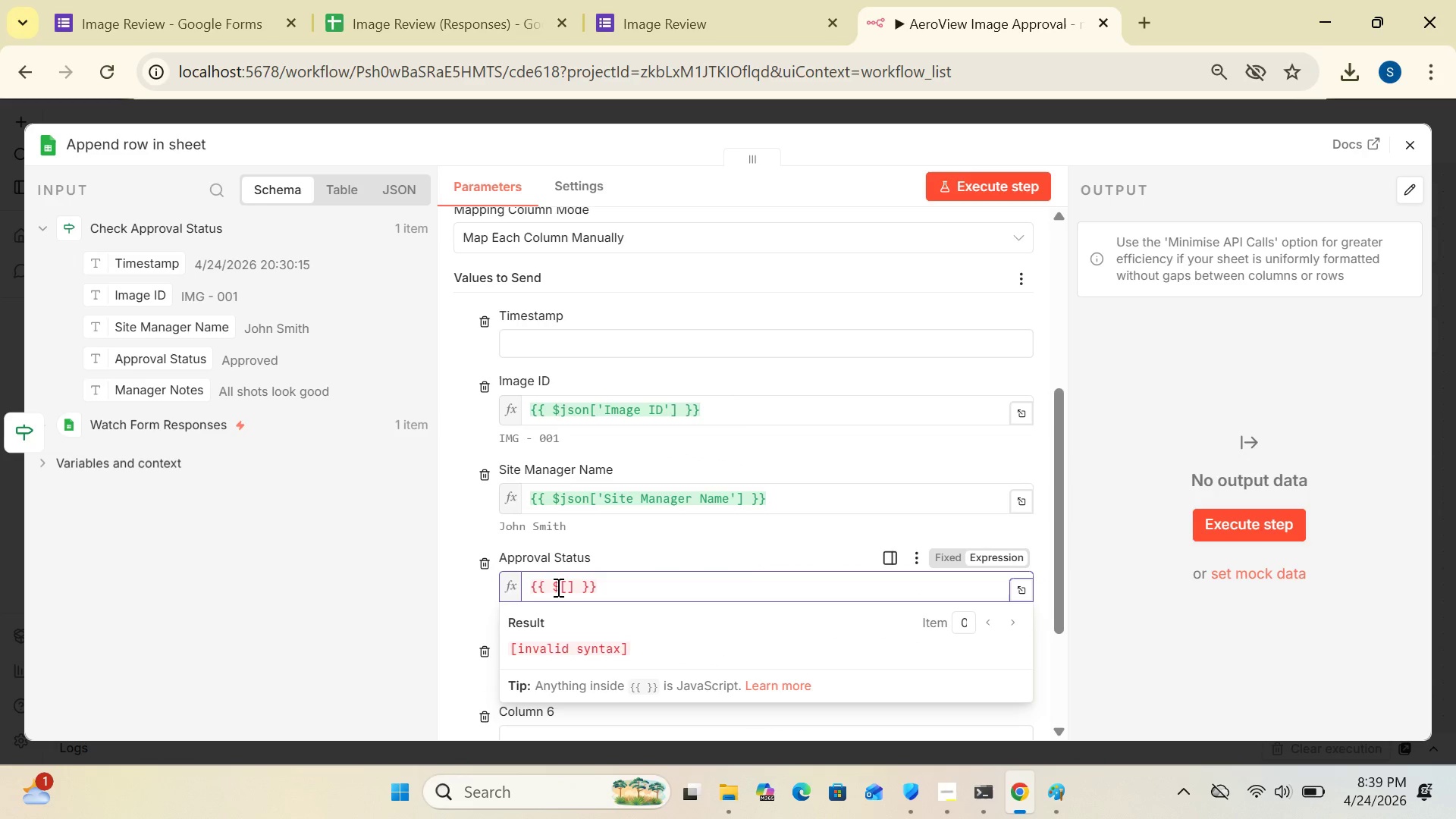 
key(Backspace)
 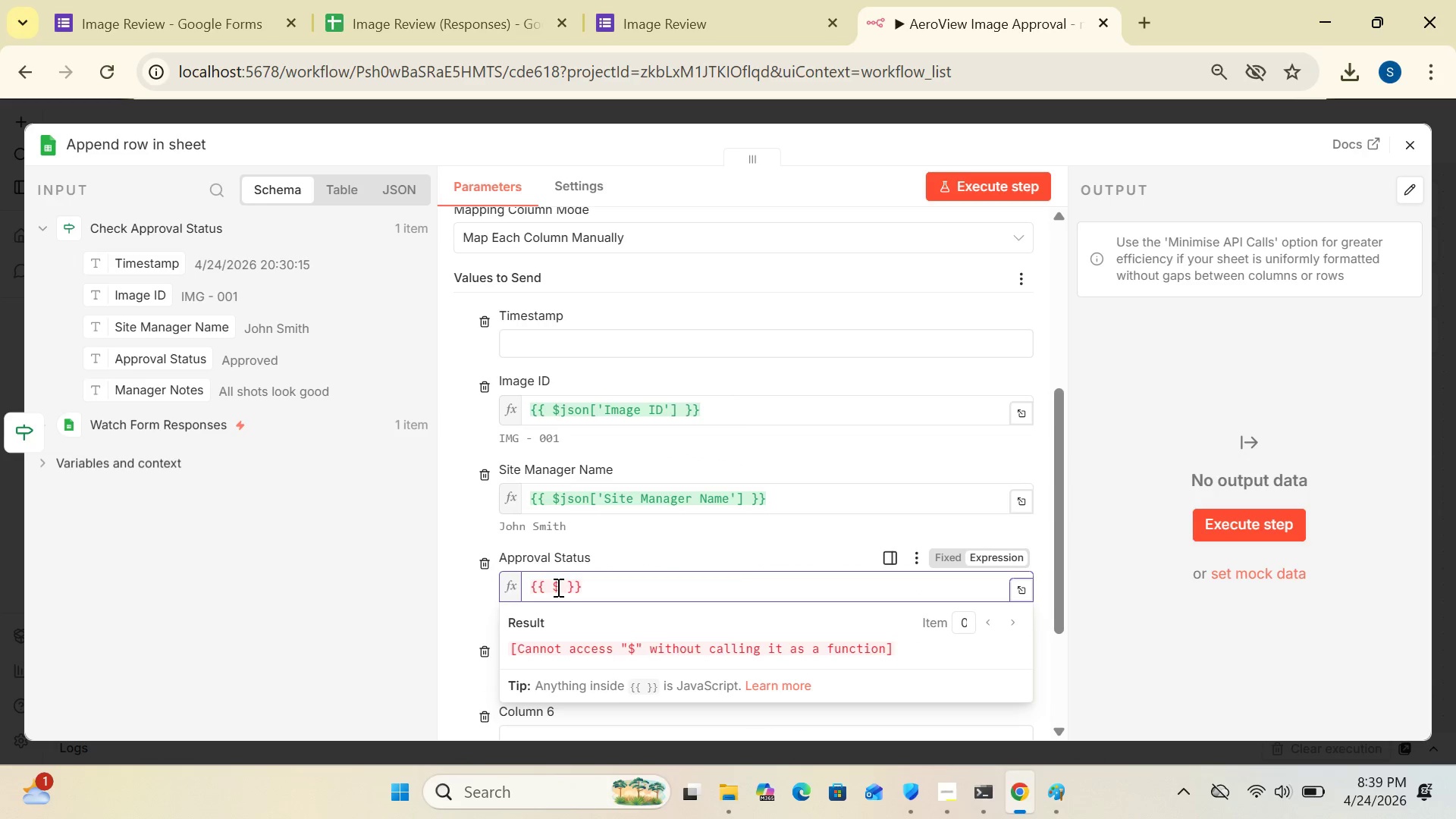 
key(J)
 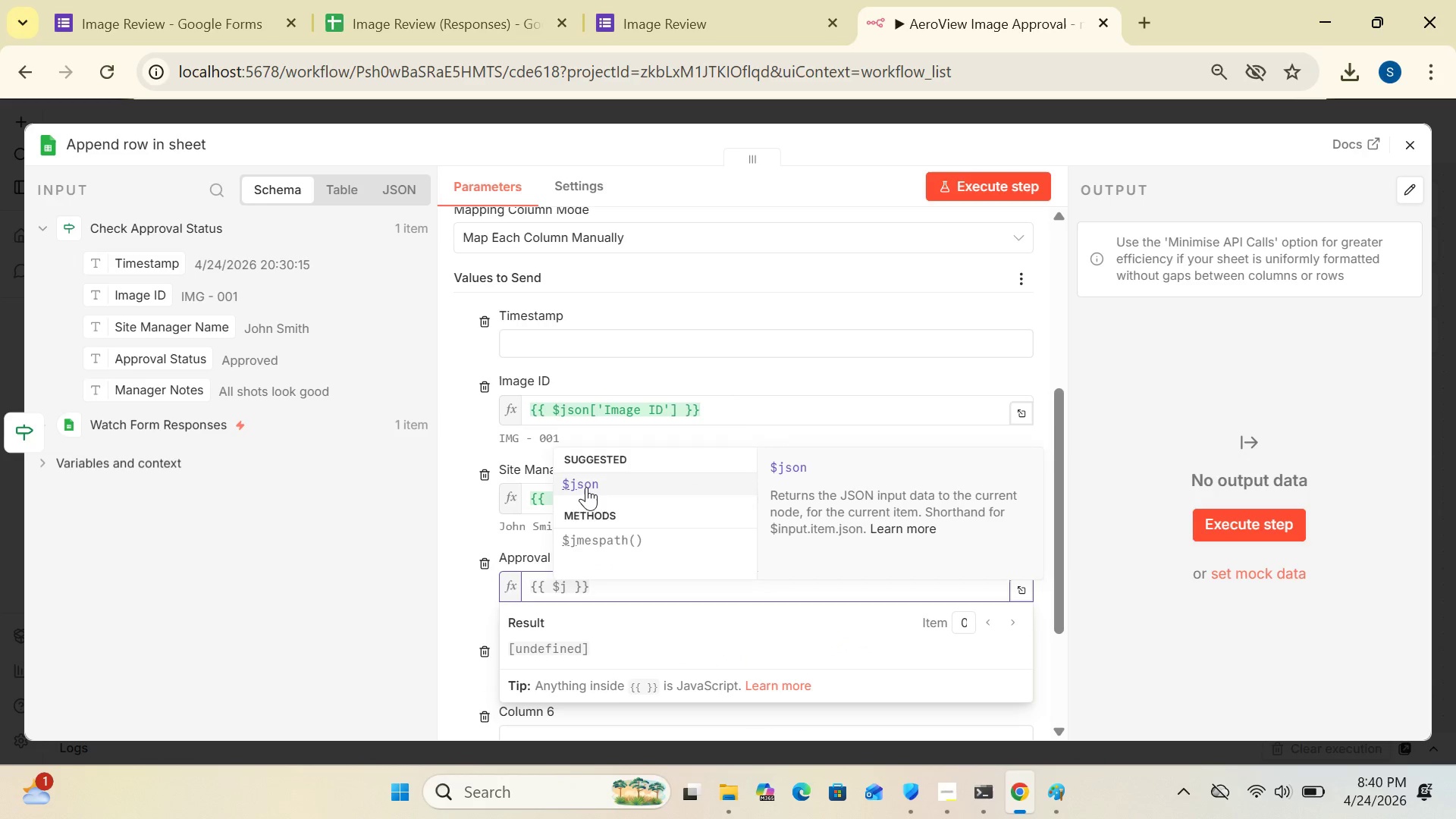 
left_click([586, 487])
 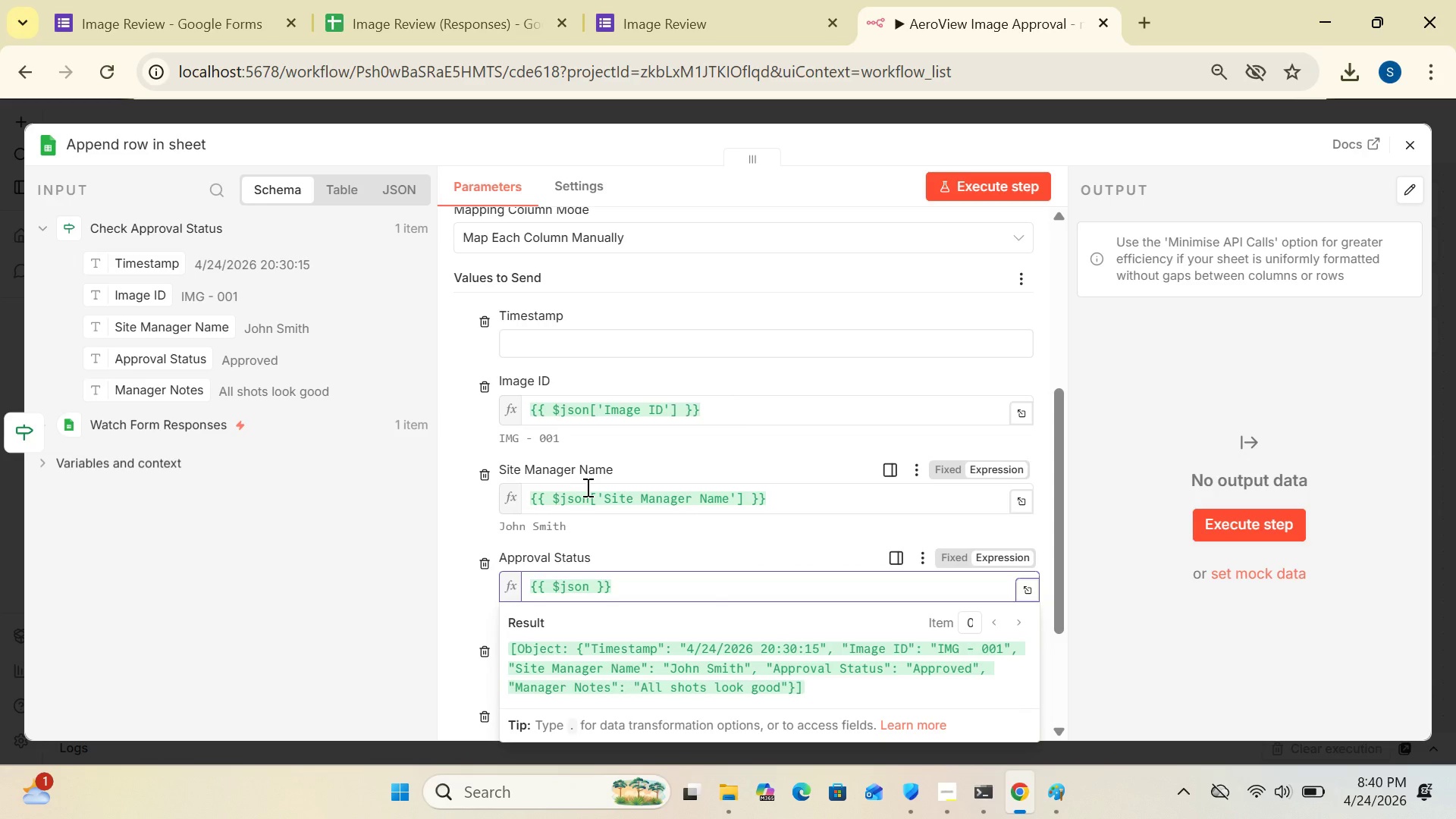 
key(BracketLeft)
 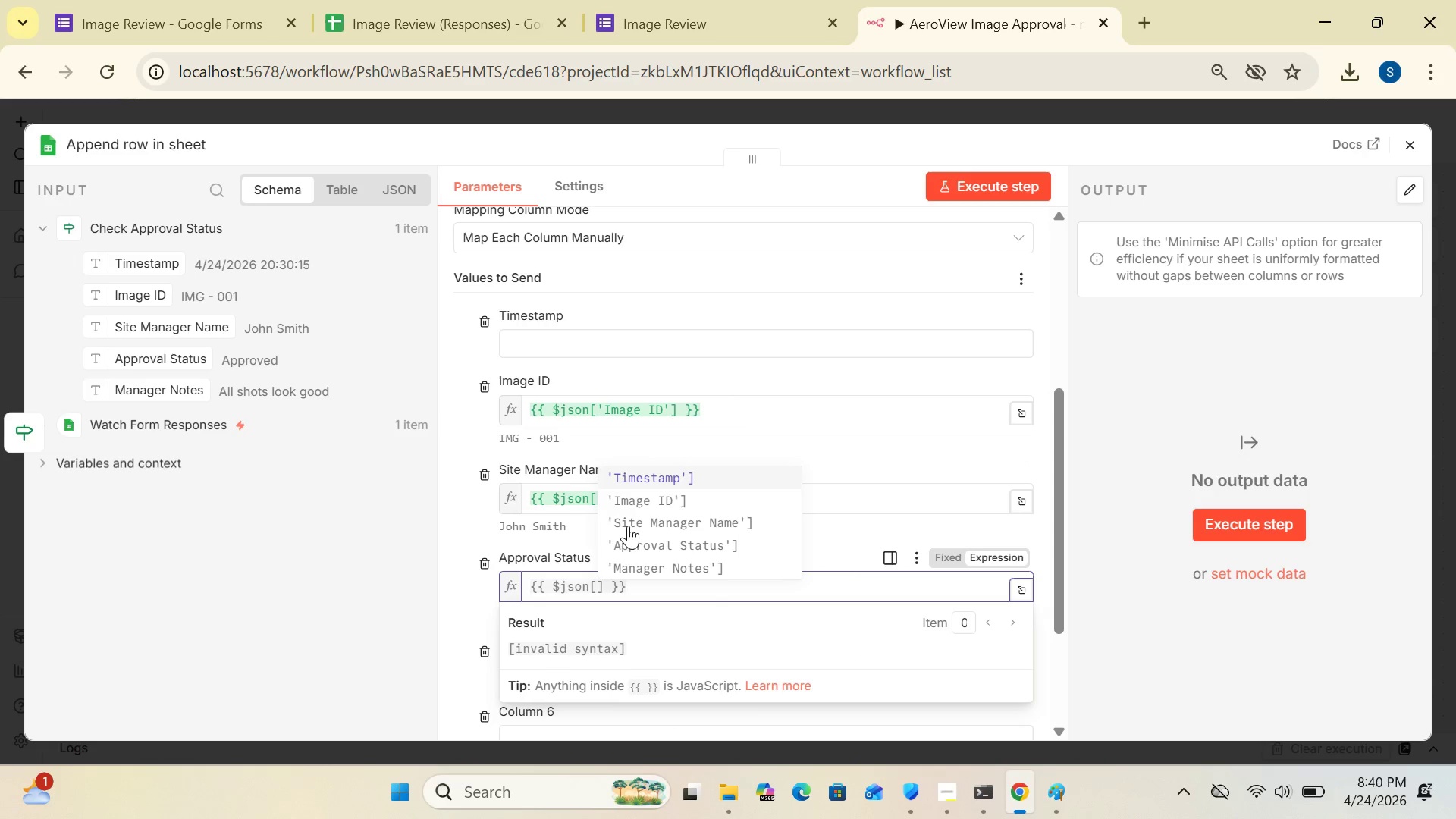 
left_click([629, 542])
 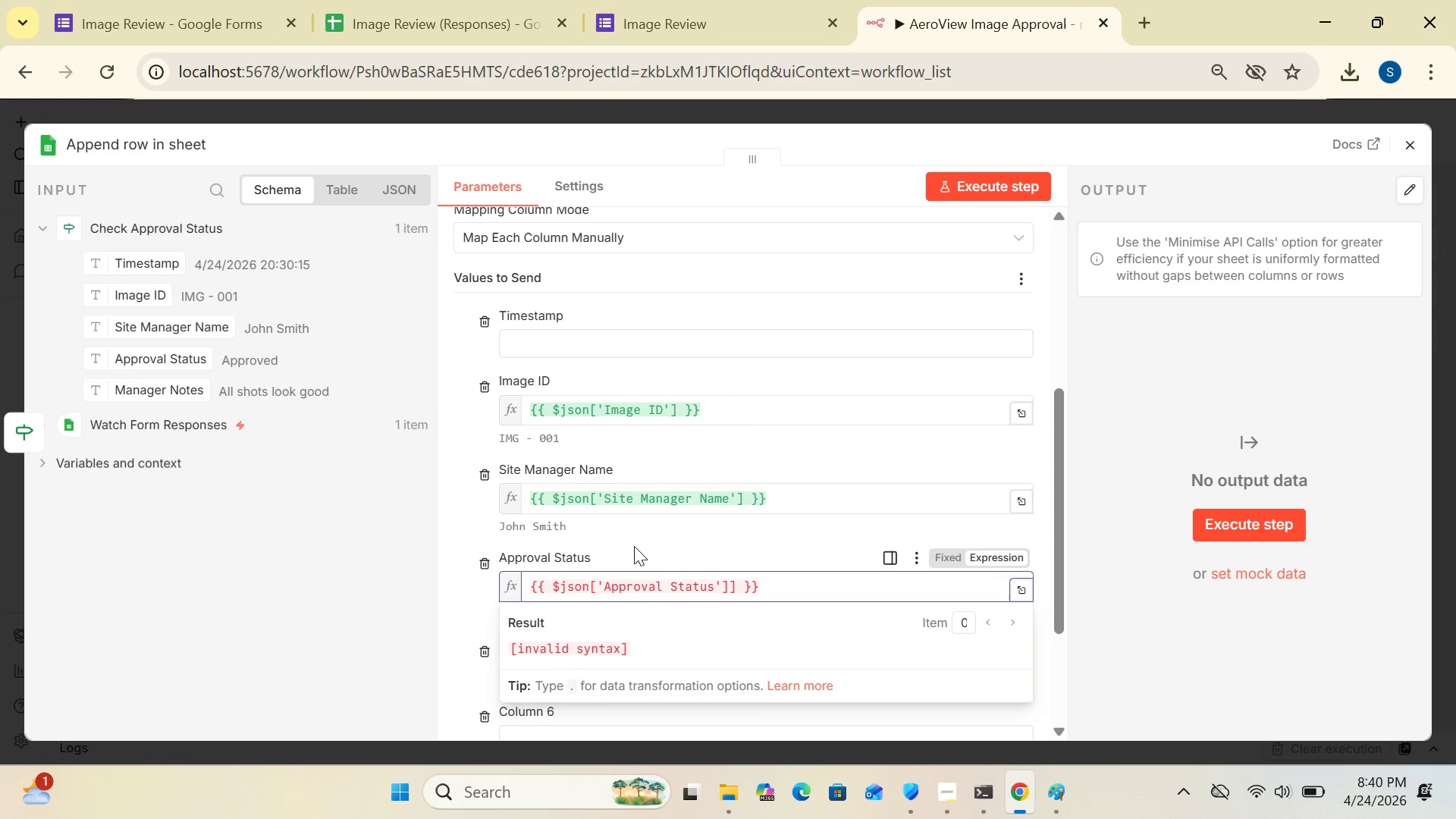 
key(Backspace)
 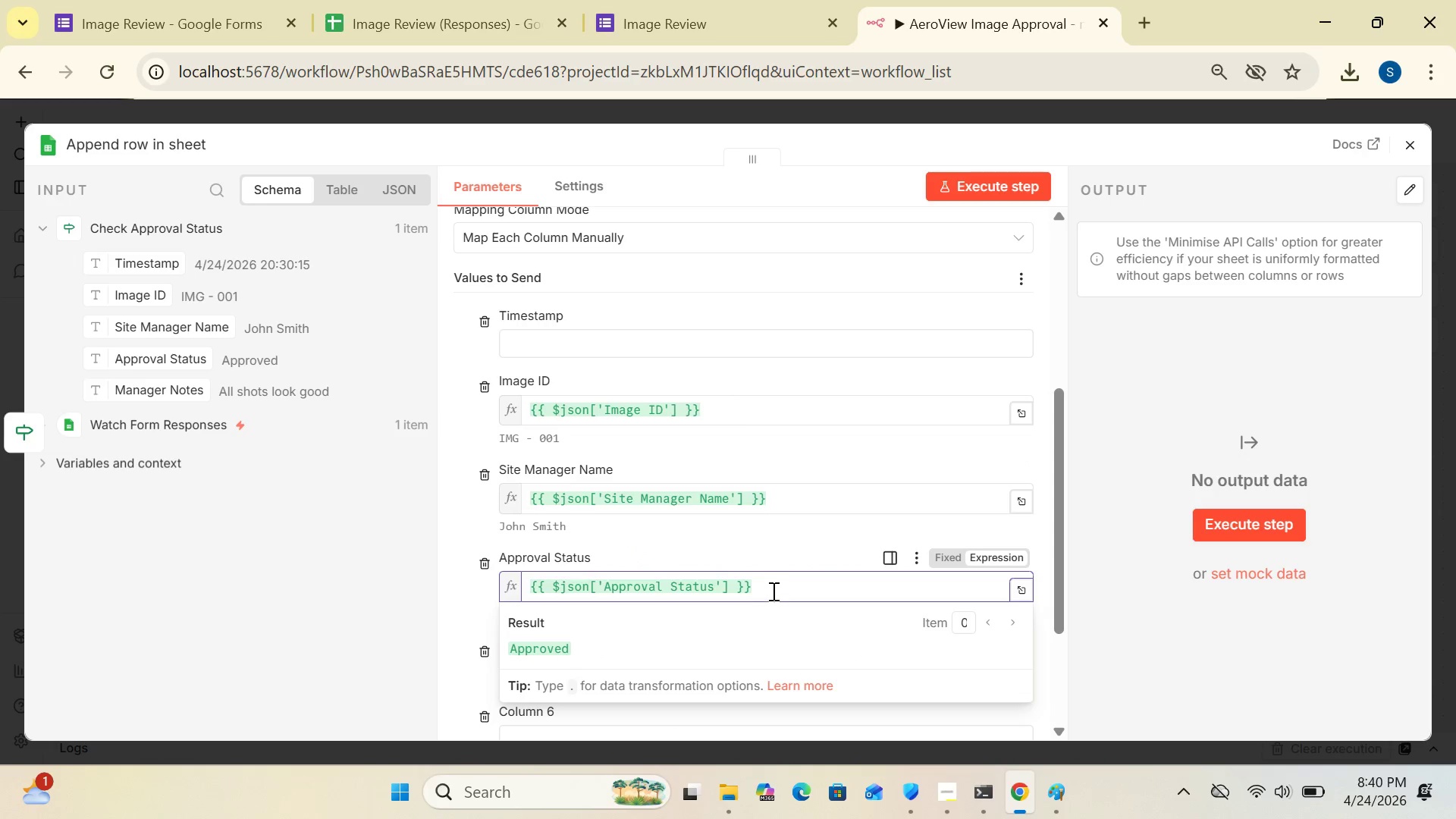 
left_click([772, 590])
 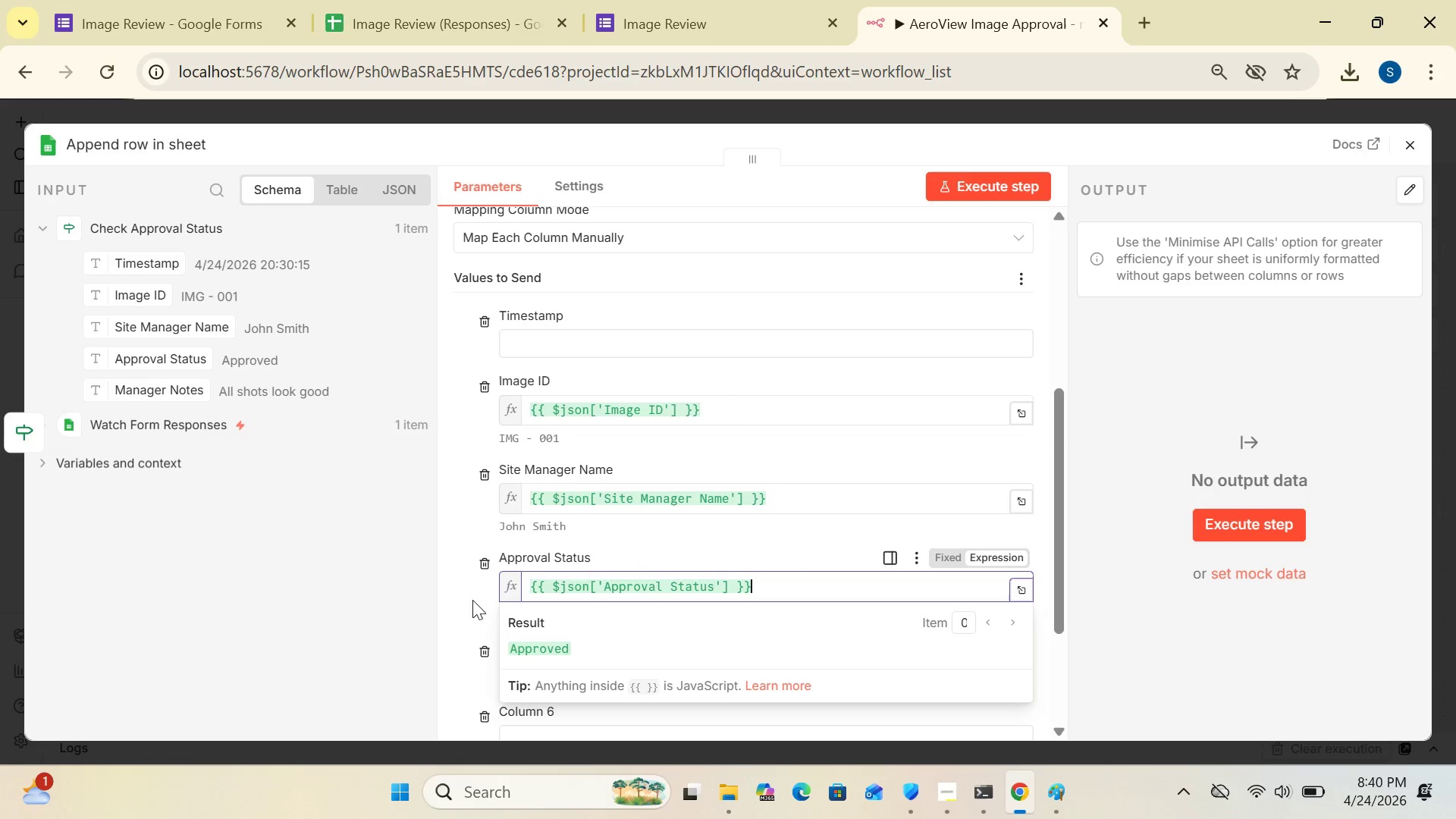 
left_click([474, 603])
 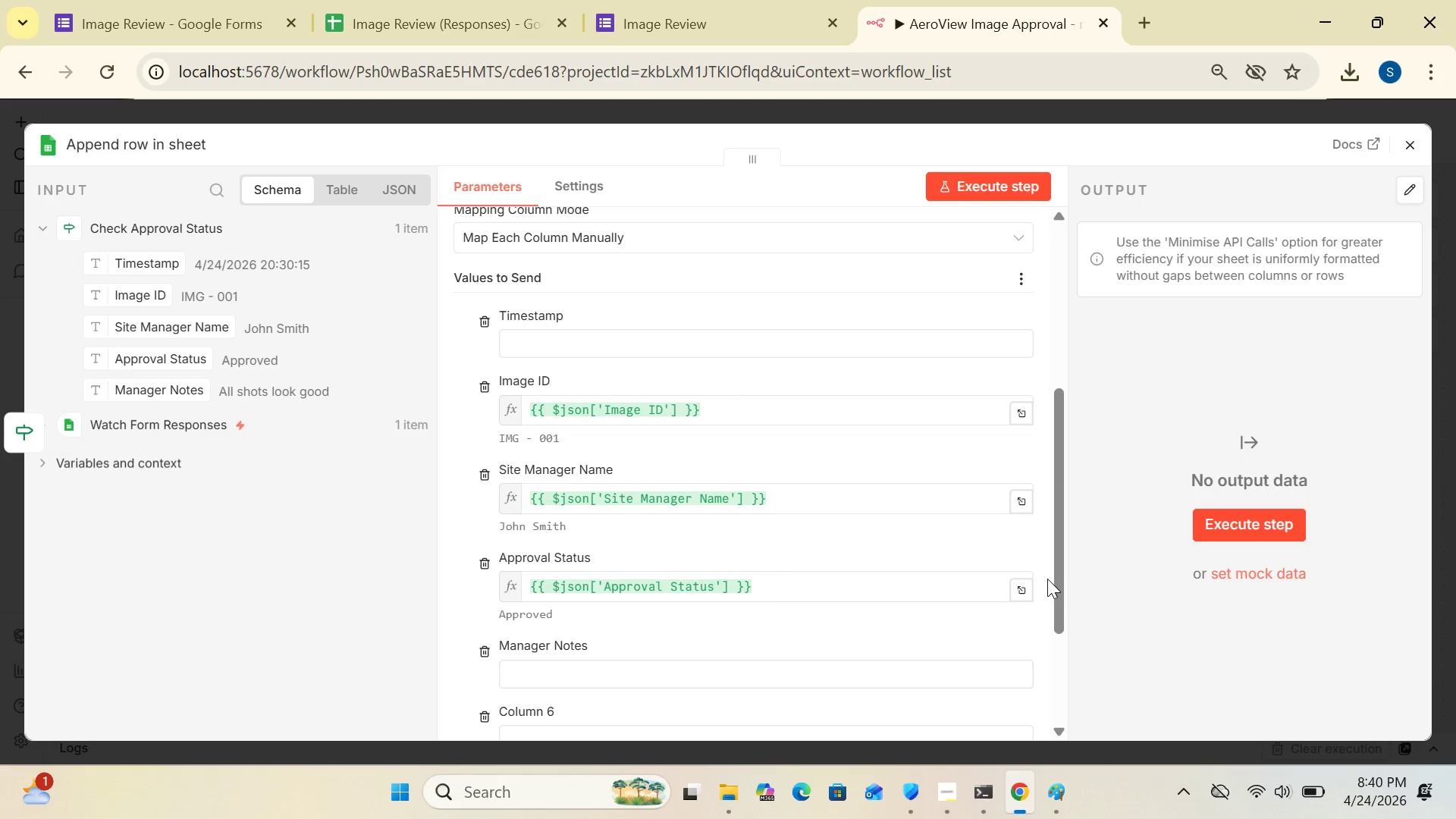 
wait(5.22)
 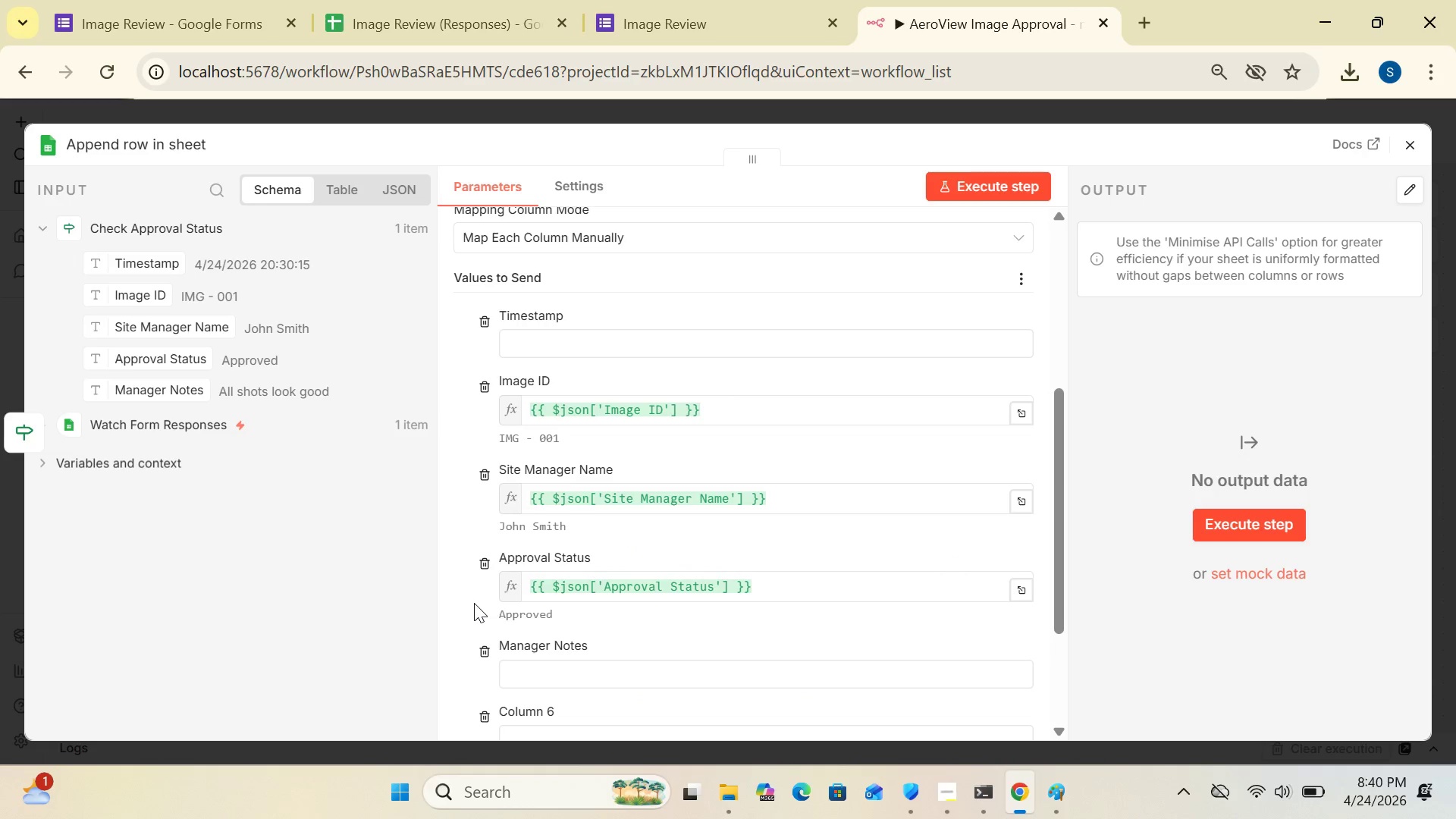 
left_click_drag(start_coordinate=[1059, 579], to_coordinate=[1056, 613])
 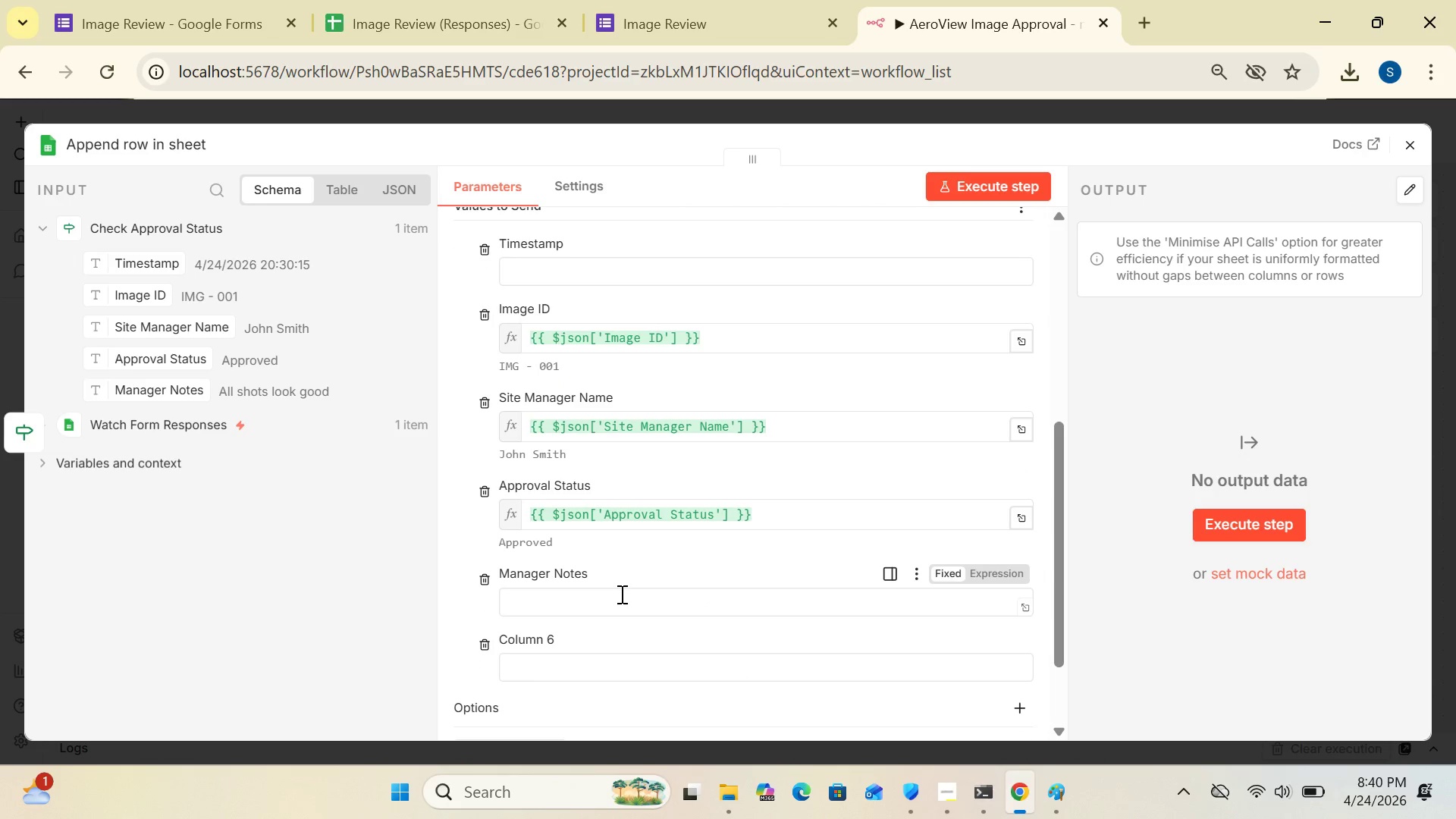 
left_click([620, 594])
 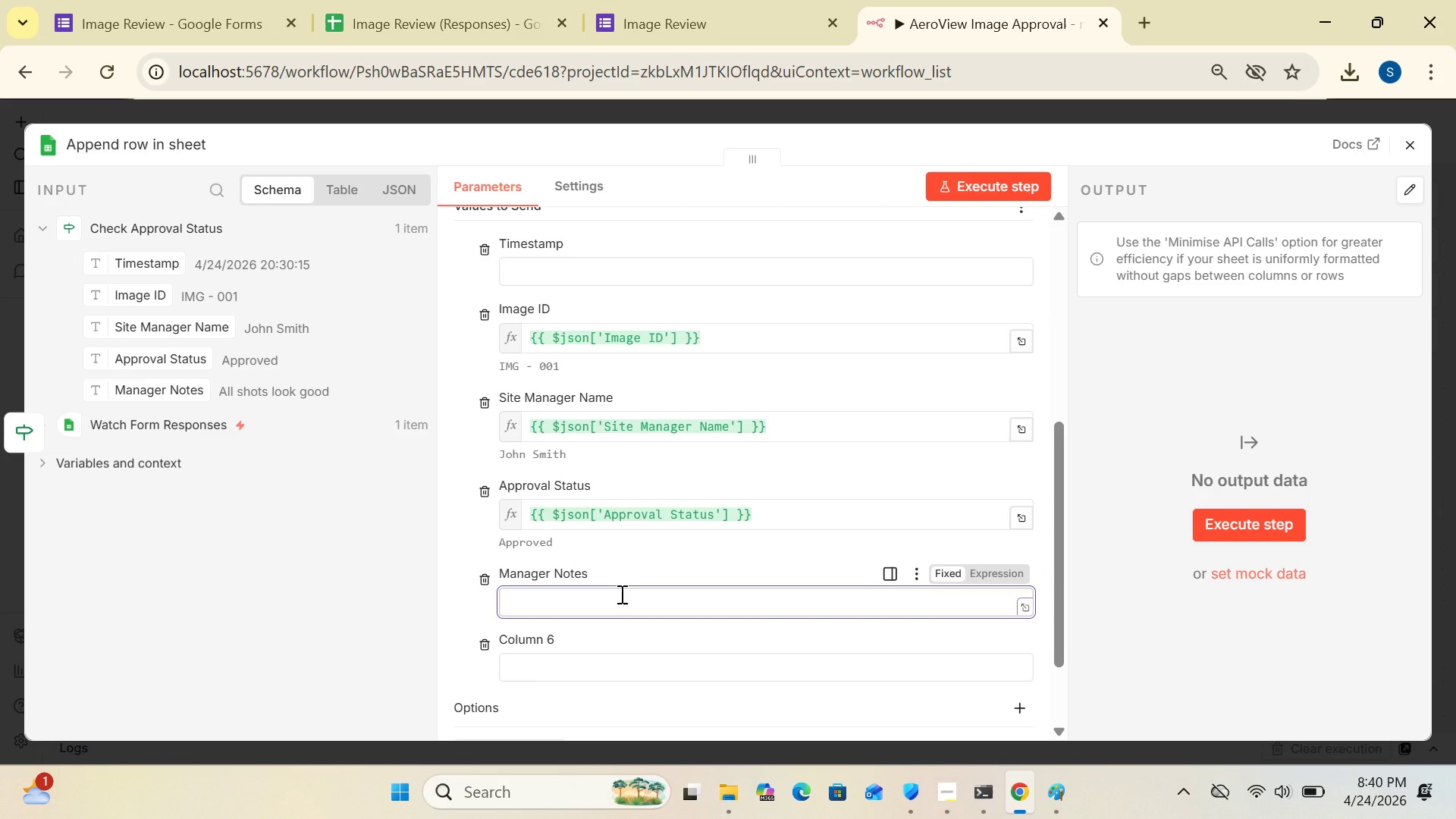 
key(Shift+BracketLeft)
 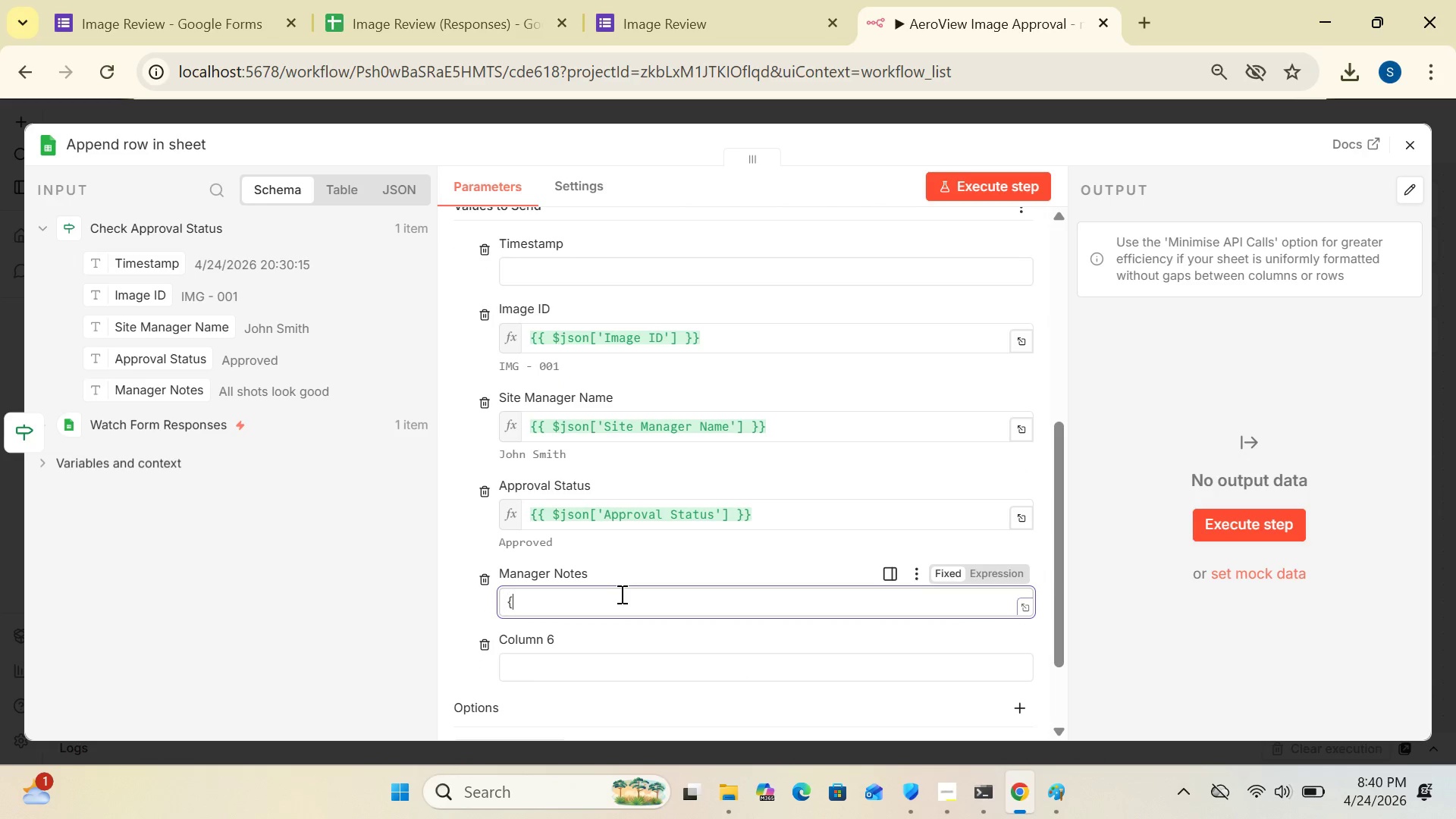 
key(Shift+BracketLeft)
 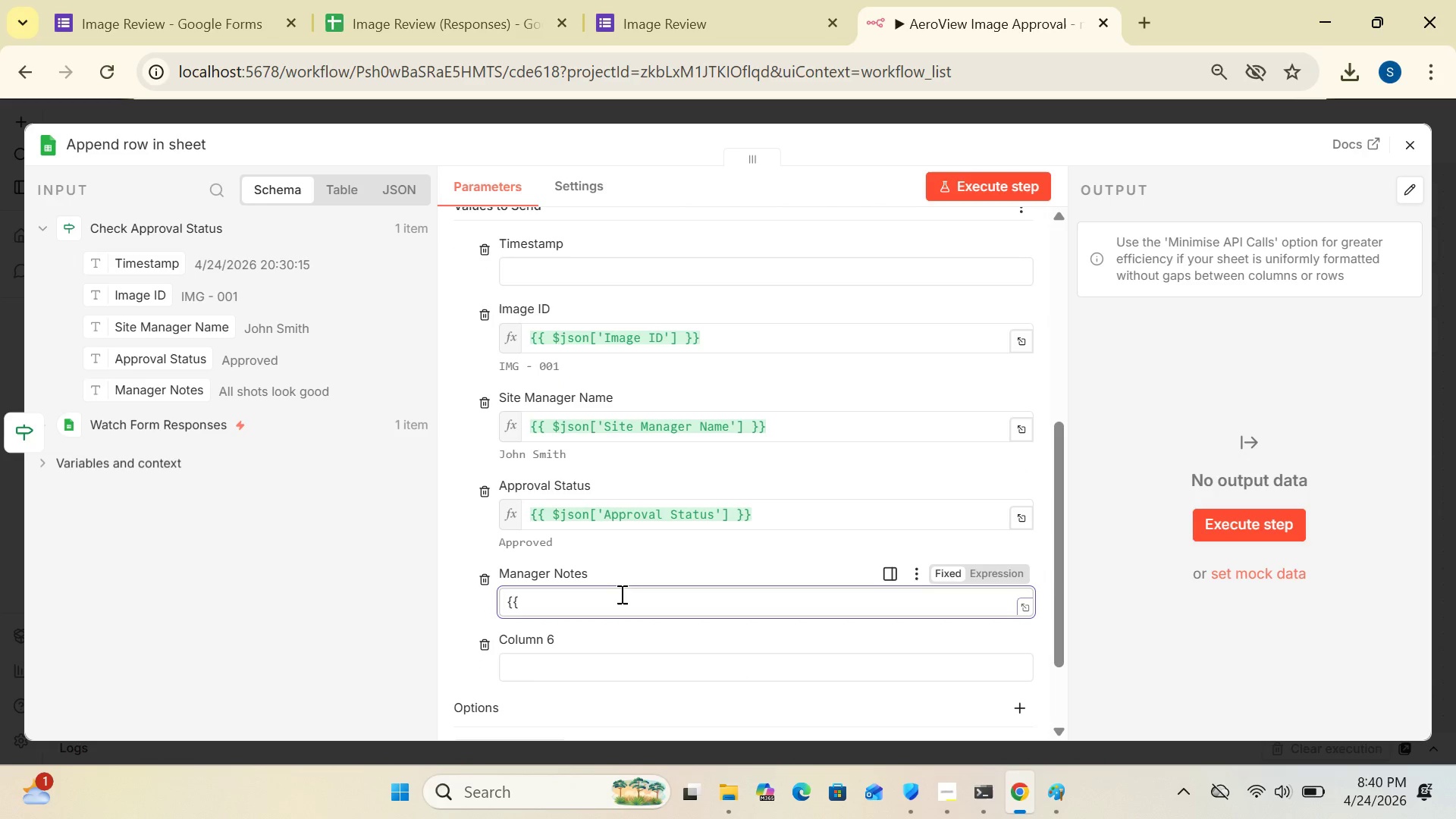 
key(Space)
 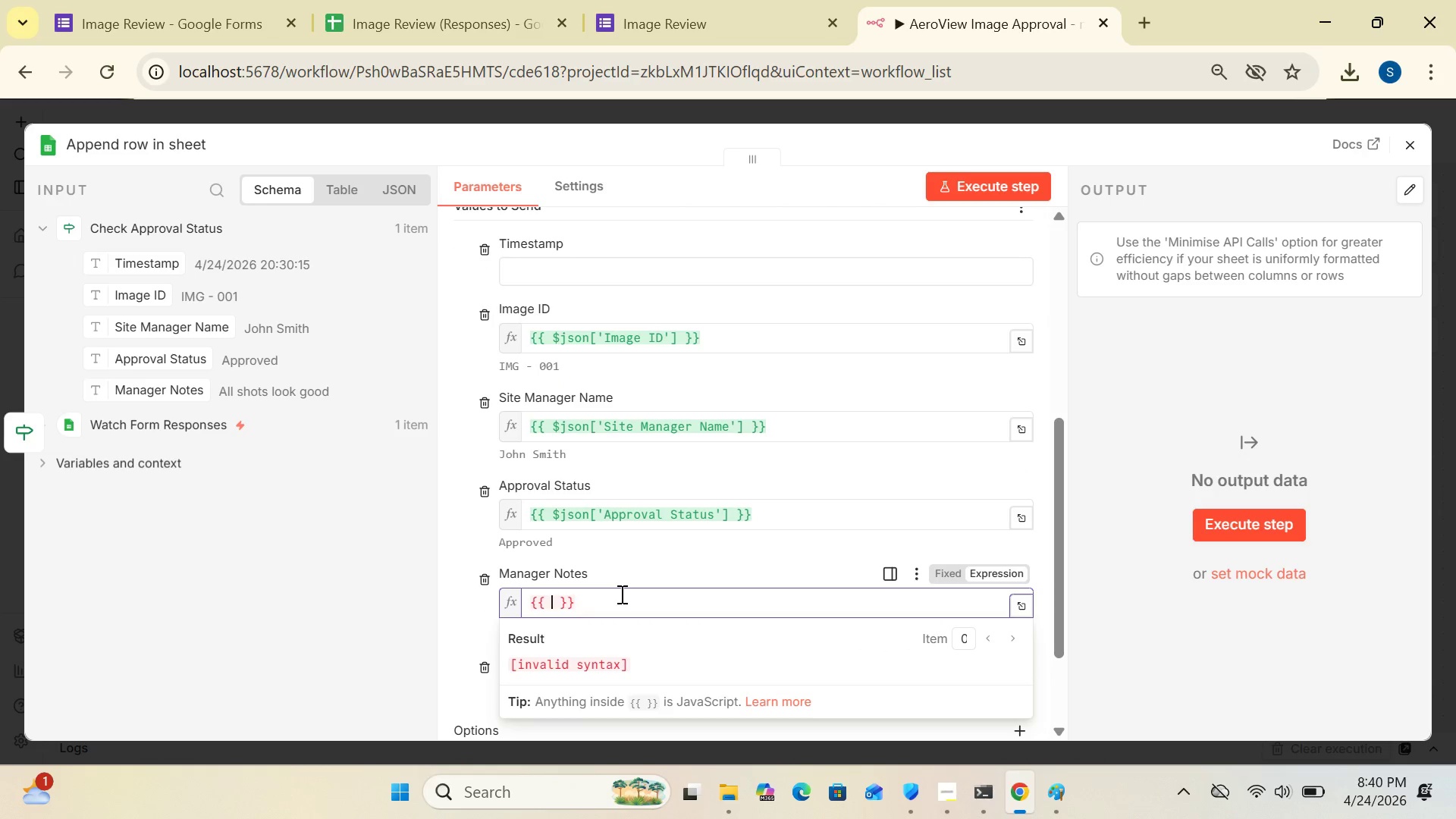 
key(Shift+4)
 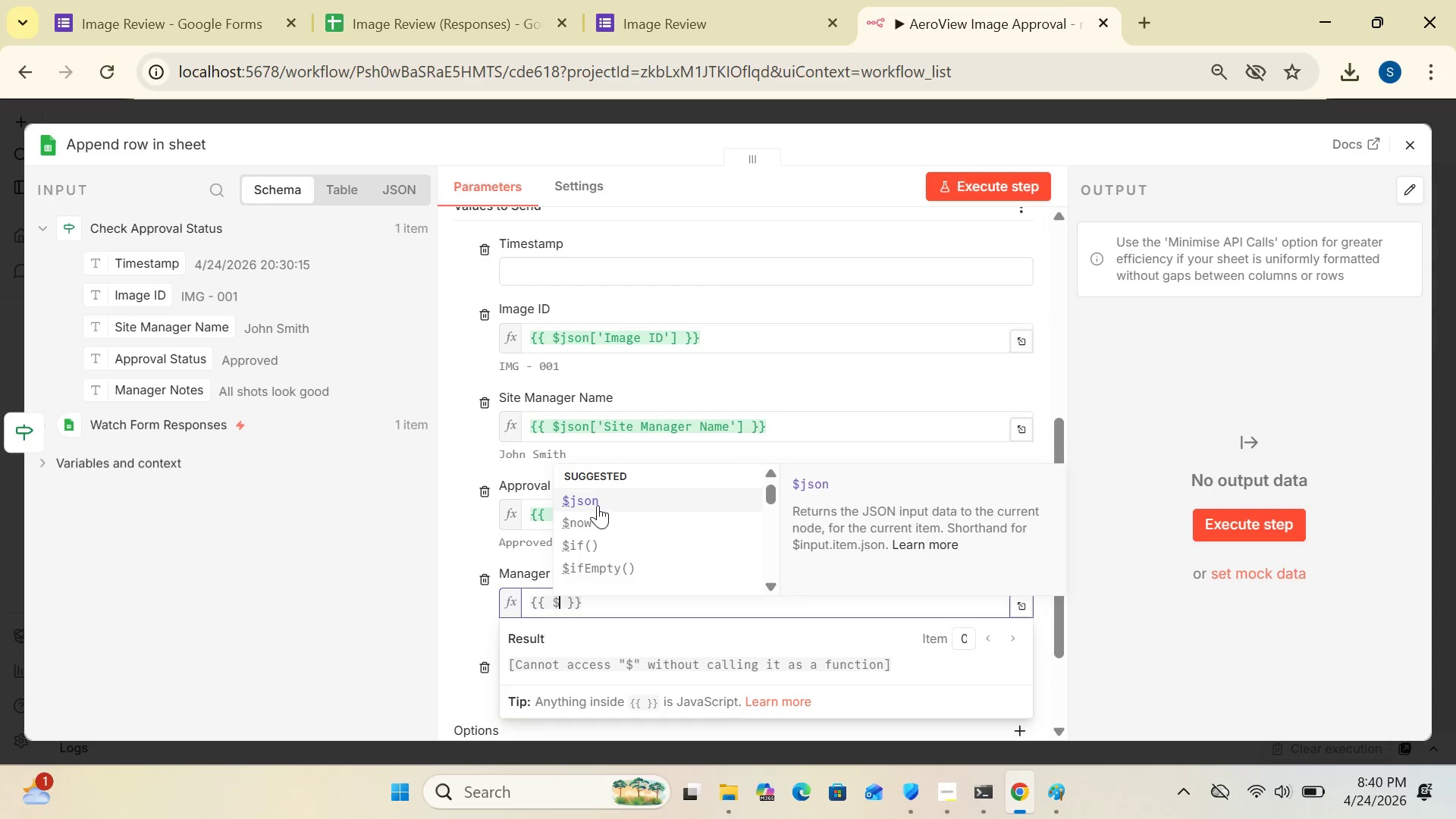 
left_click([597, 494])
 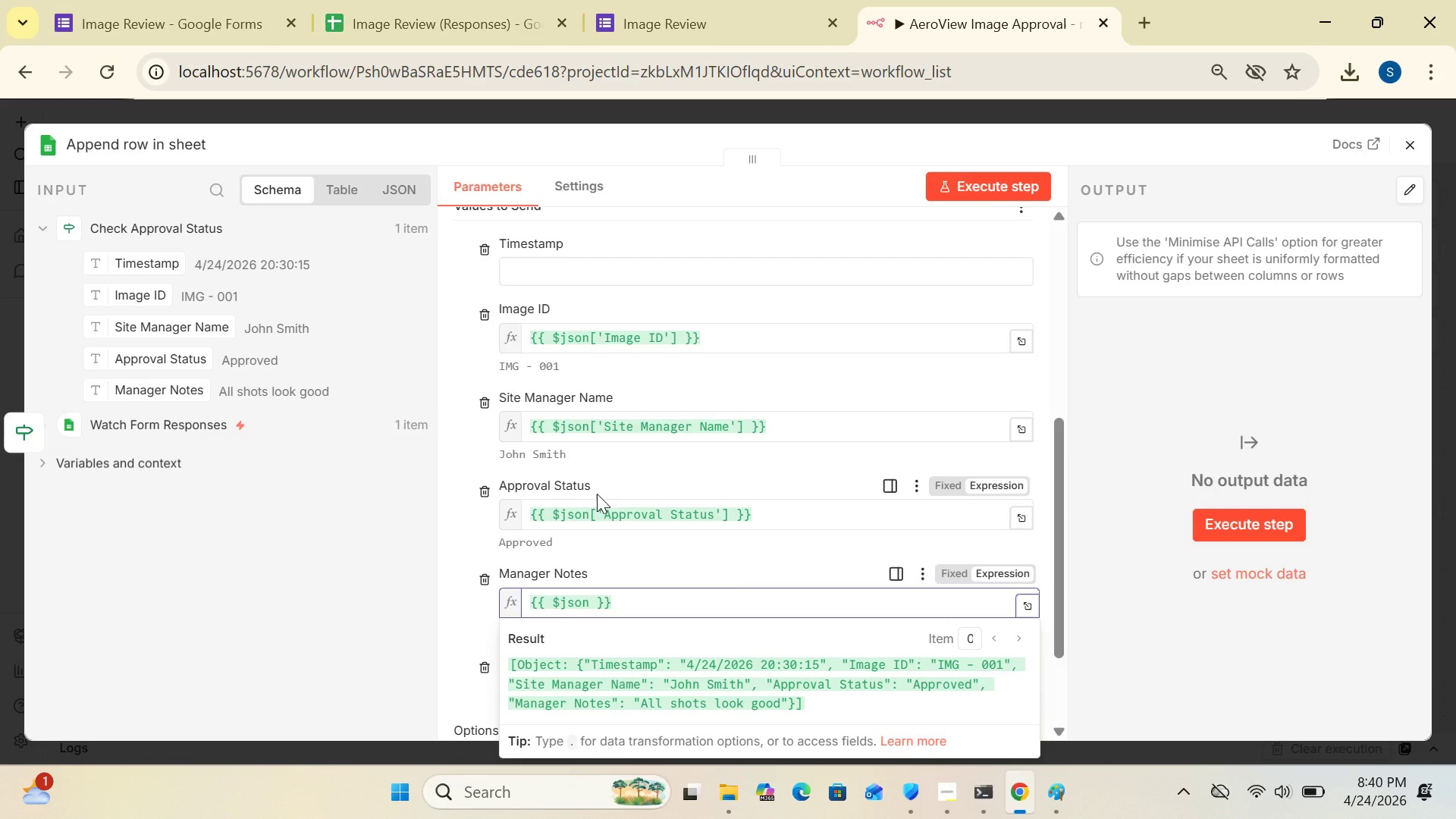 
key(BracketLeft)
 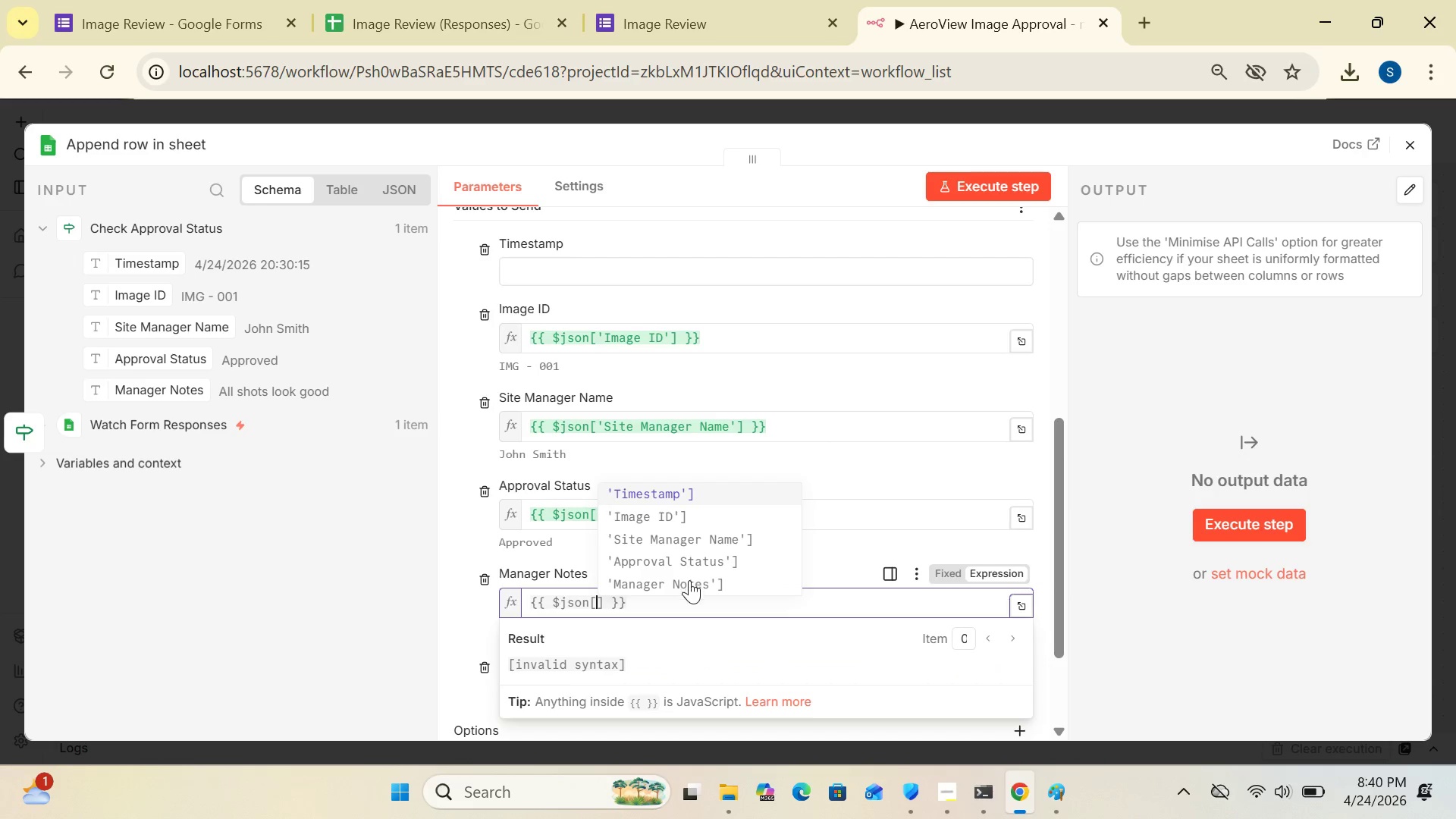 
left_click([686, 579])
 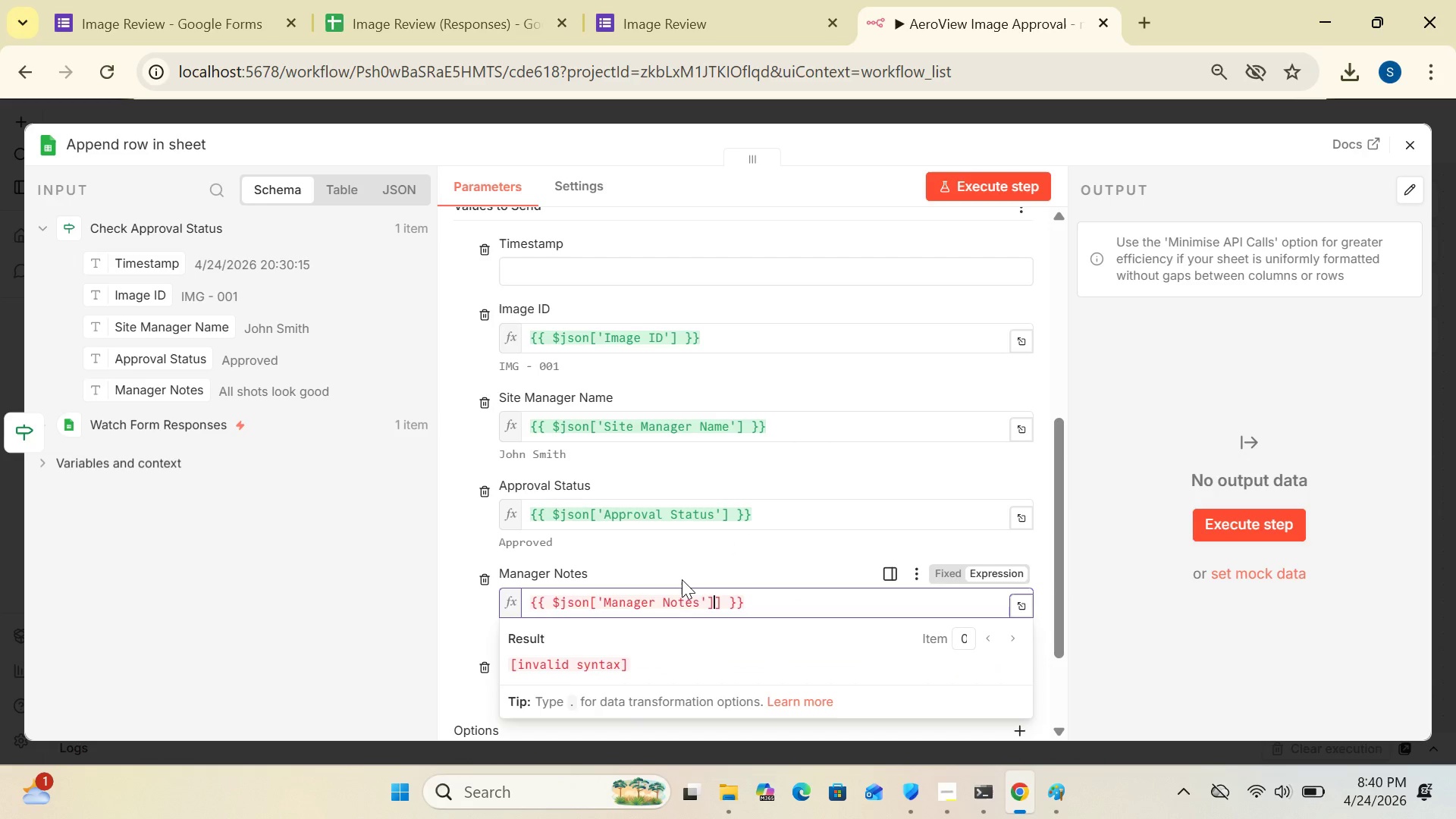 
key(Backspace)
 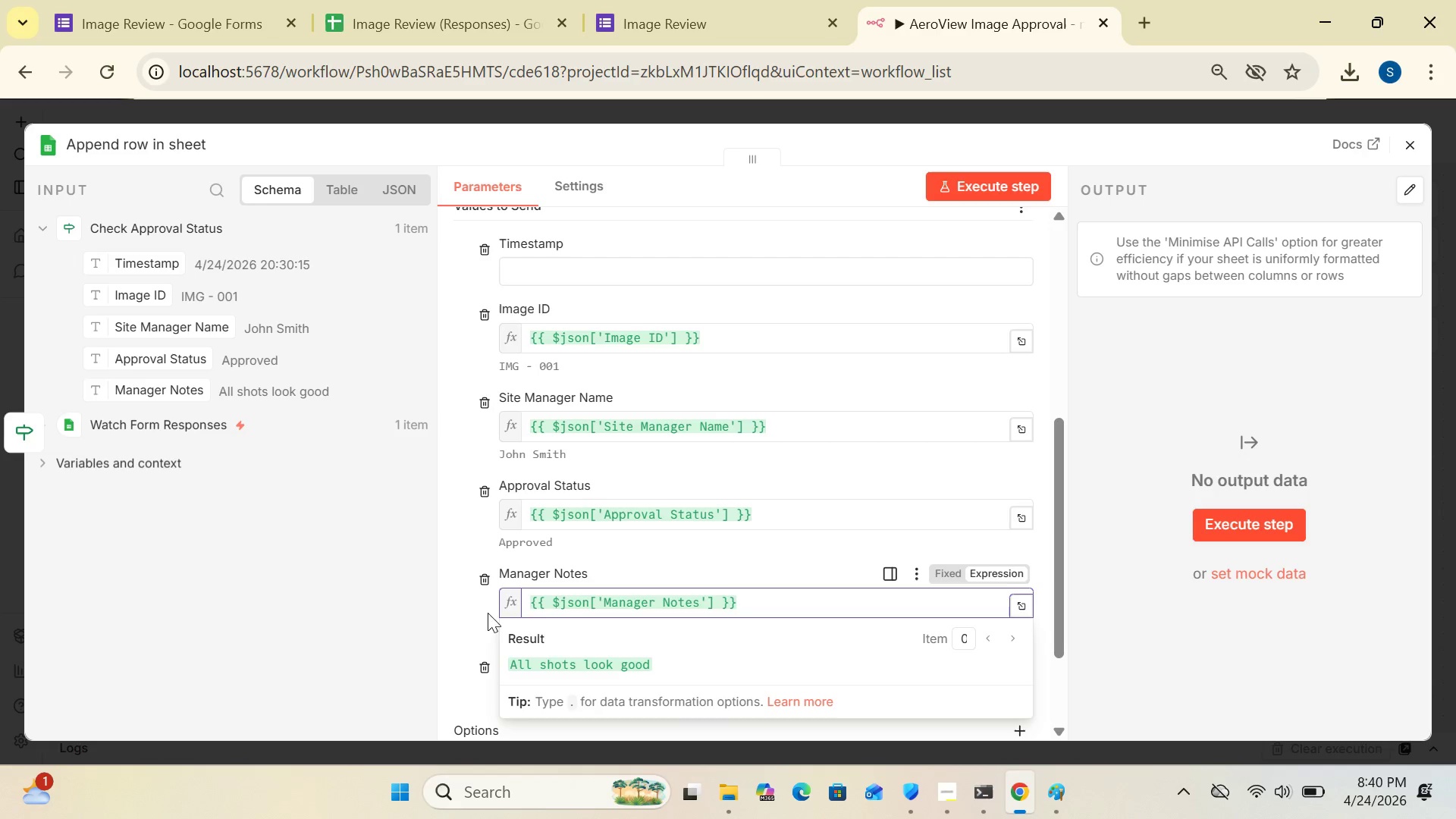 
left_click([469, 614])
 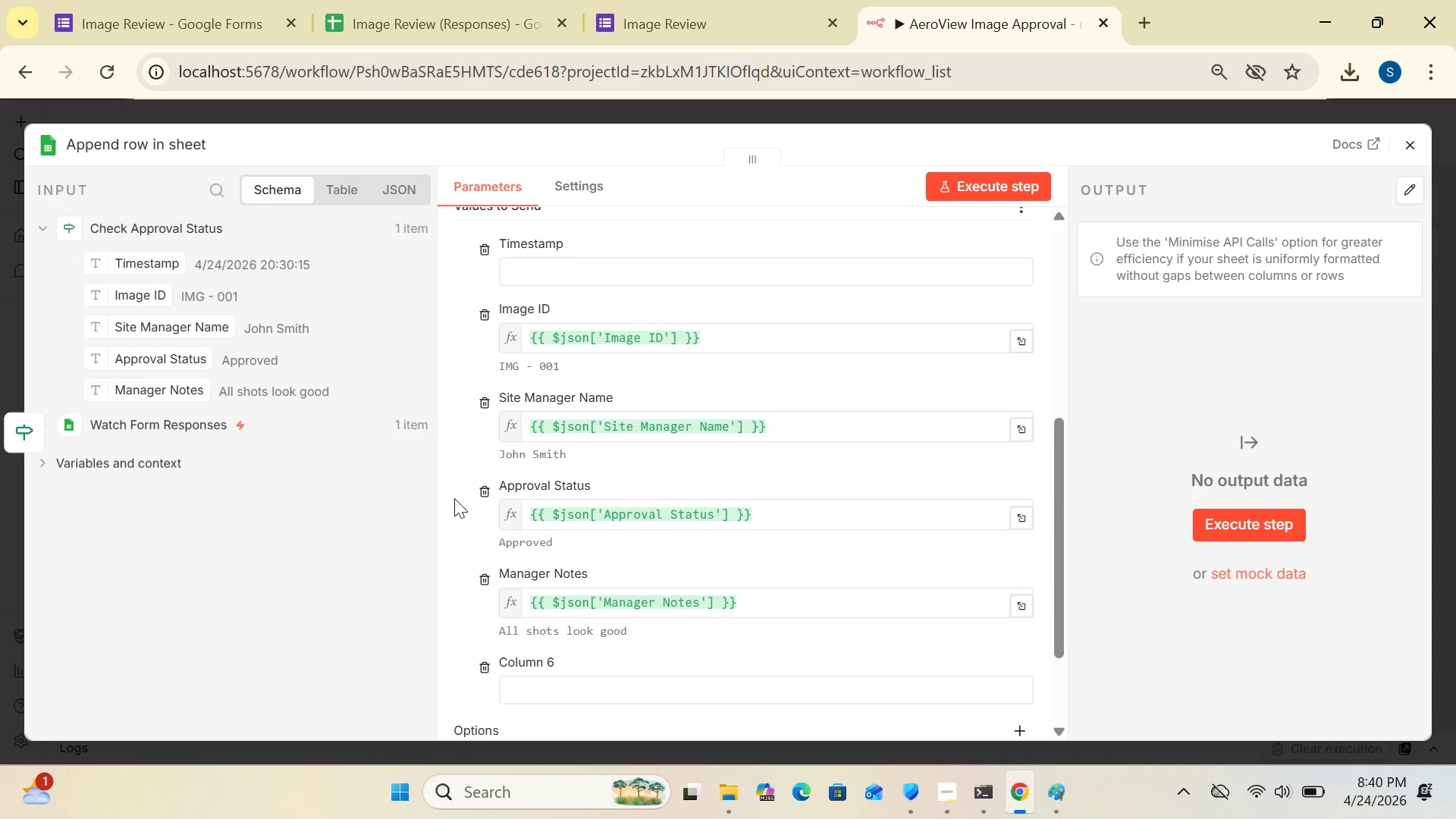 
wait(14.5)
 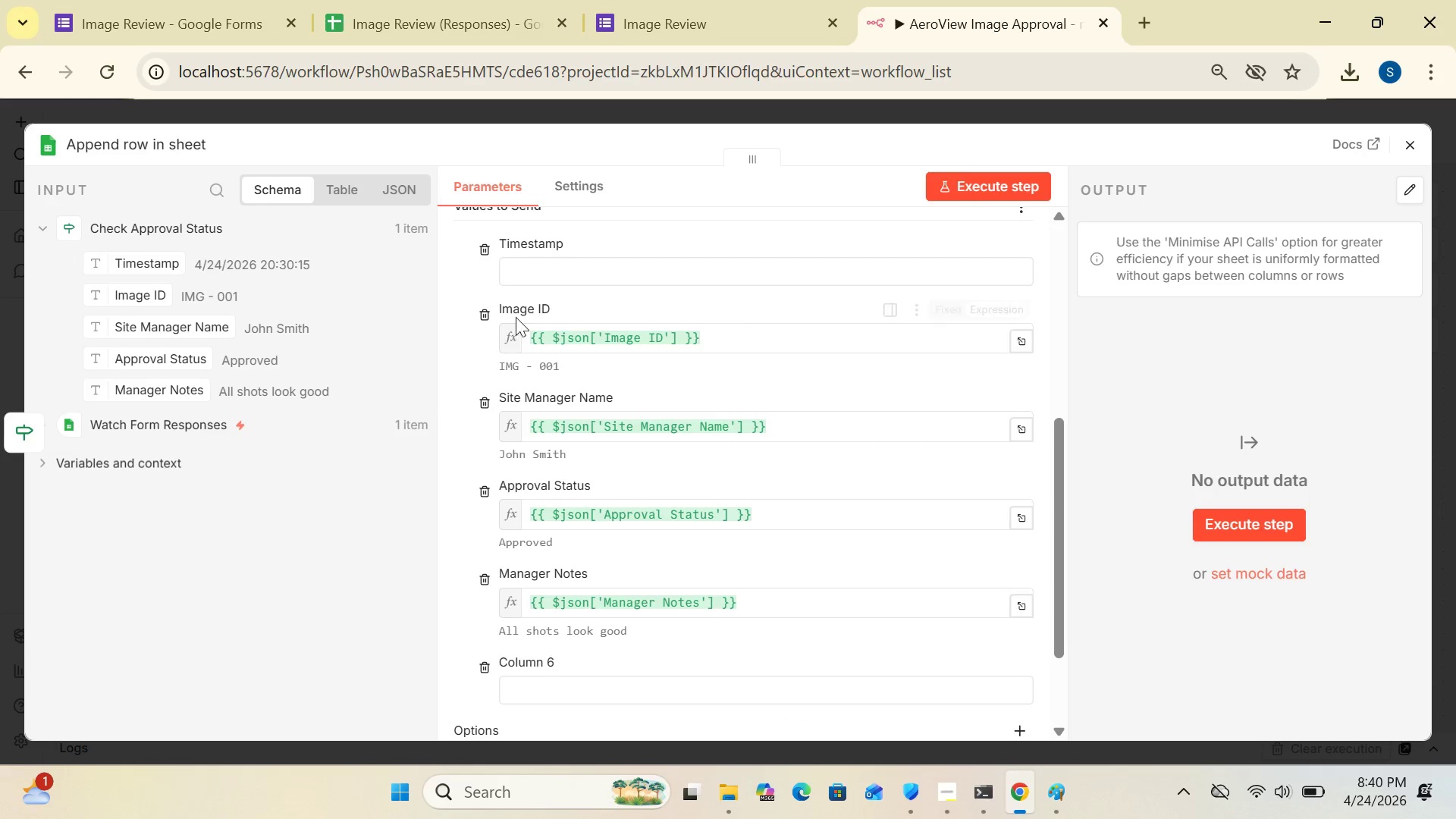 
key(Shift+BracketLeft)
 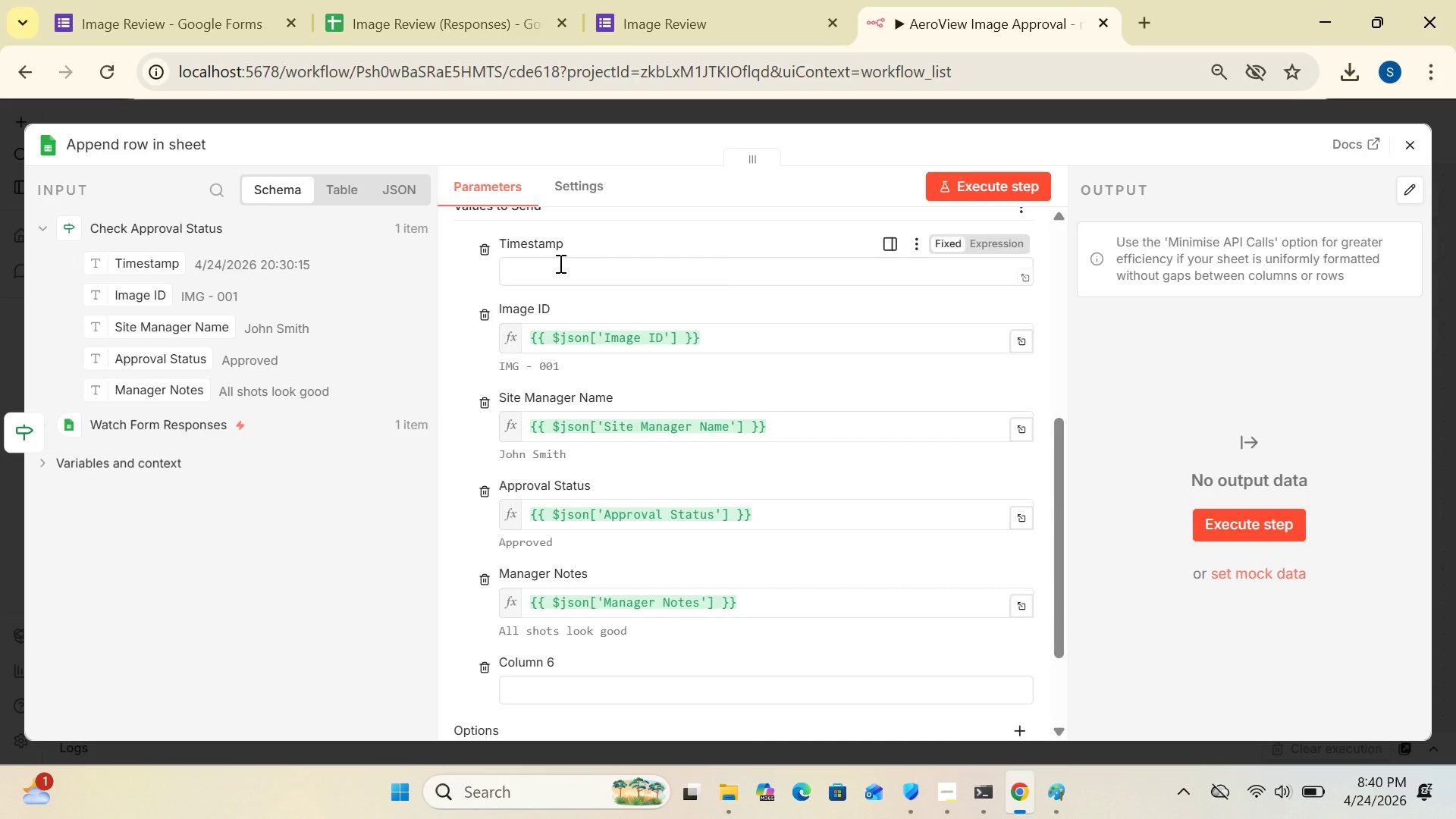 
key(Shift+BracketLeft)
 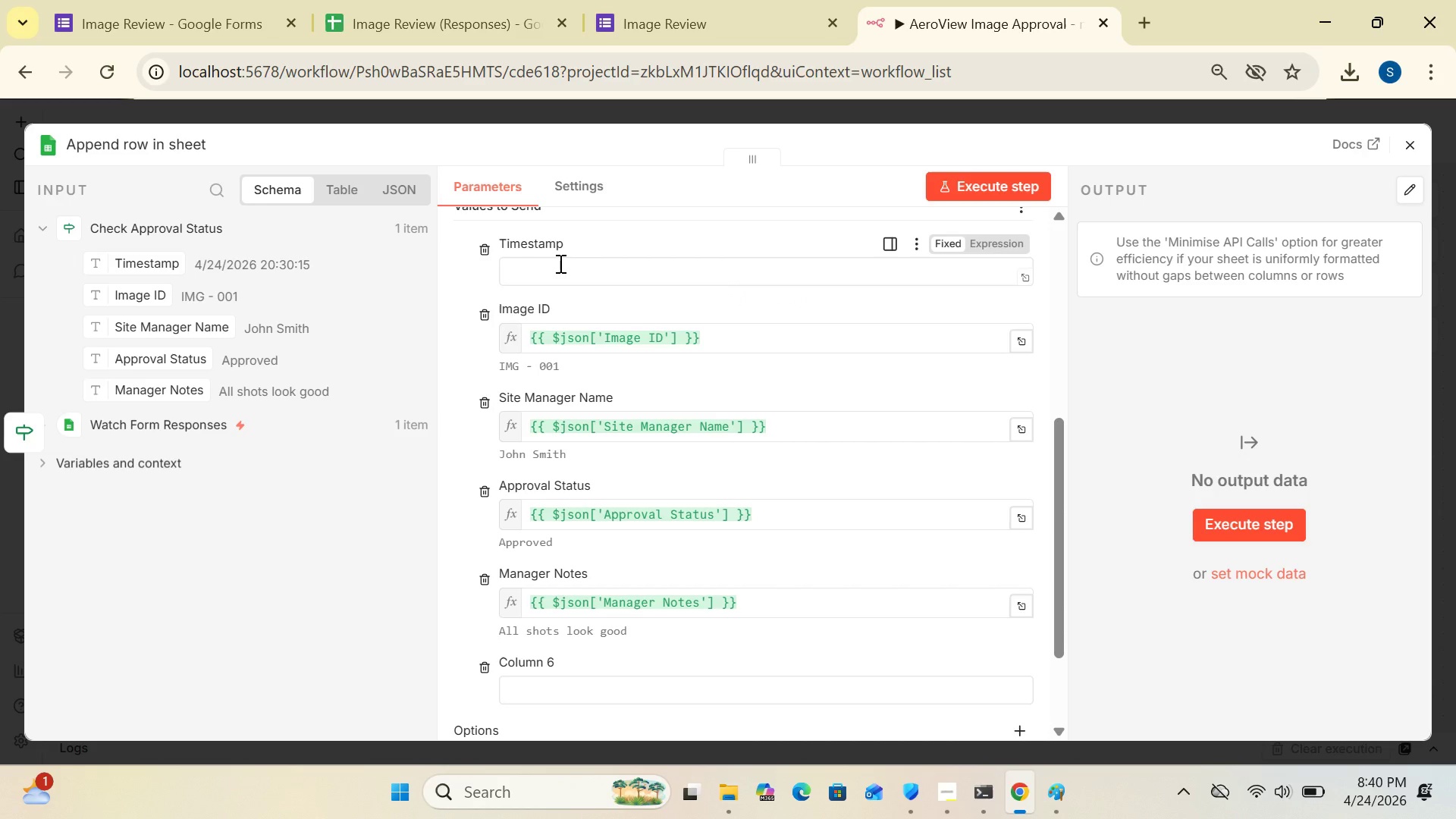 
key(Shift+BracketLeft)
 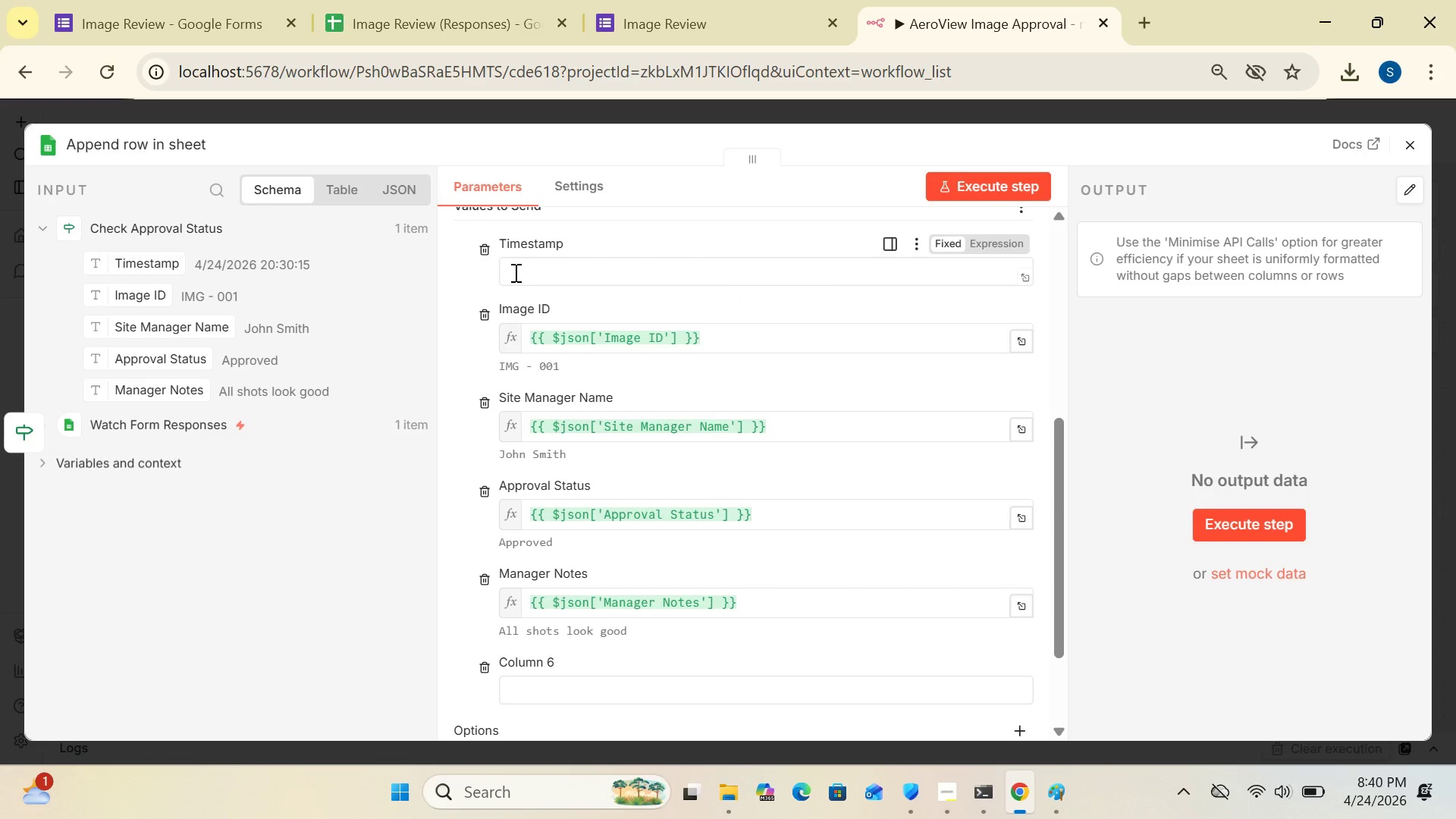 
left_click([514, 272])
 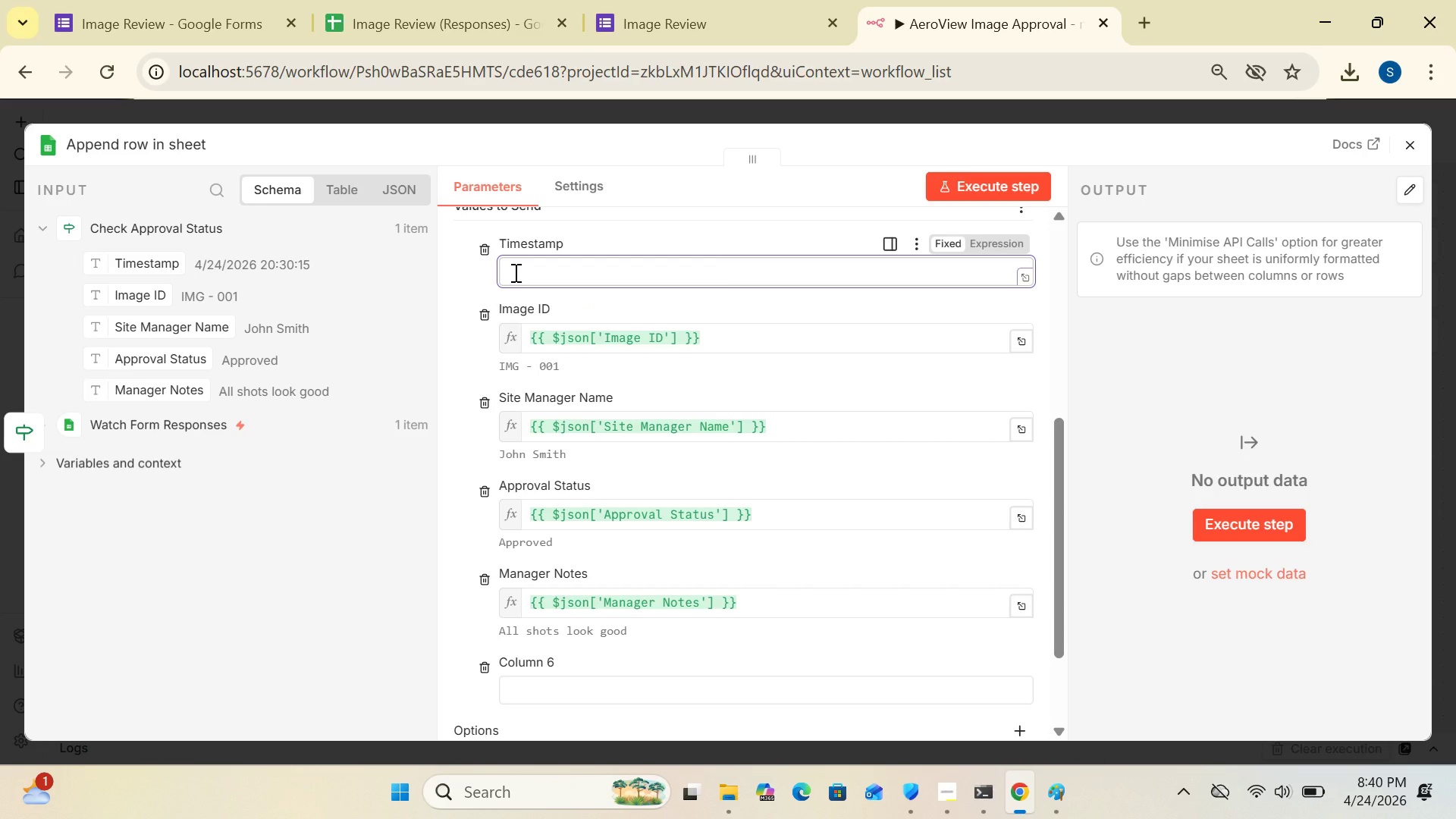 
key(Shift+BracketLeft)
 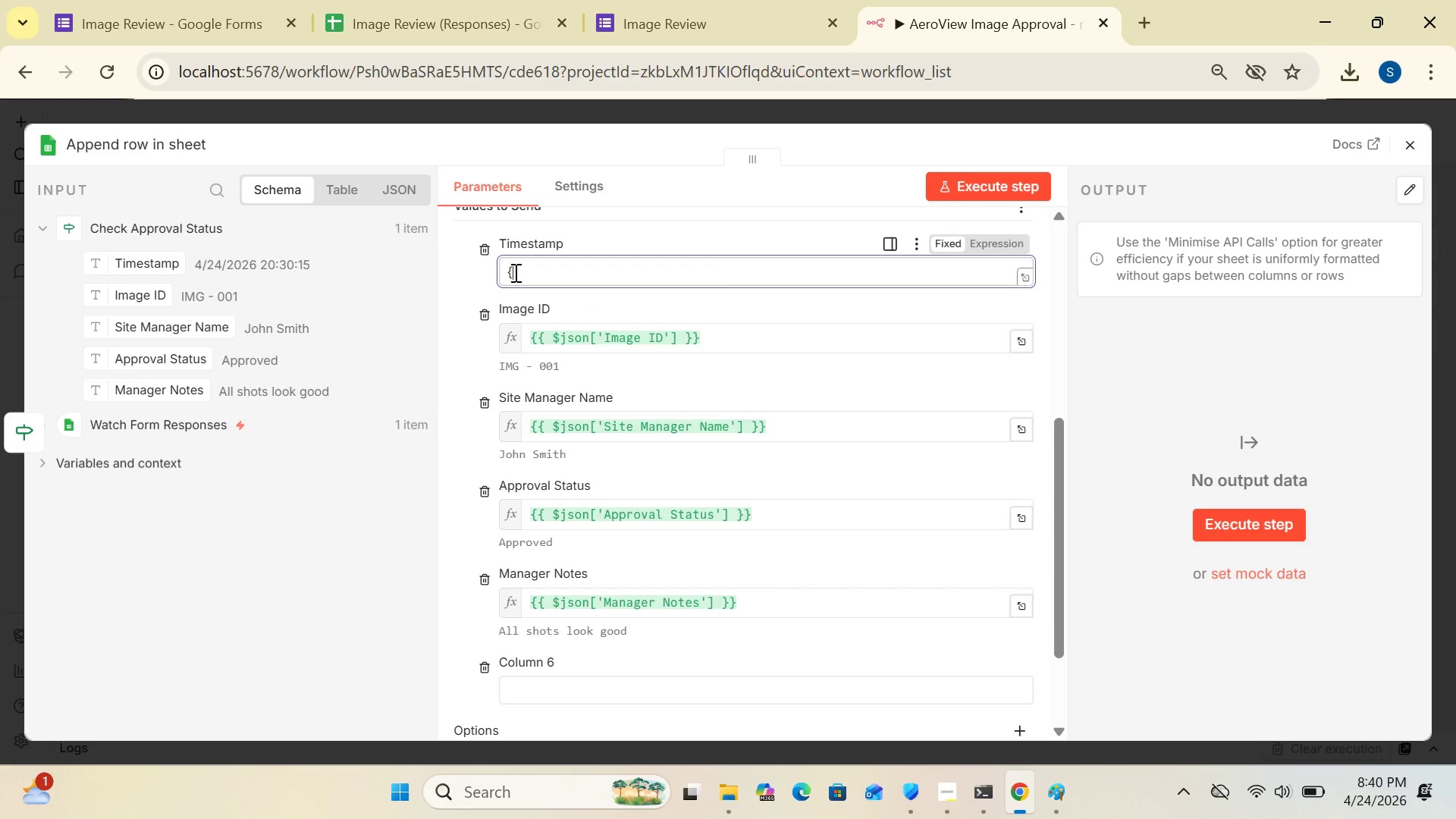 
key(Shift+BracketLeft)
 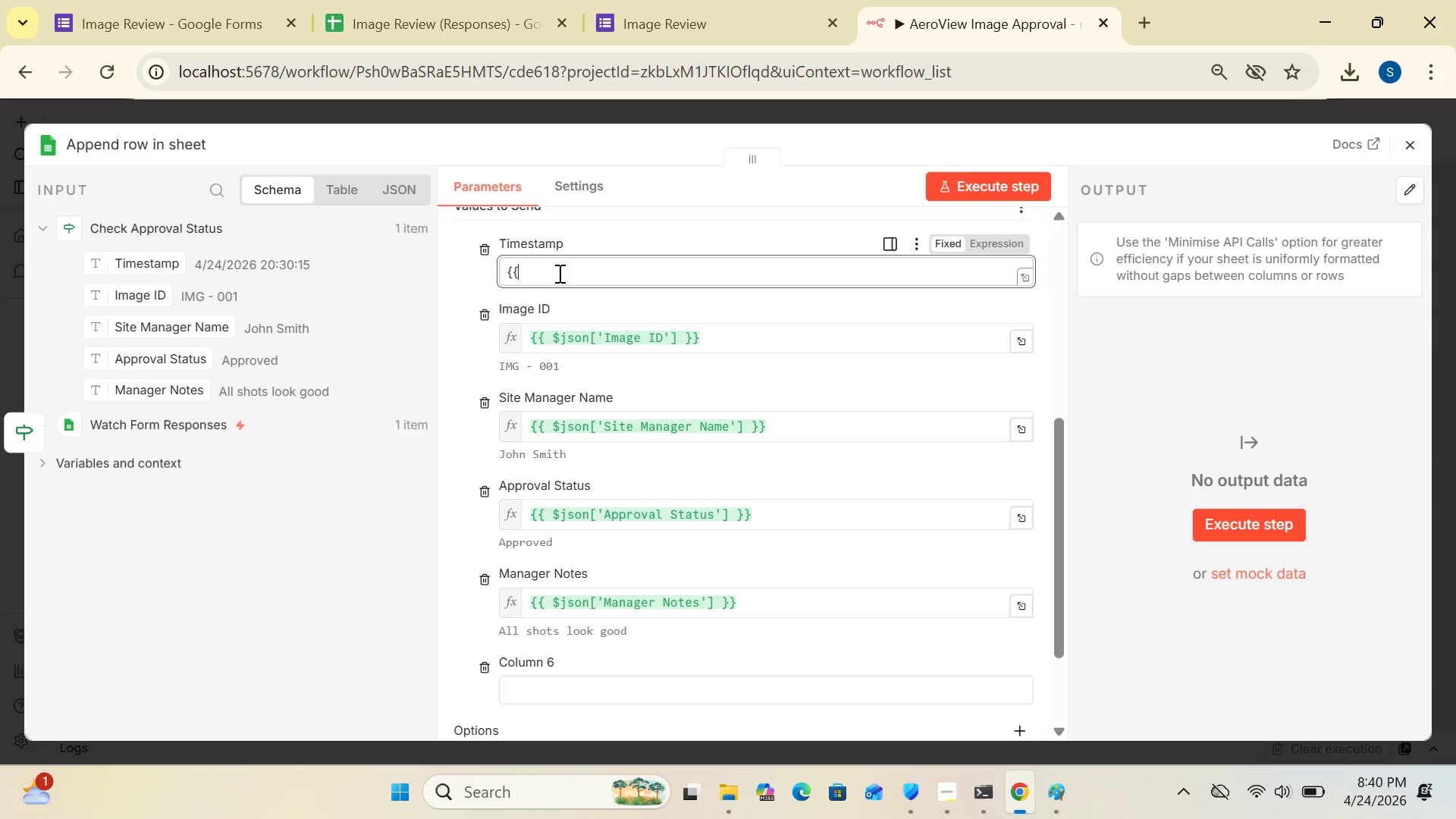 
key(Space)
 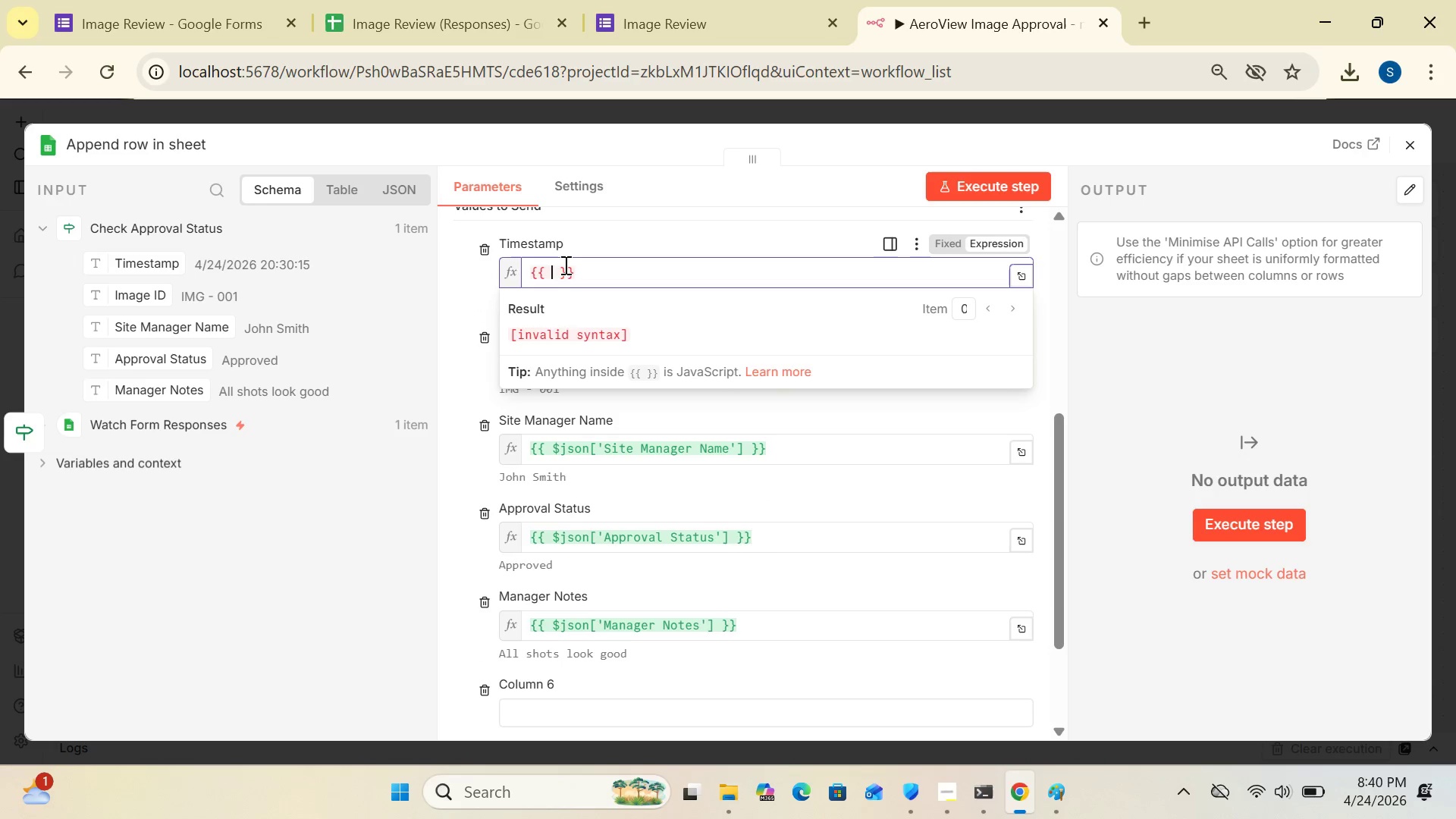 
key(Control+4)
 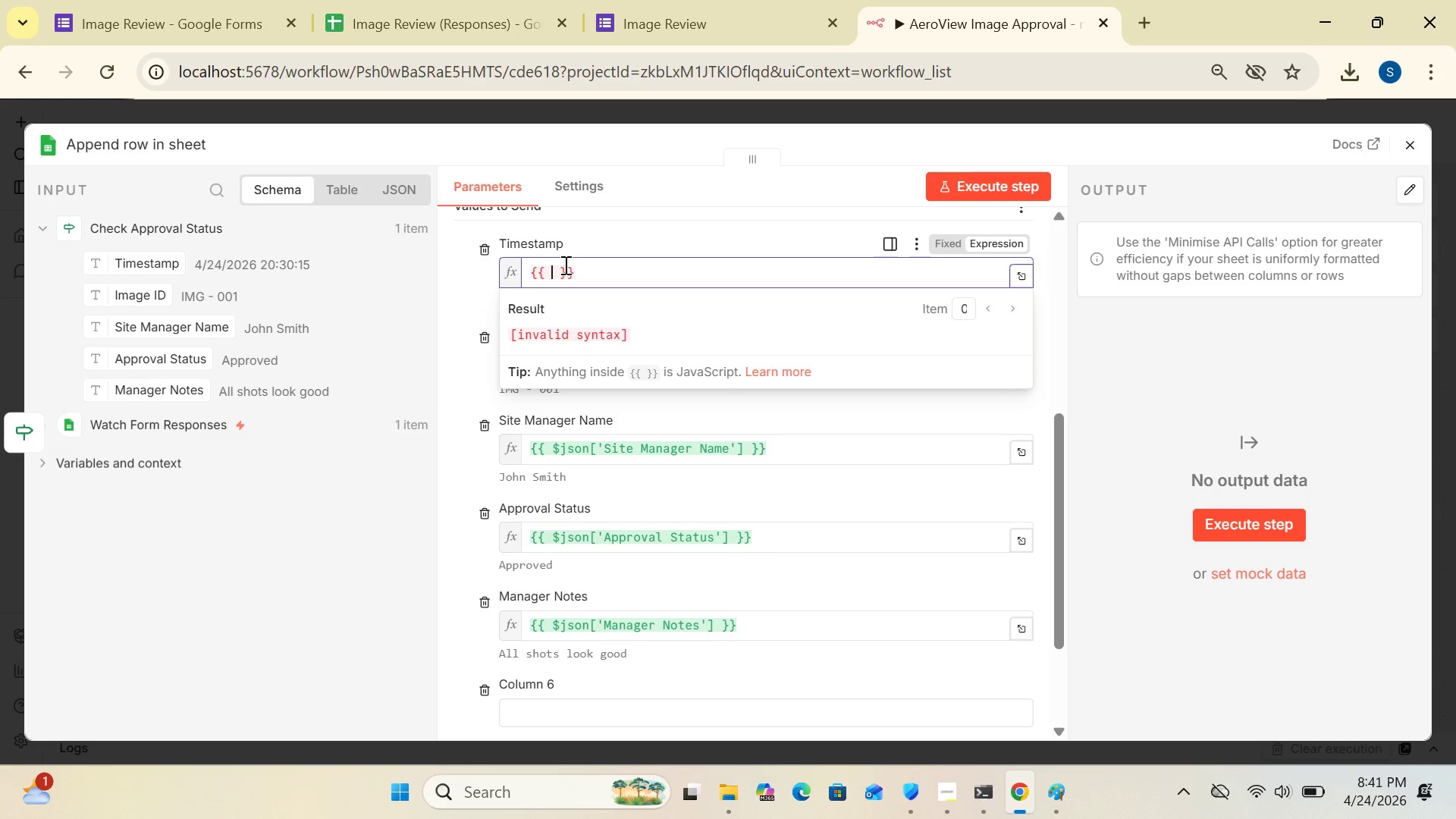 
type(now)
 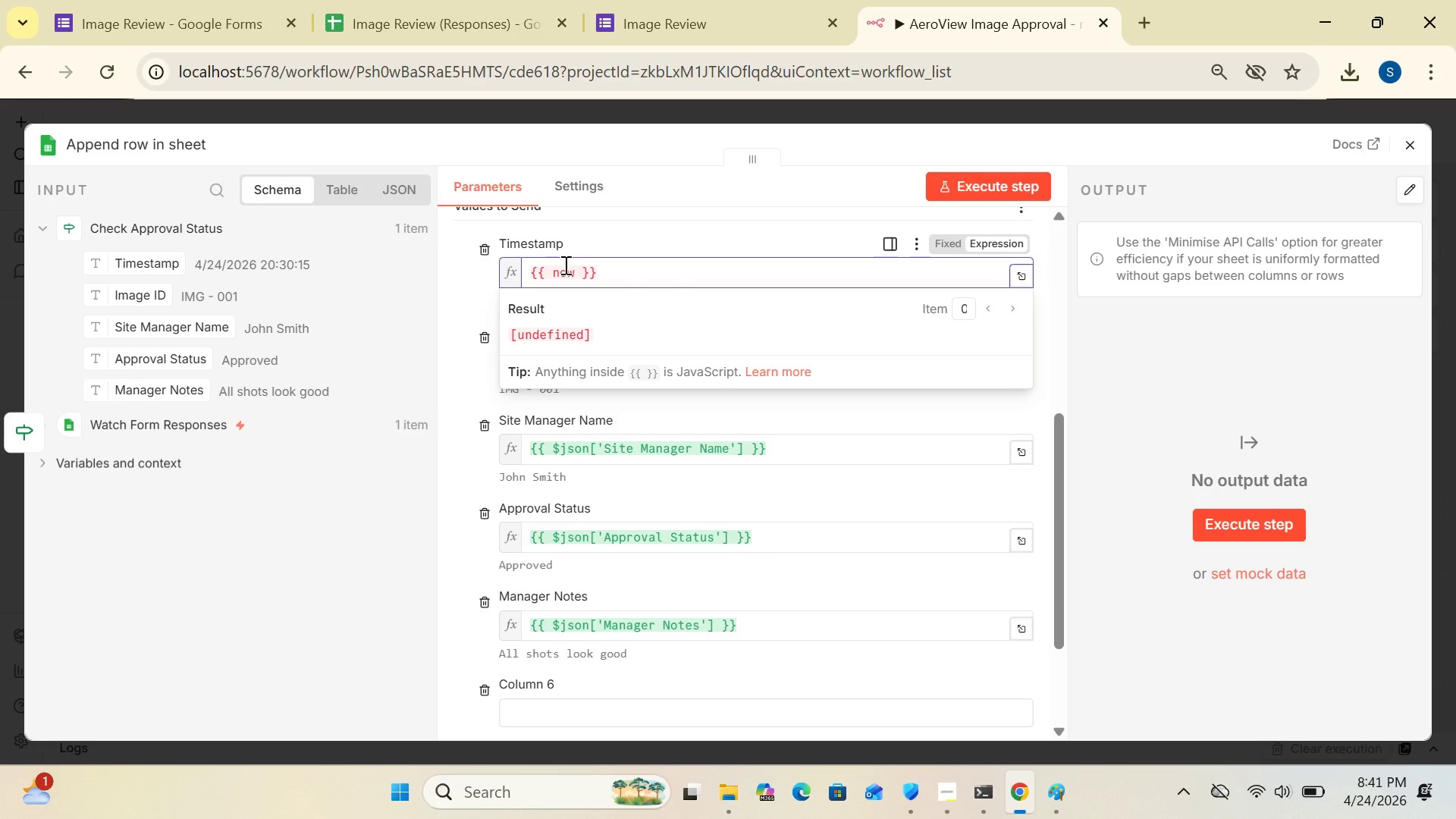 
left_click([550, 272])
 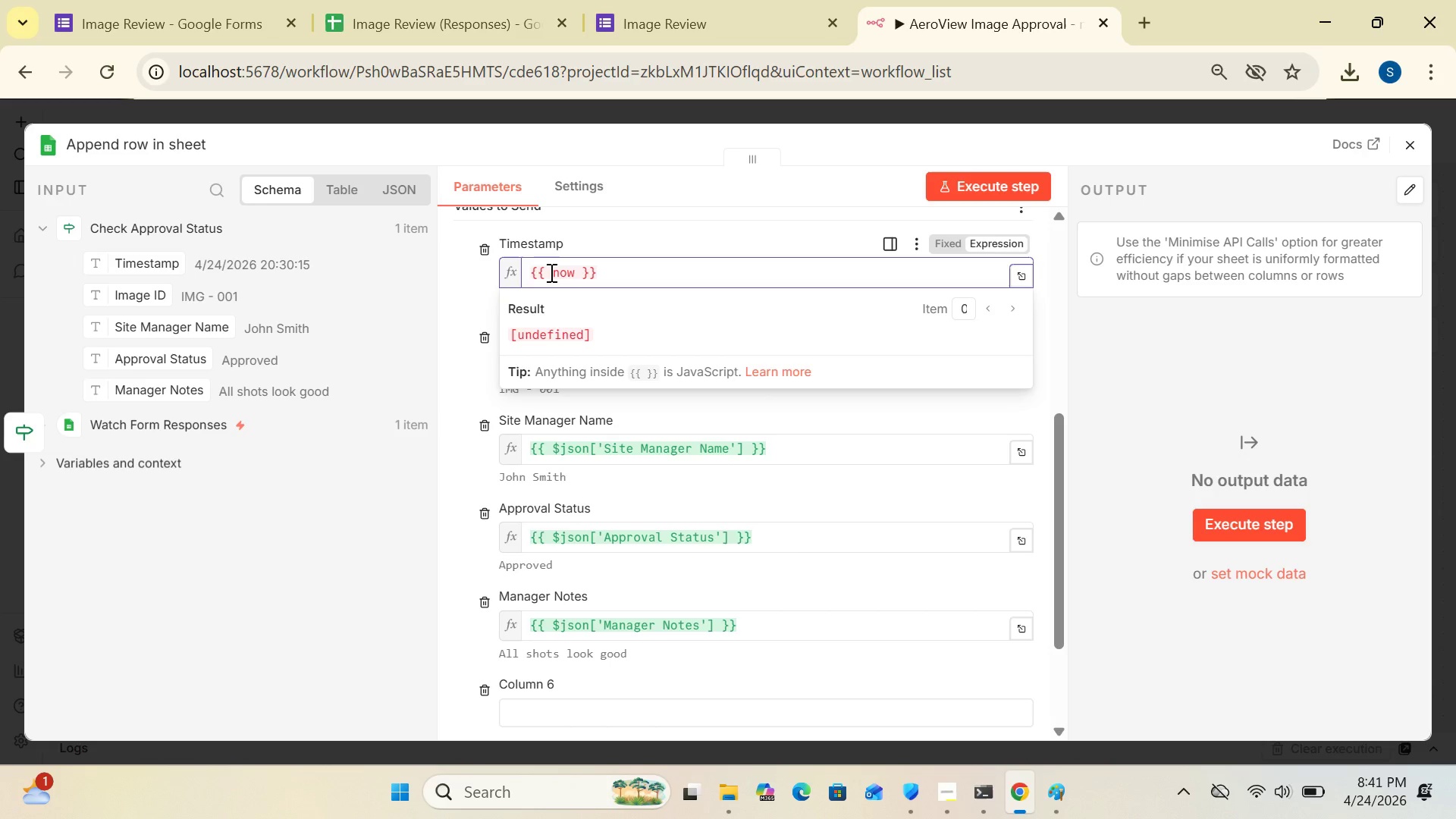 
key(Shift+4)
 